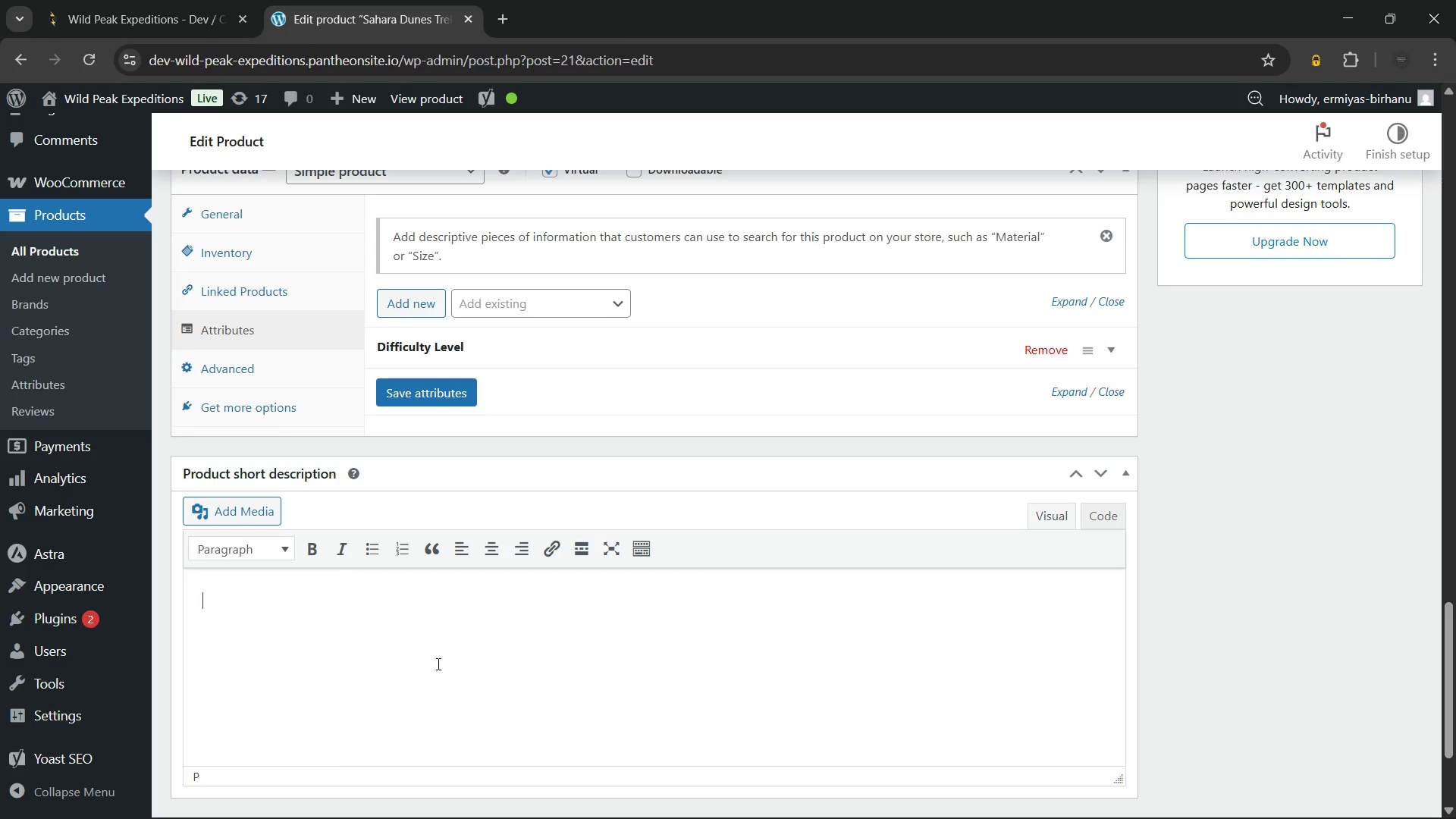 
type(Cross Morocco's Erg Chebbi on this 6-day challenging Sahara desert camel trek. Sleep under a canopy of stars in traditional Berber desert camps surrounded by vast golden dunes.)
 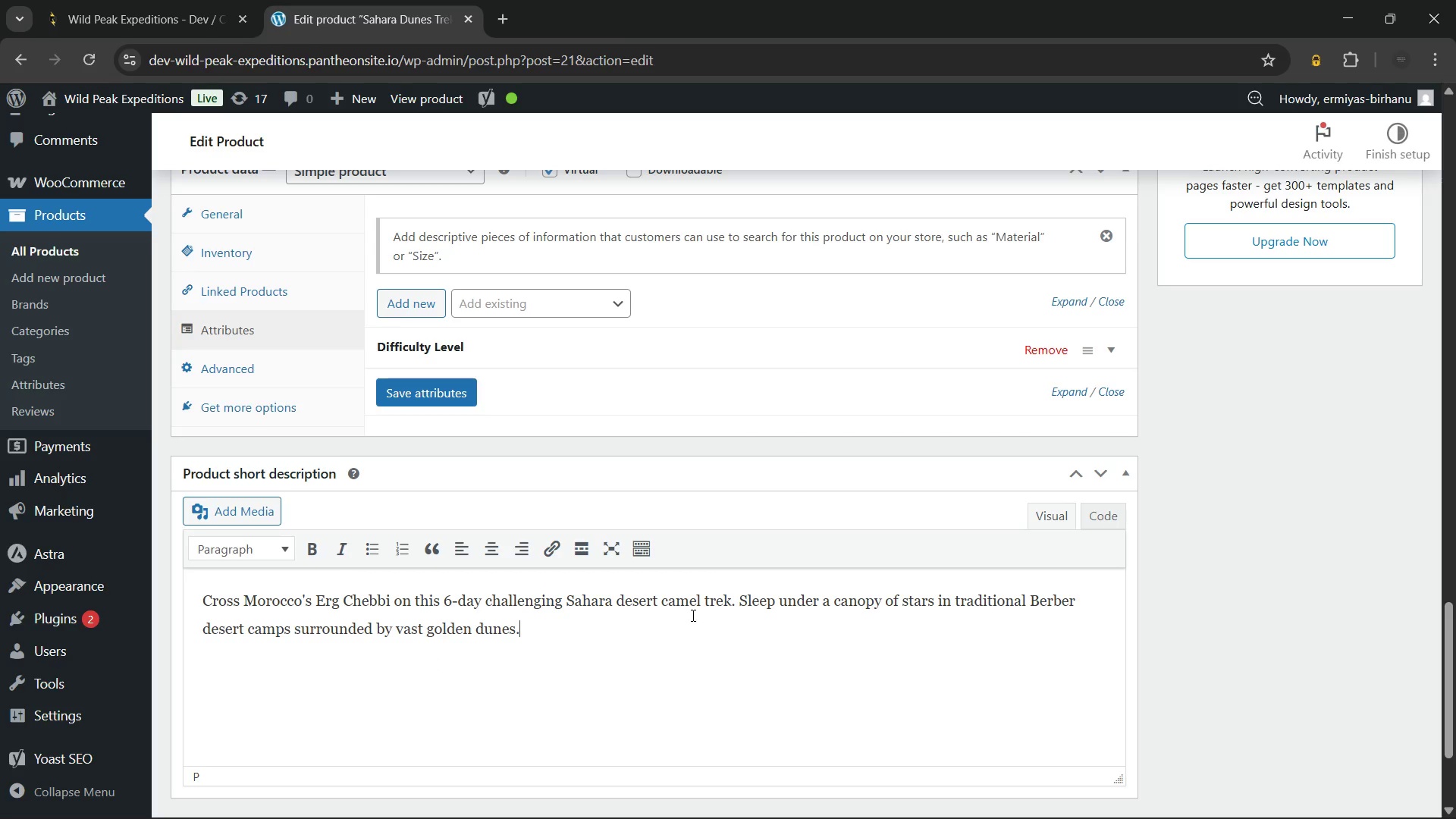 
left_click_drag(start_coordinate=[730, 607], to_coordinate=[564, 610])
 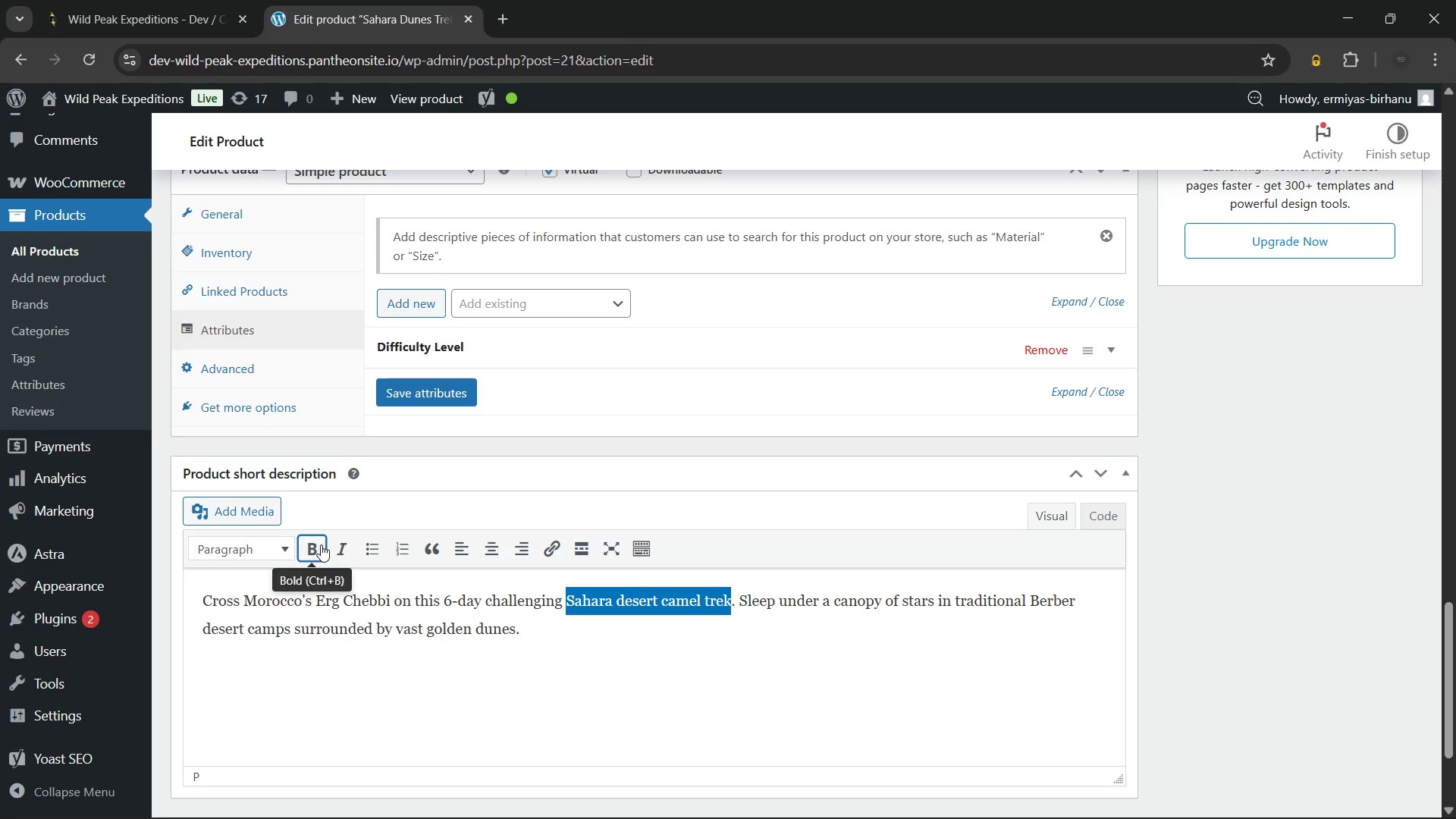 
left_click([321, 544])
 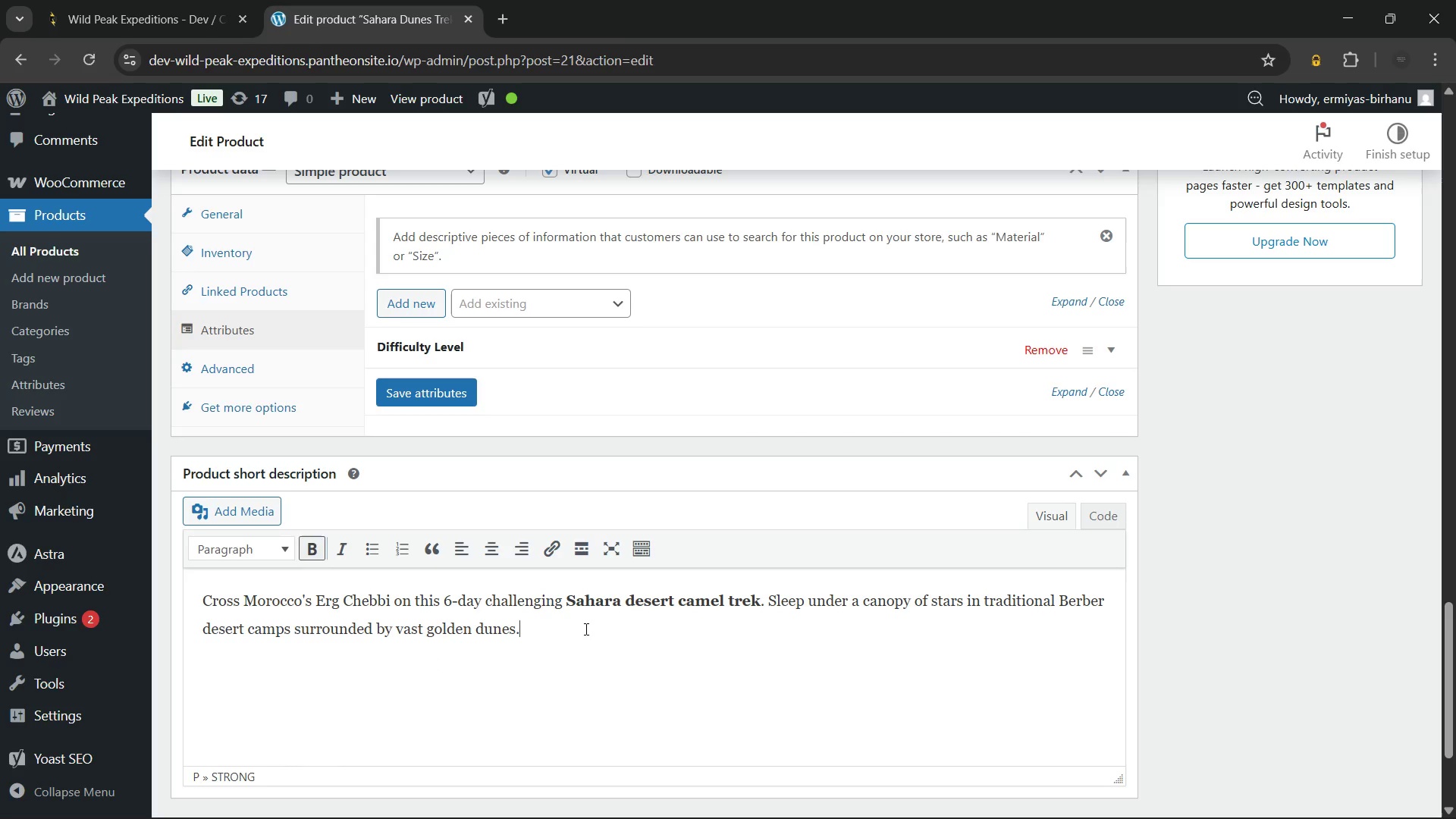 
left_click([585, 629])
 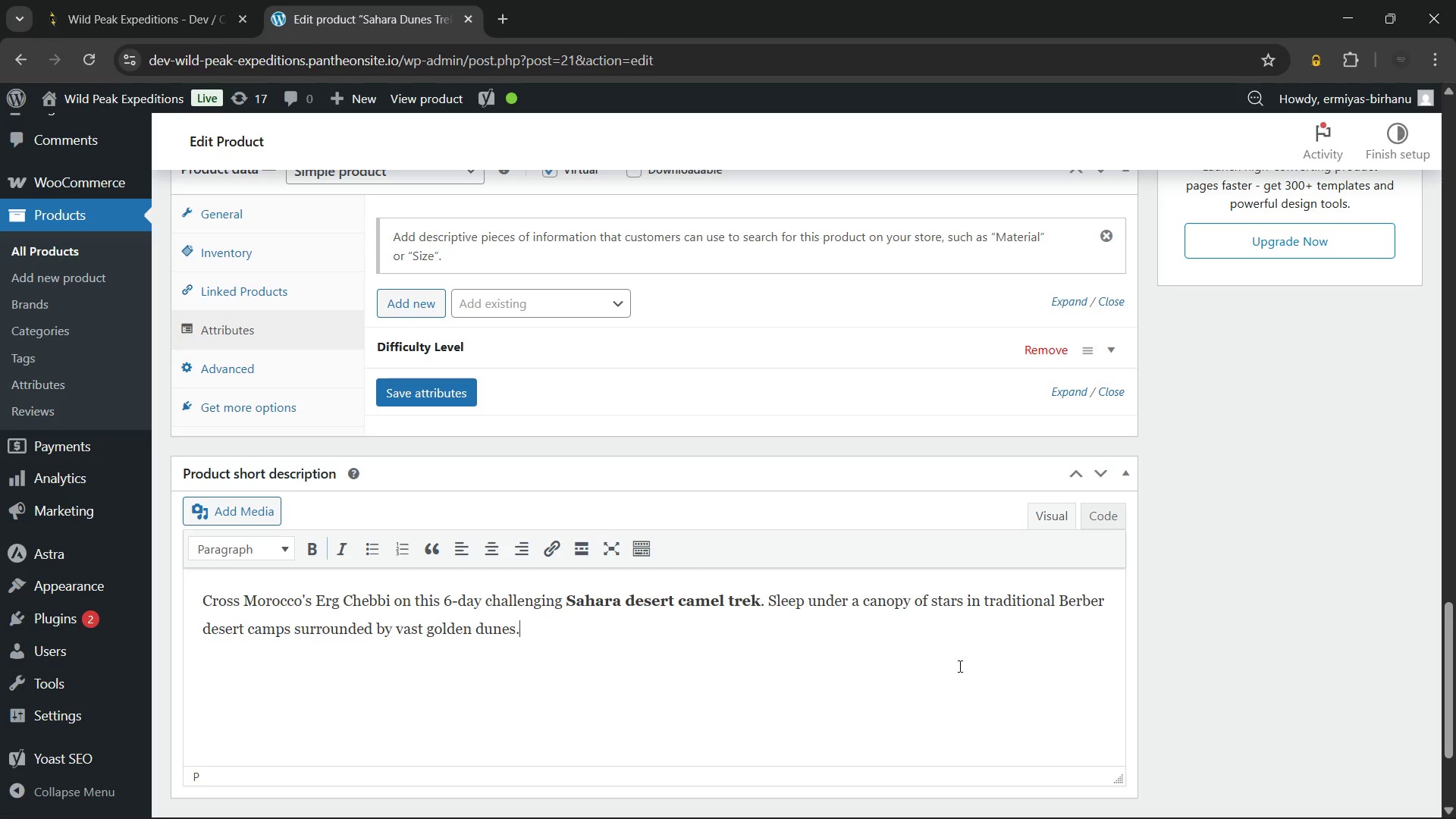 
left_click([1247, 577])
 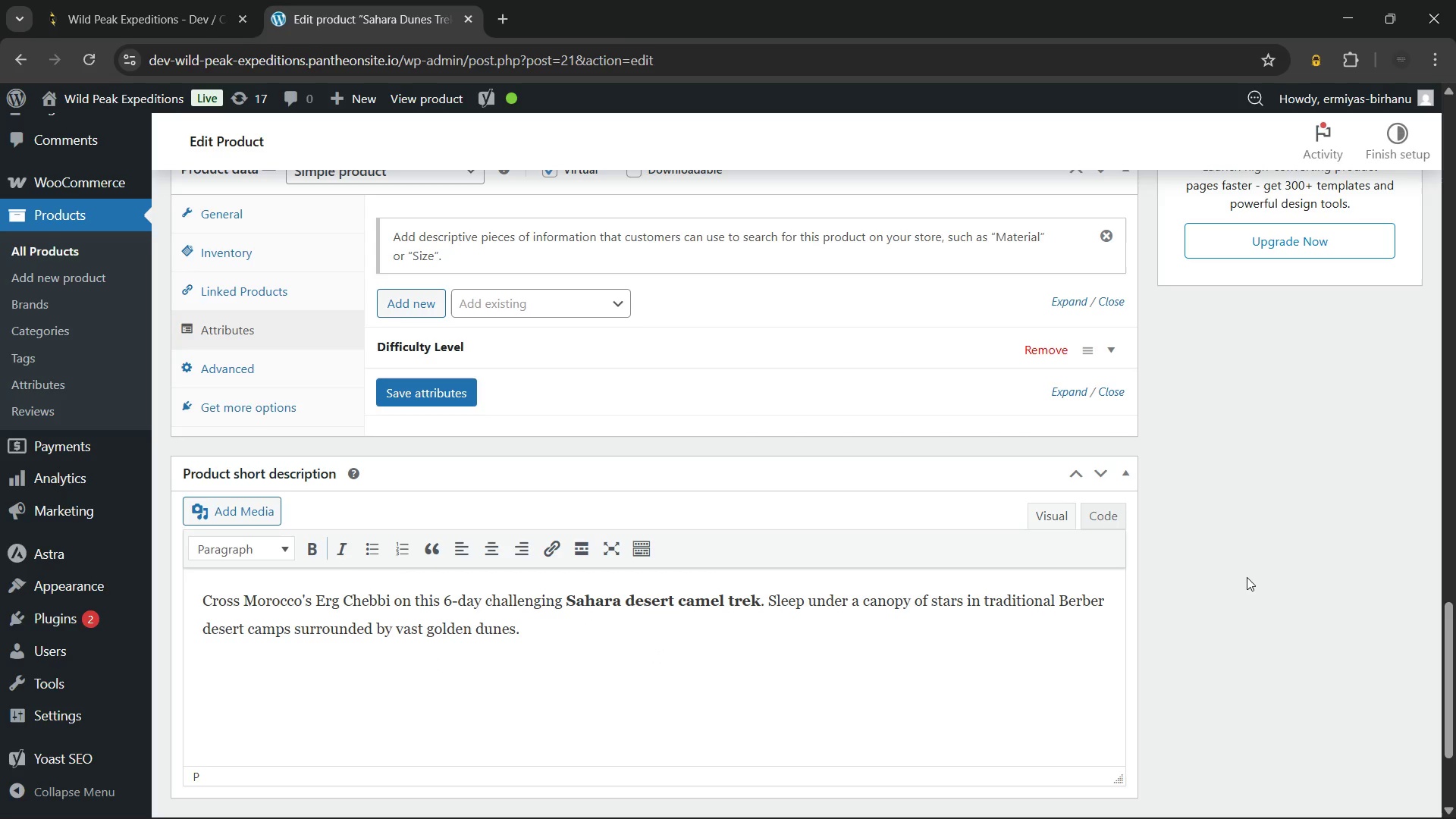 
wait(11.44)
 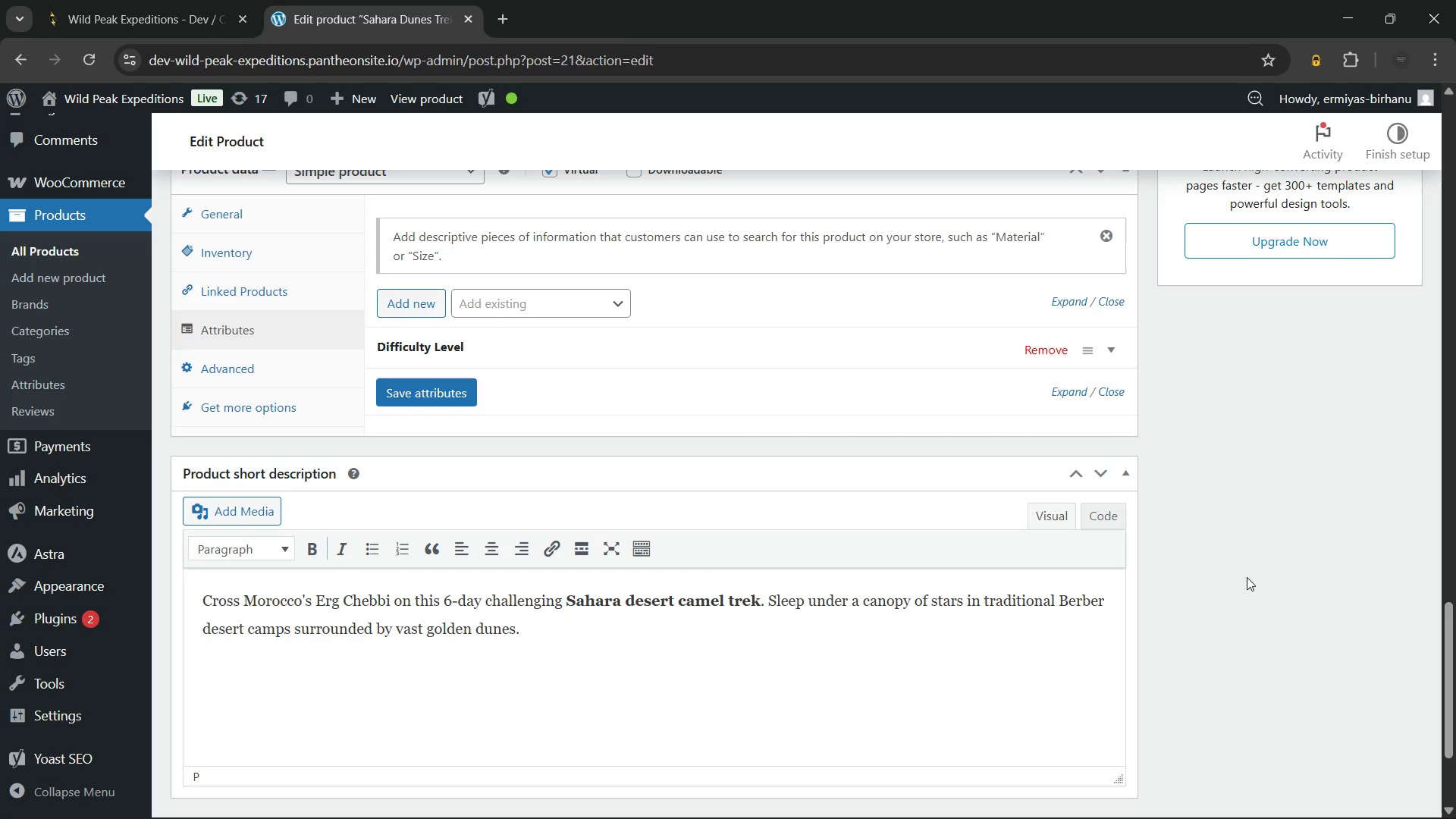 
scroll: coordinate [1247, 577], scroll_direction: up, amount: 20.0
 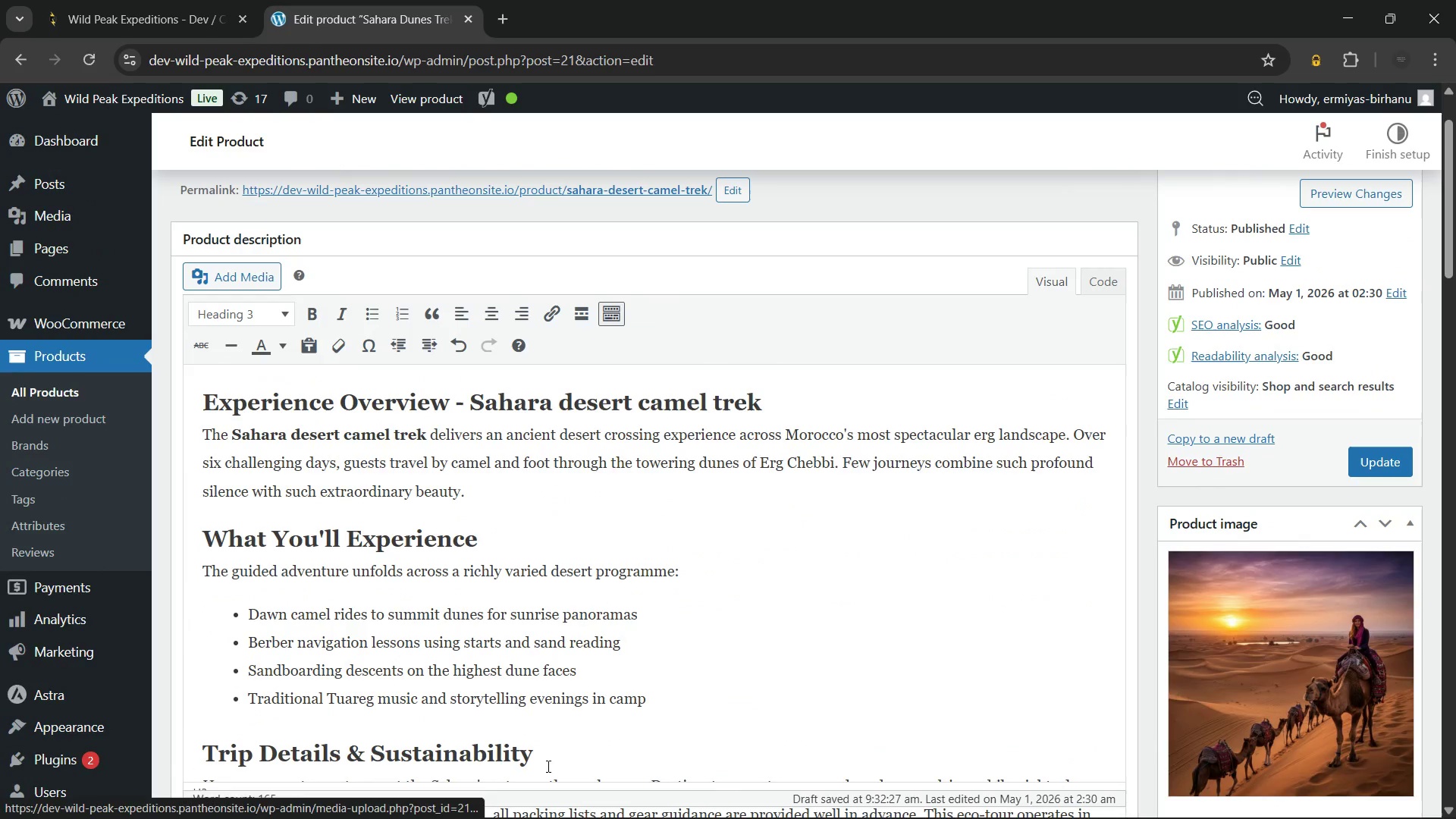 
scroll: coordinate [652, 740], scroll_direction: down, amount: 1.0
 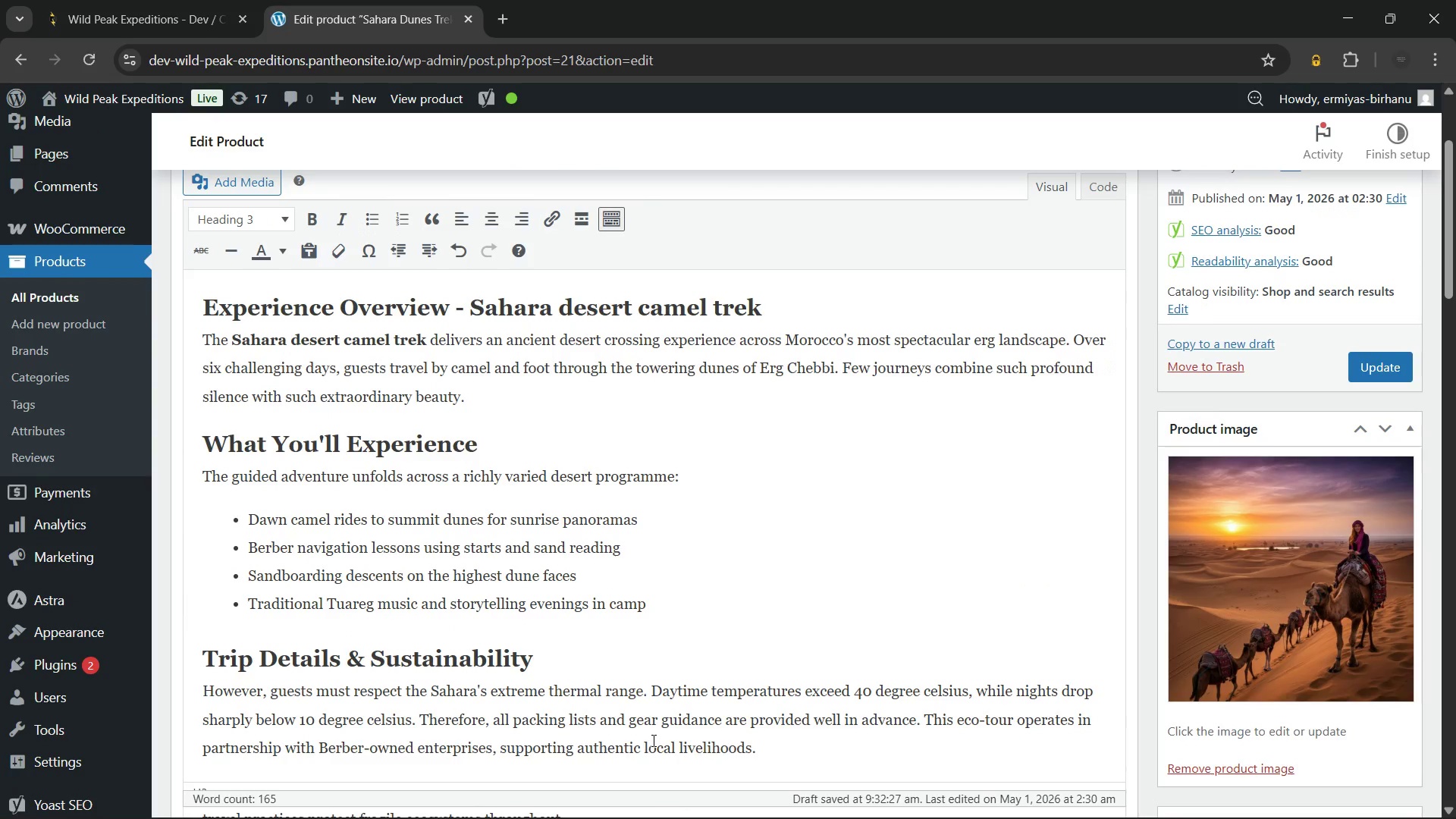 
wait(8.25)
 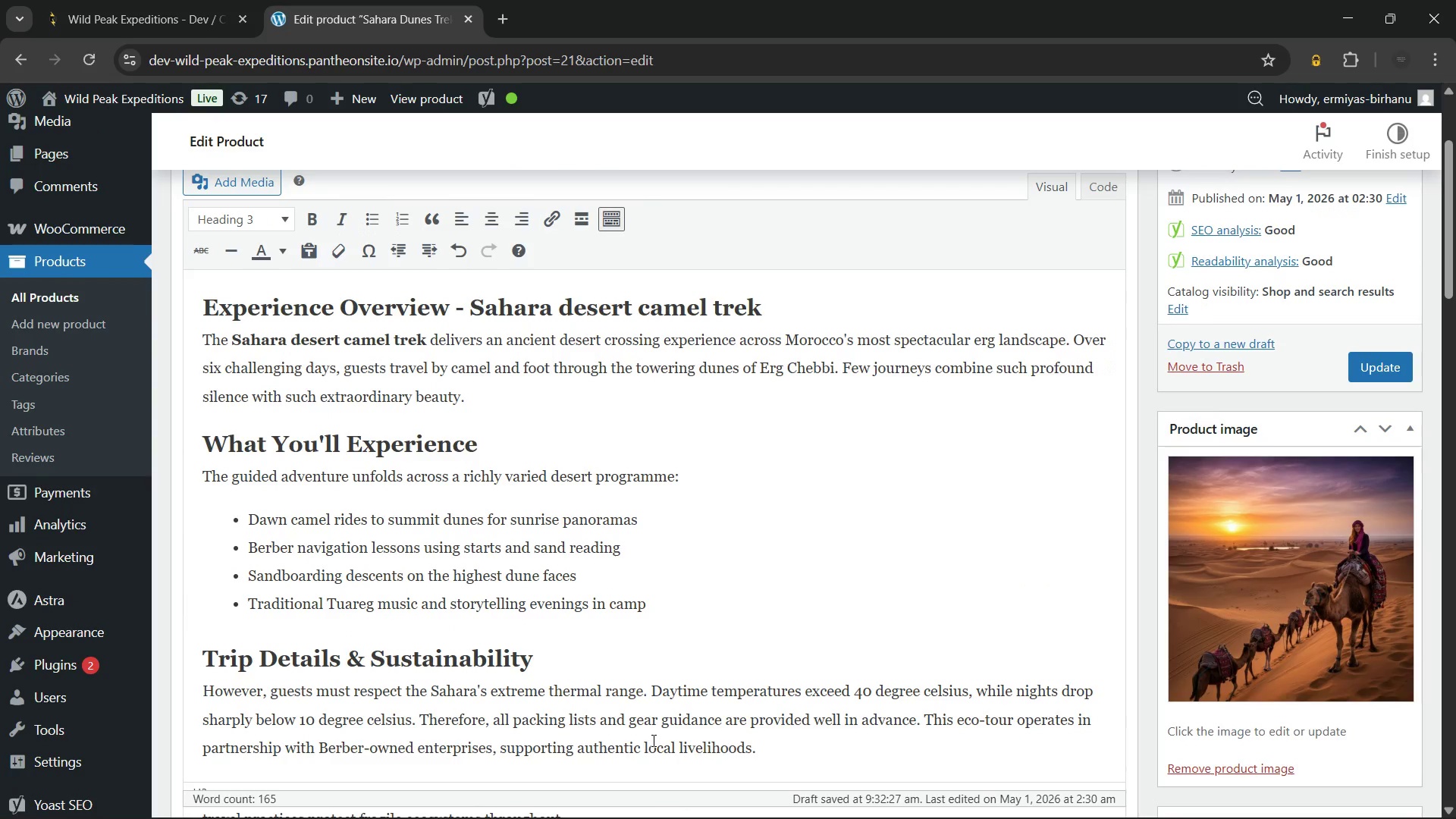 
scroll: coordinate [724, 654], scroll_direction: up, amount: 2.0
 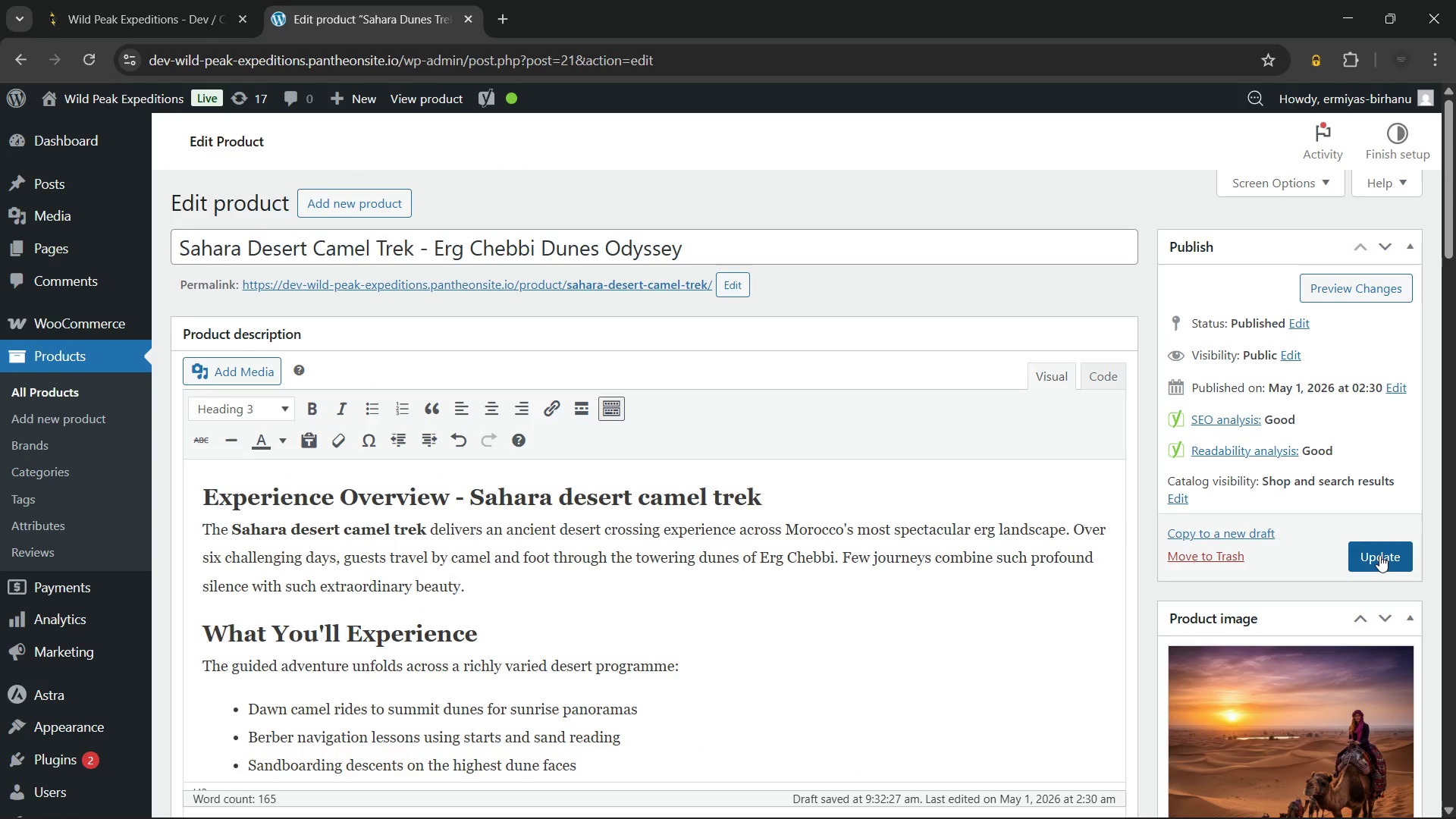 
left_click([1379, 555])
 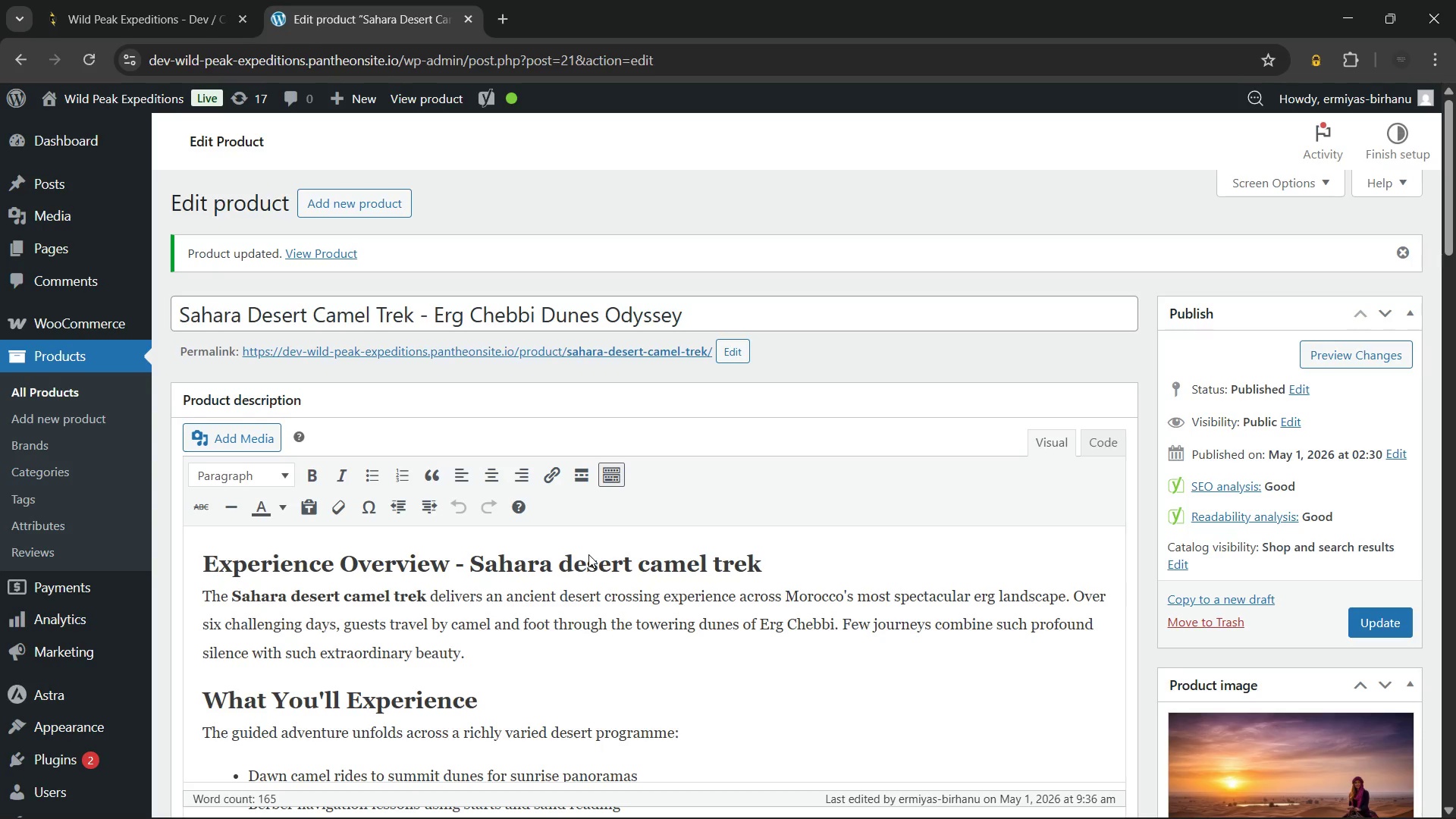 
wait(19.73)
 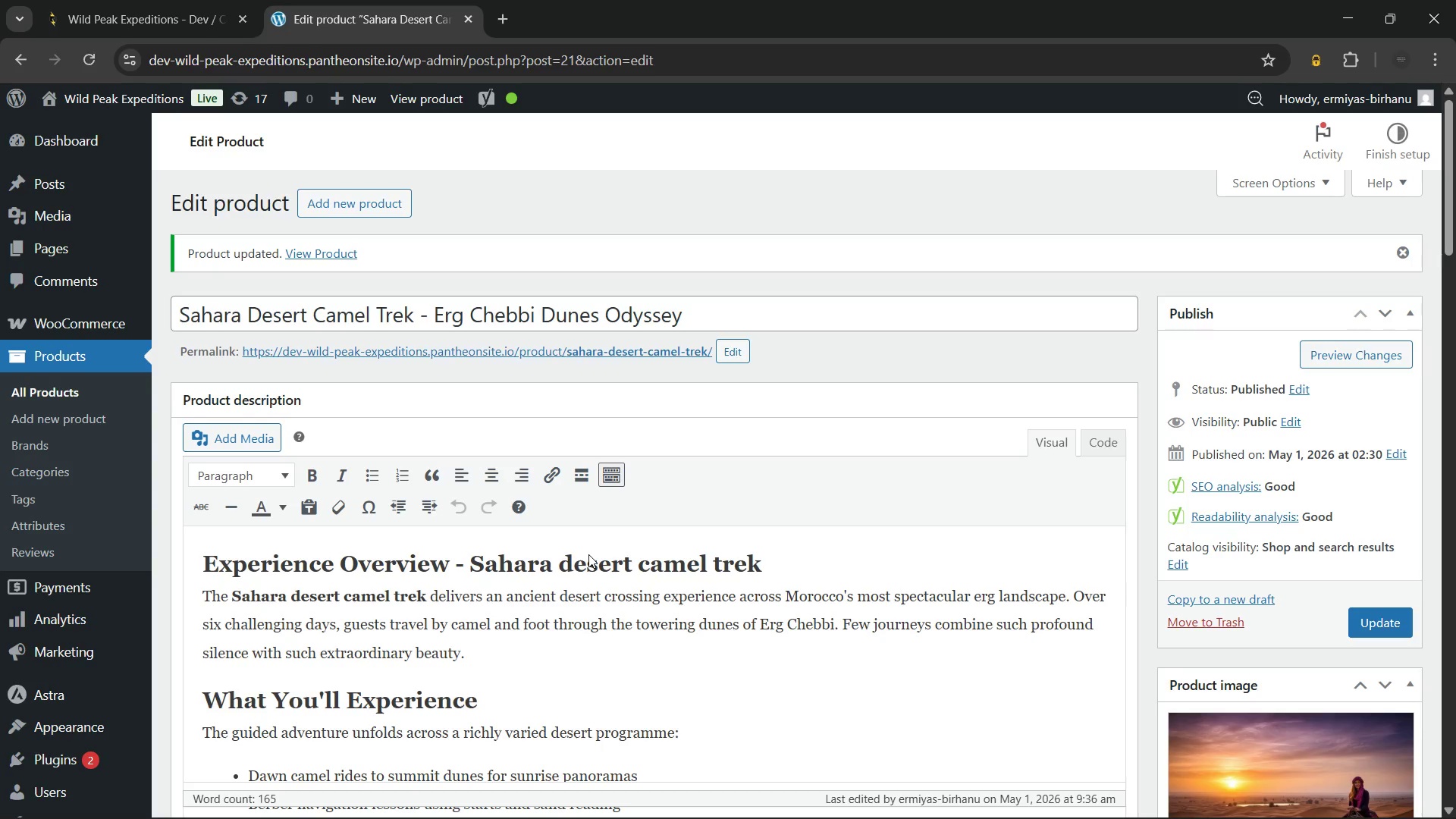 
hold_key(key=ControlLeft, duration=0.58)
left_click([397, 350])
 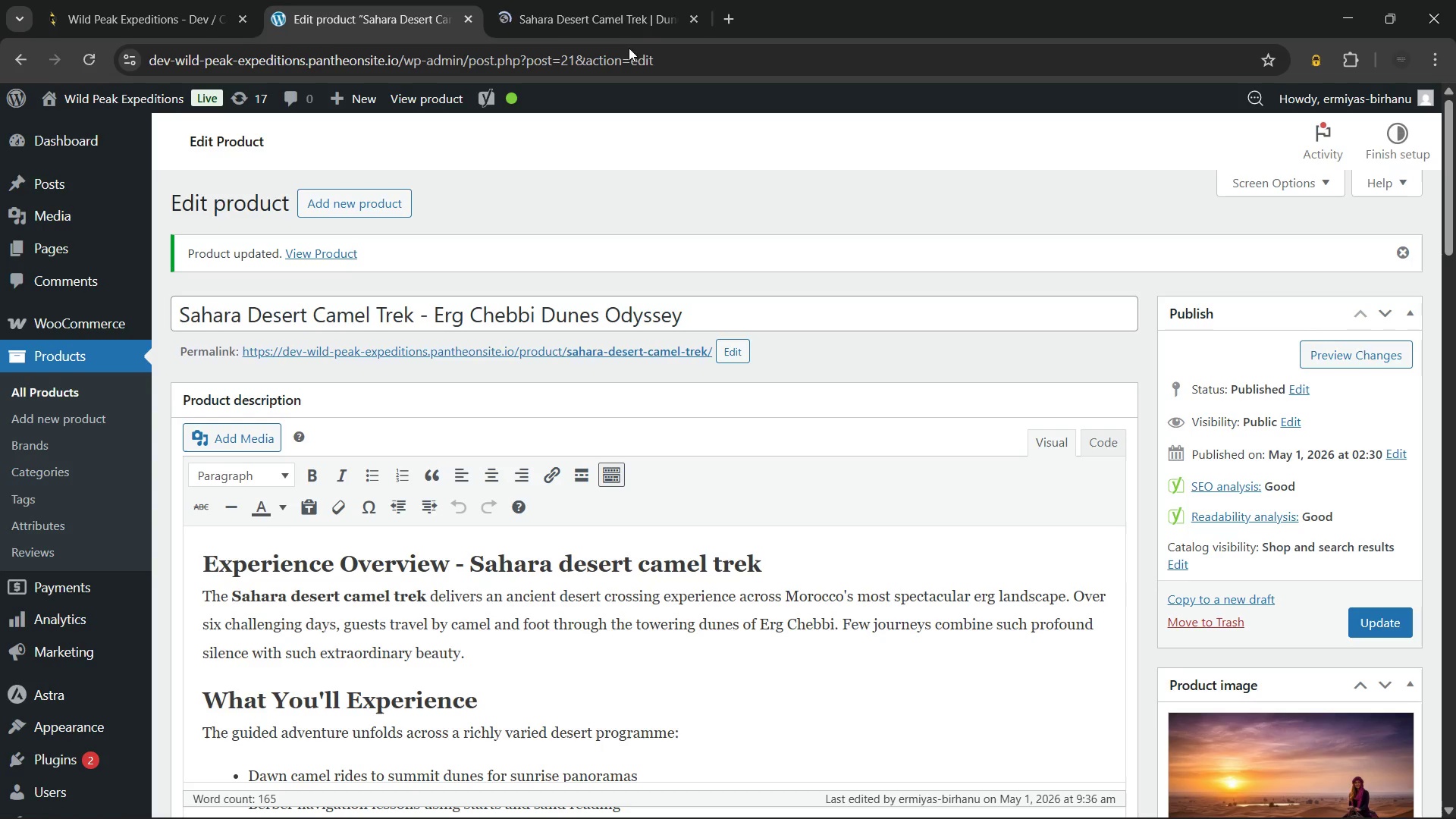 
double_click([594, 0])
 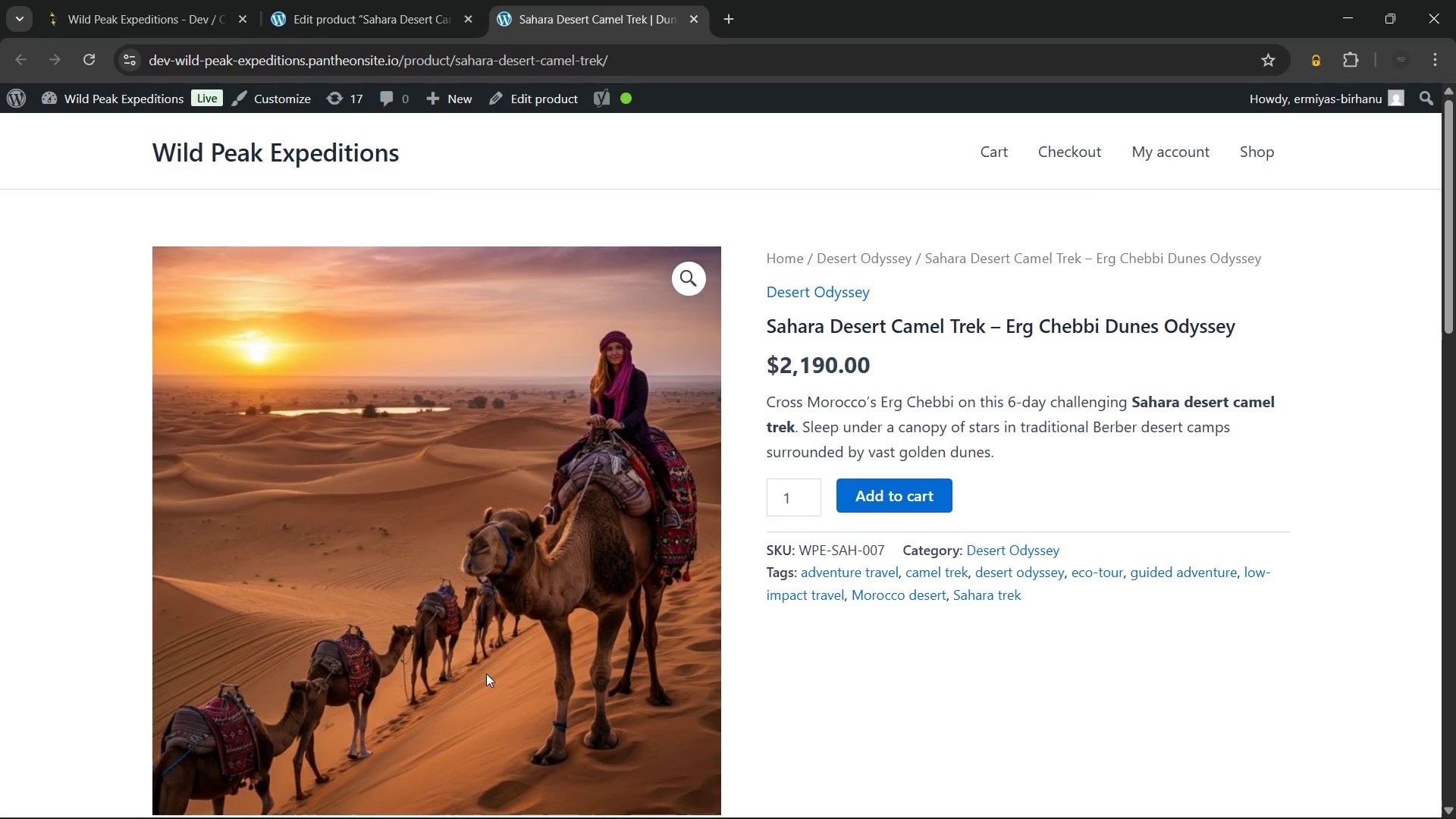 
wait(8.2)
 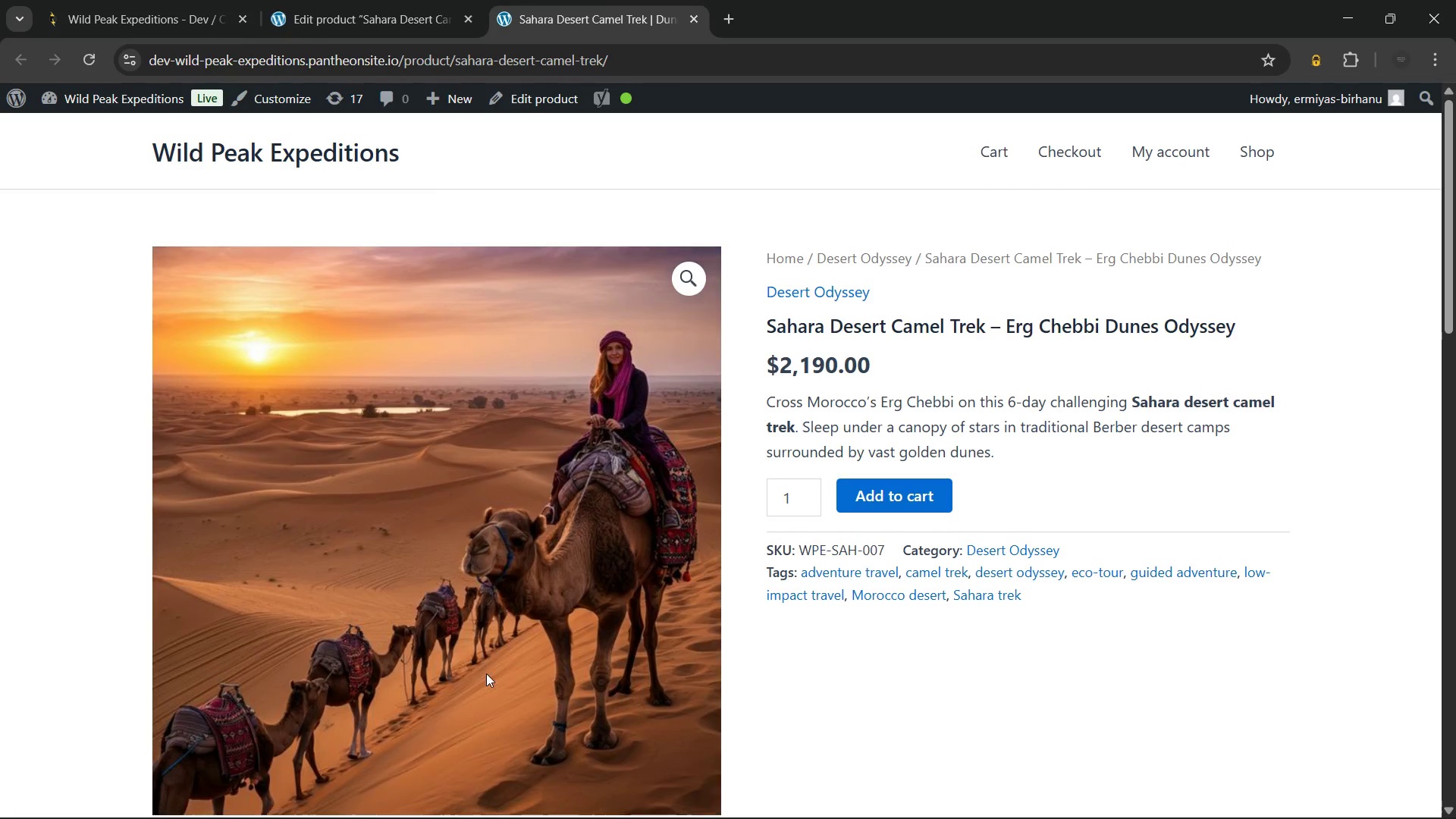 
scroll: coordinate [1089, 391], scroll_direction: down, amount: 1.0
 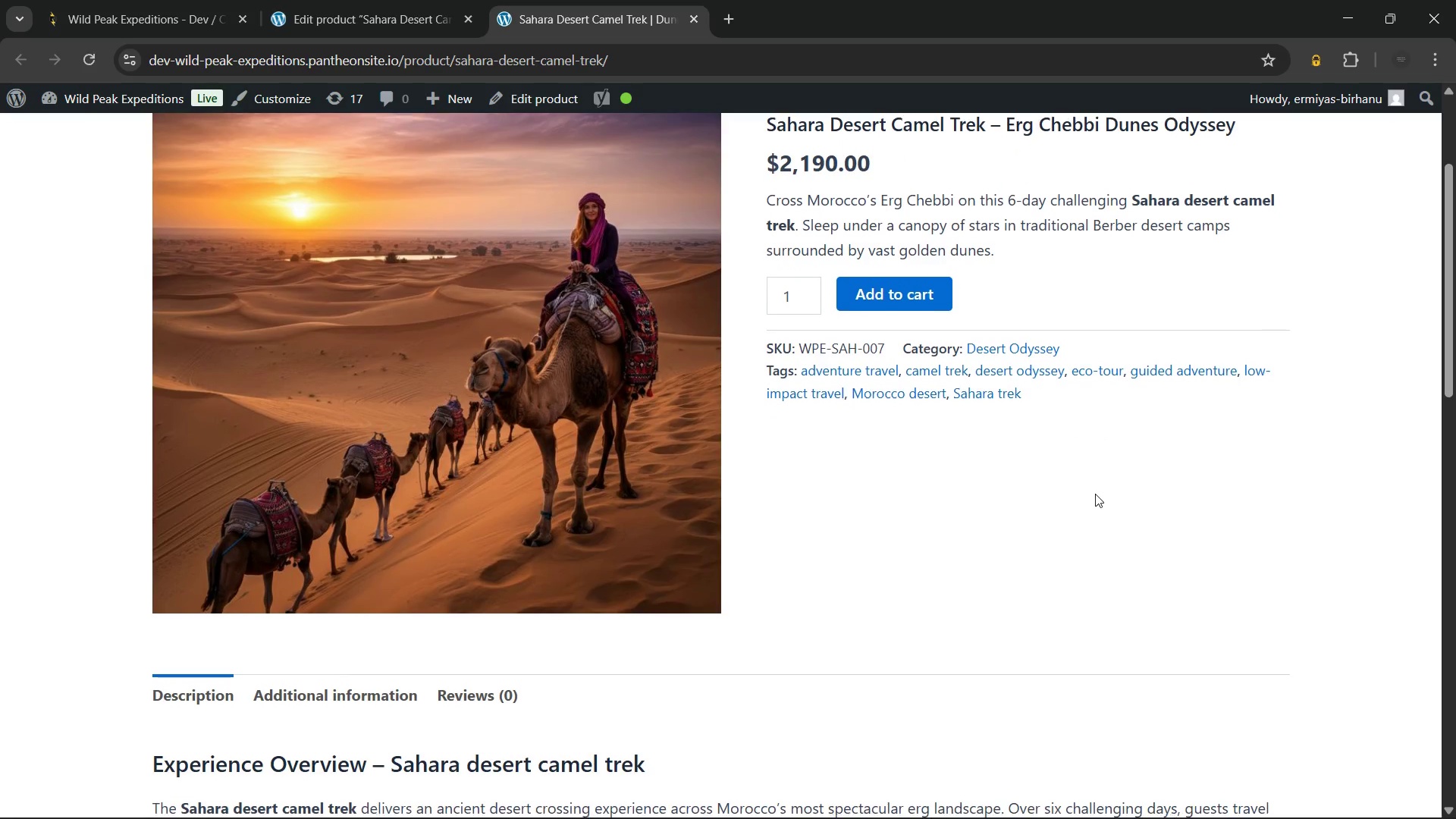 
left_click_drag(start_coordinate=[1042, 391], to_coordinate=[760, 340])
 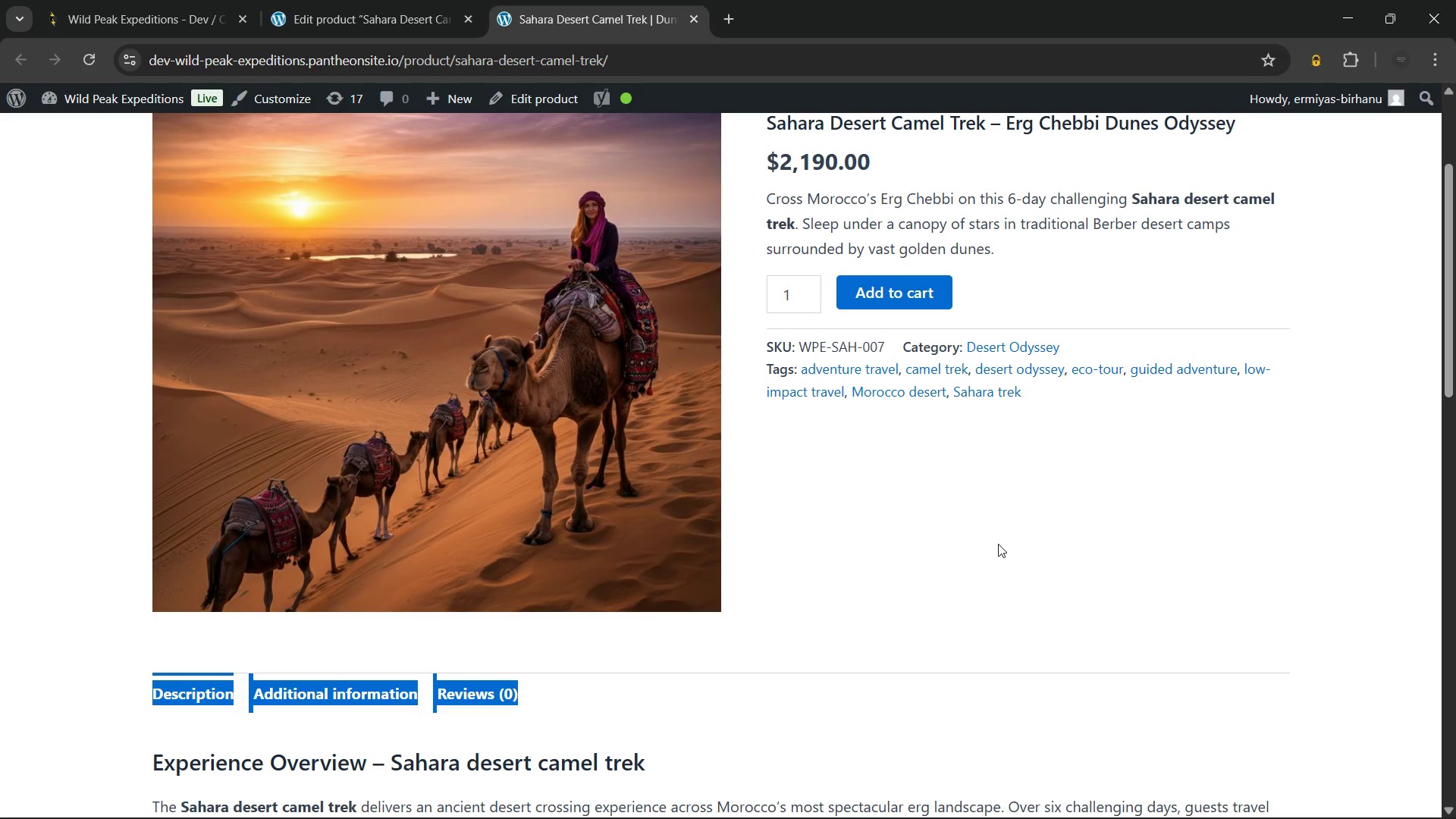 
left_click([998, 544])
 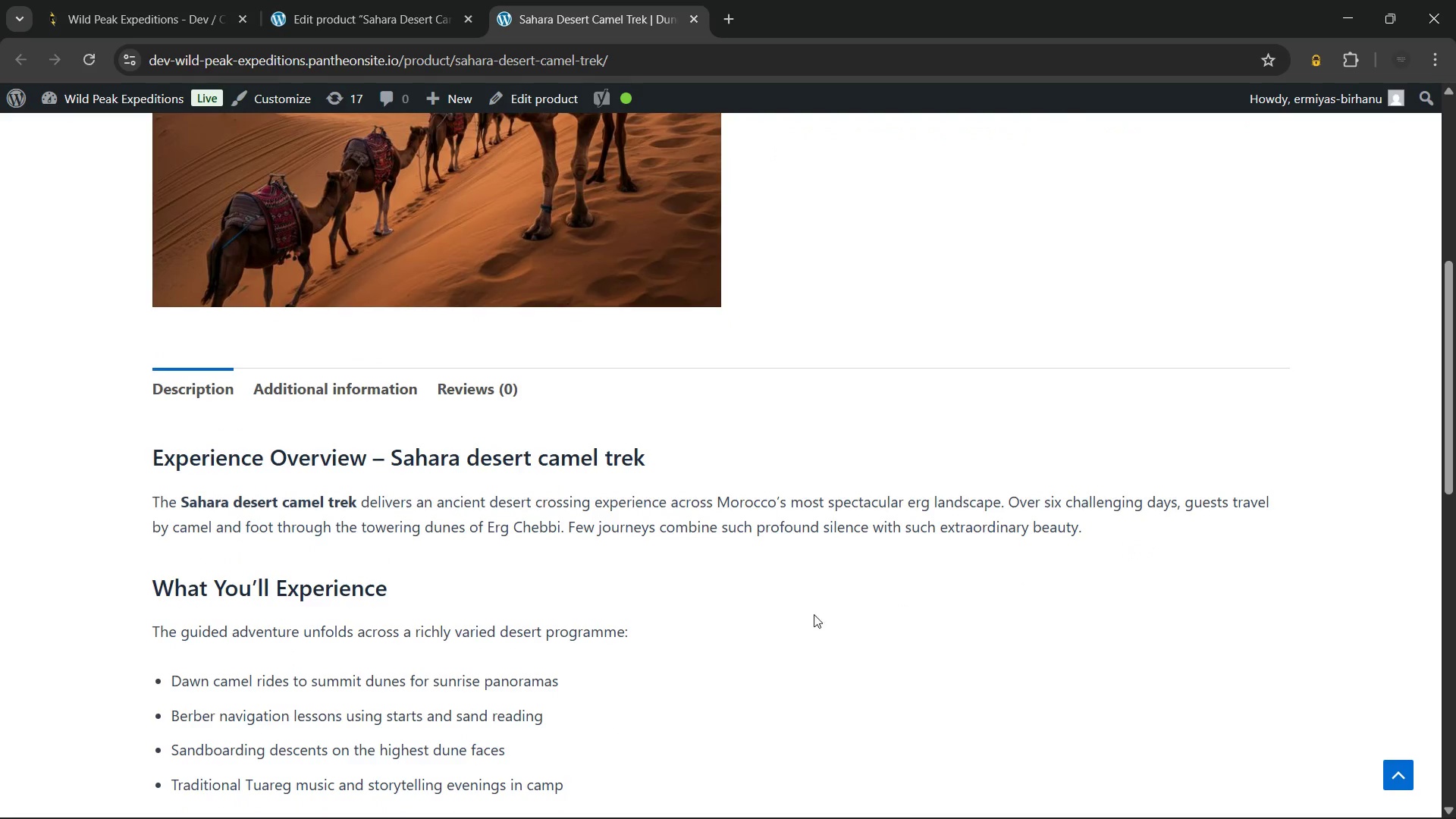 
wait(5.03)
 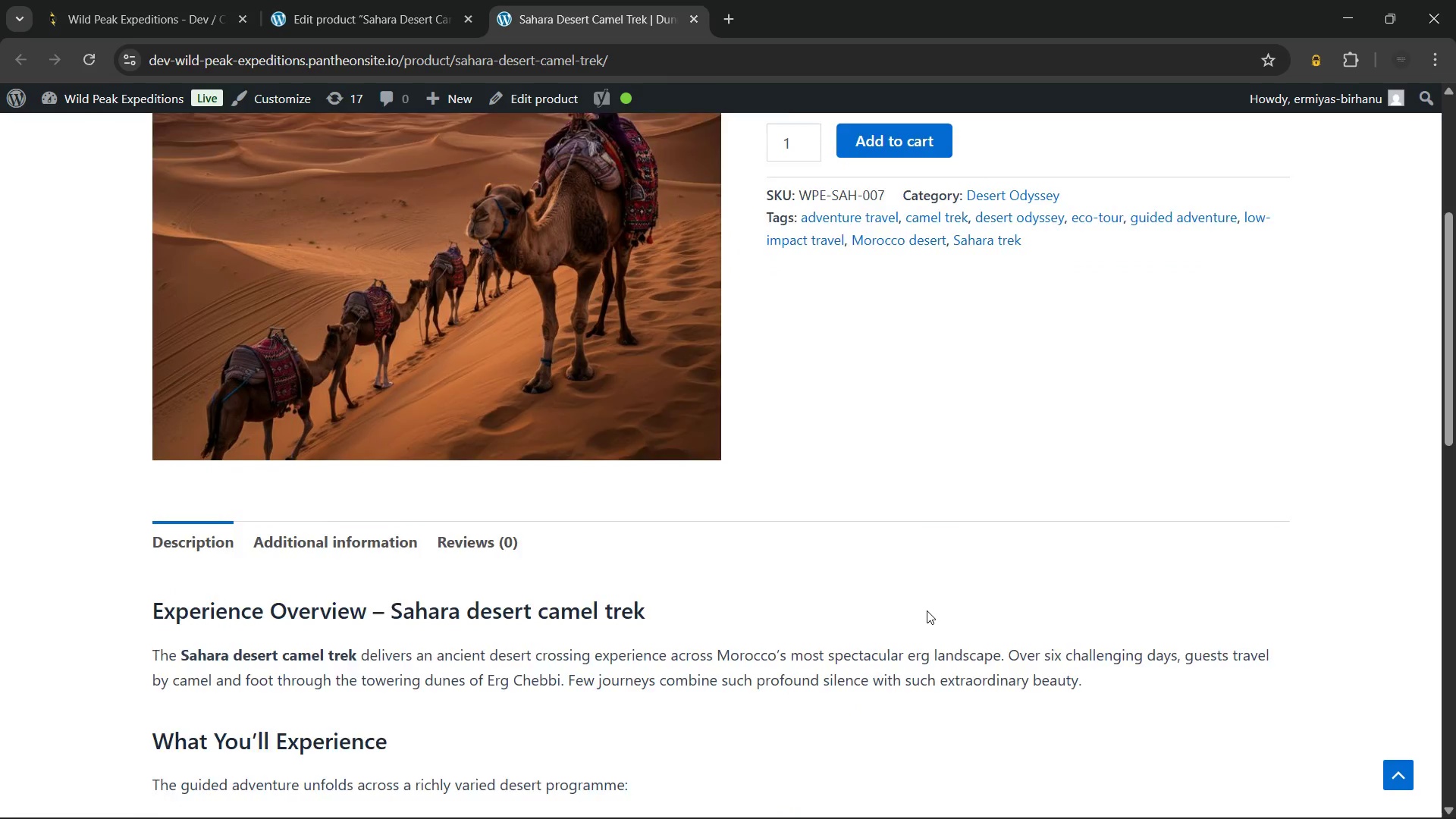 
left_click_drag(start_coordinate=[1087, 532], to_coordinate=[146, 457])
 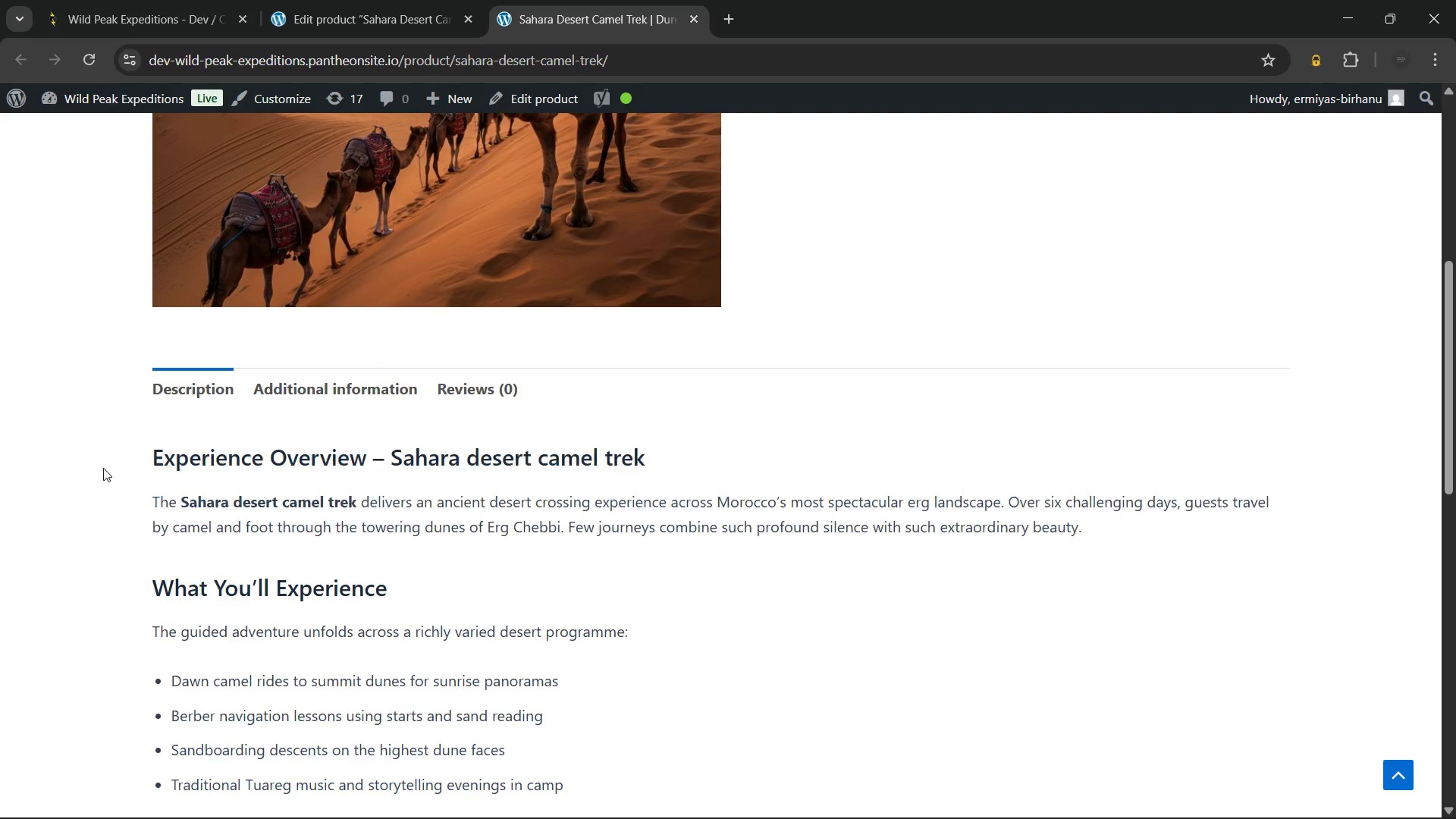 
left_click([103, 468])
 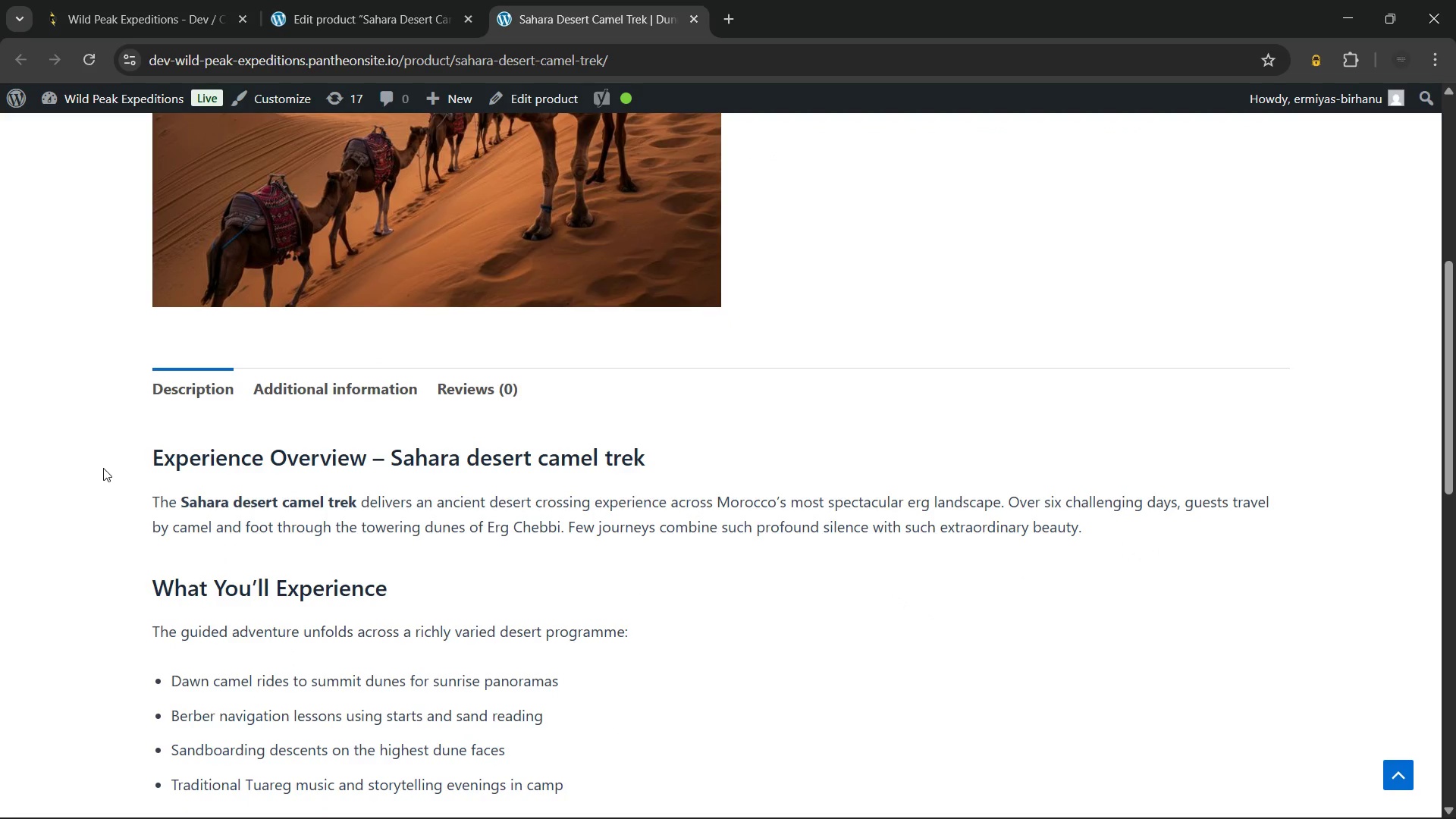 
wait(10.92)
 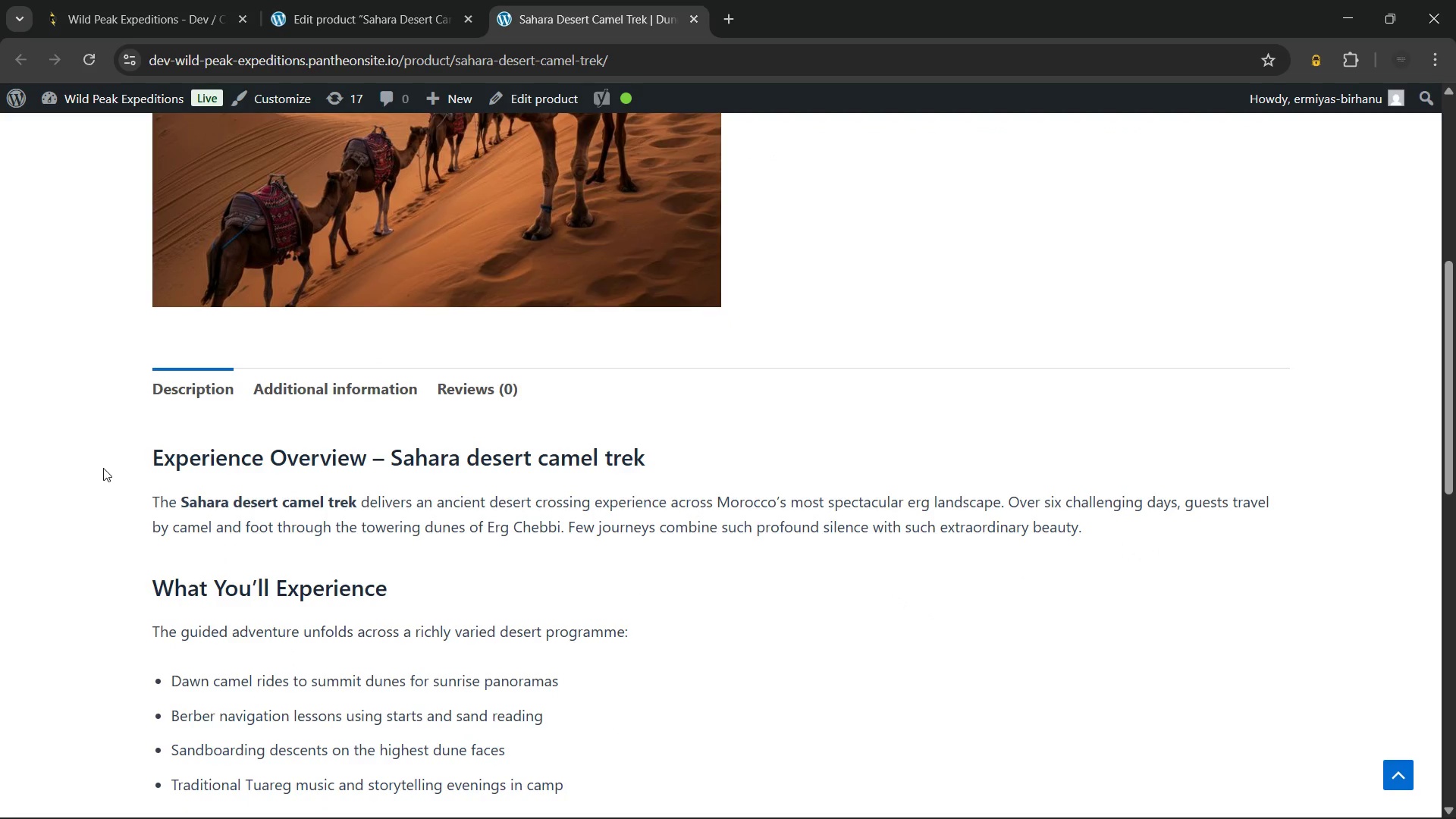 
scroll: coordinate [366, 457], scroll_direction: down, amount: 16.0
 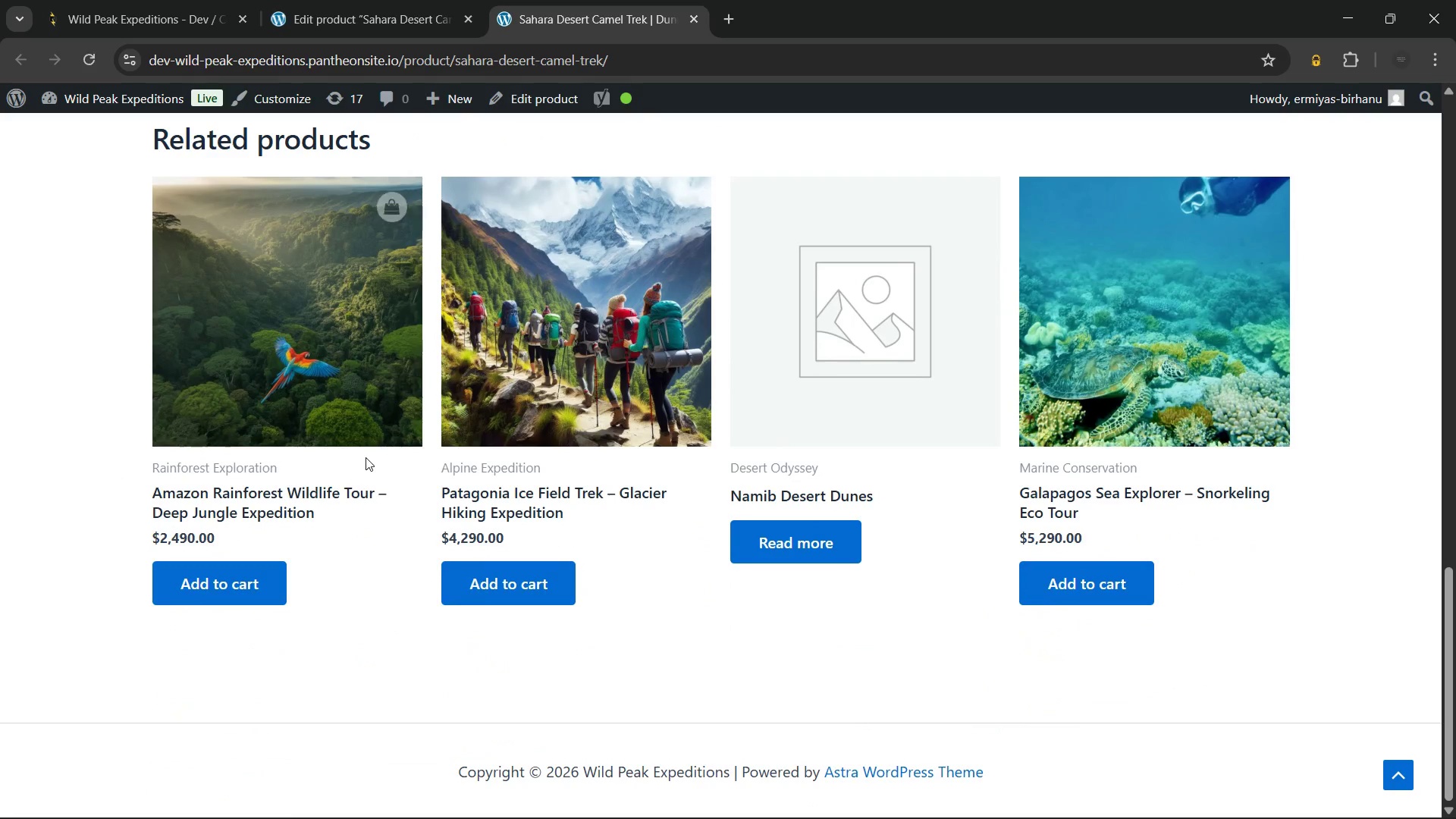 
scroll: coordinate [366, 457], scroll_direction: up, amount: 3.0
 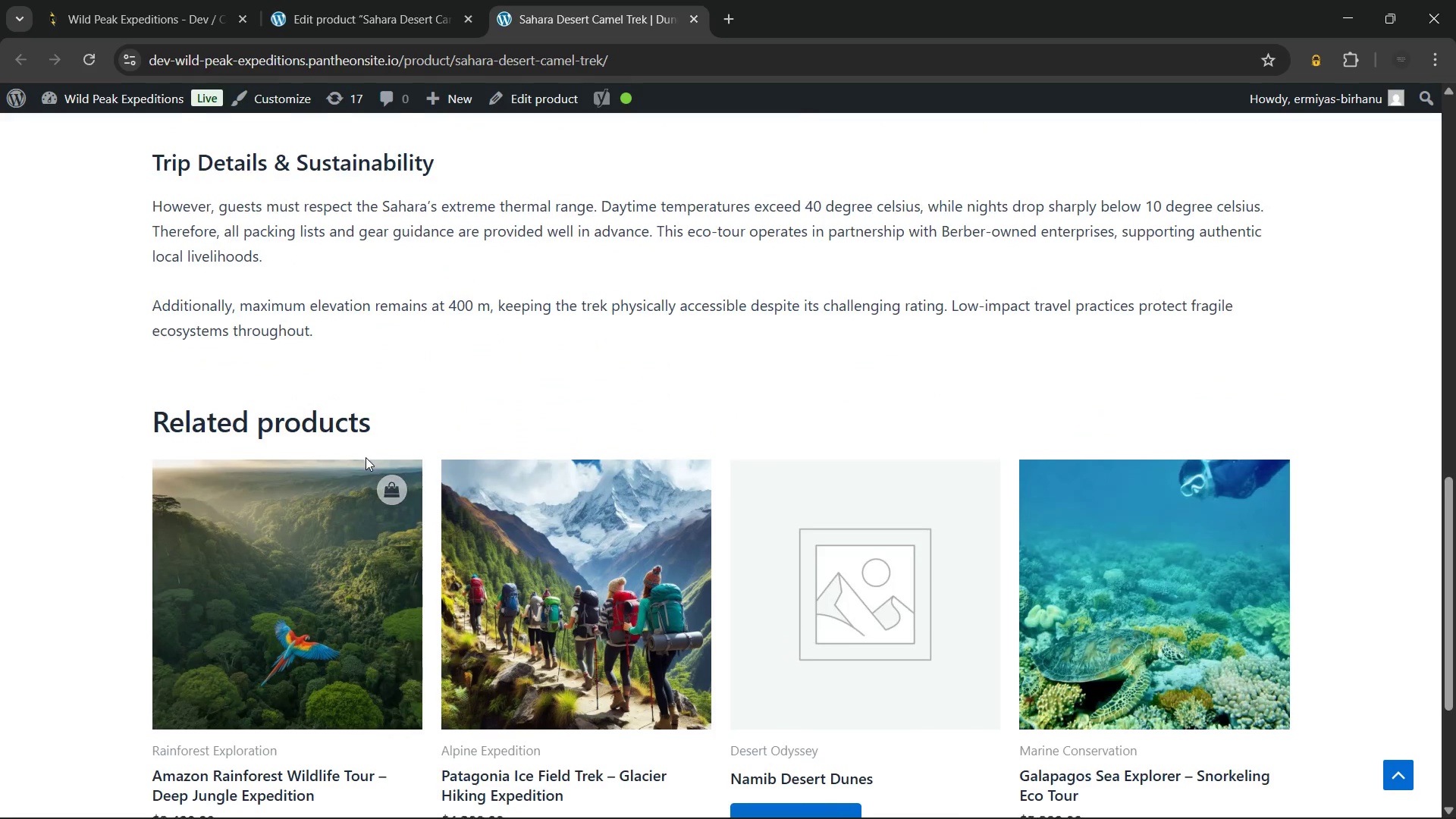 
scroll: coordinate [366, 457], scroll_direction: down, amount: 2.0
 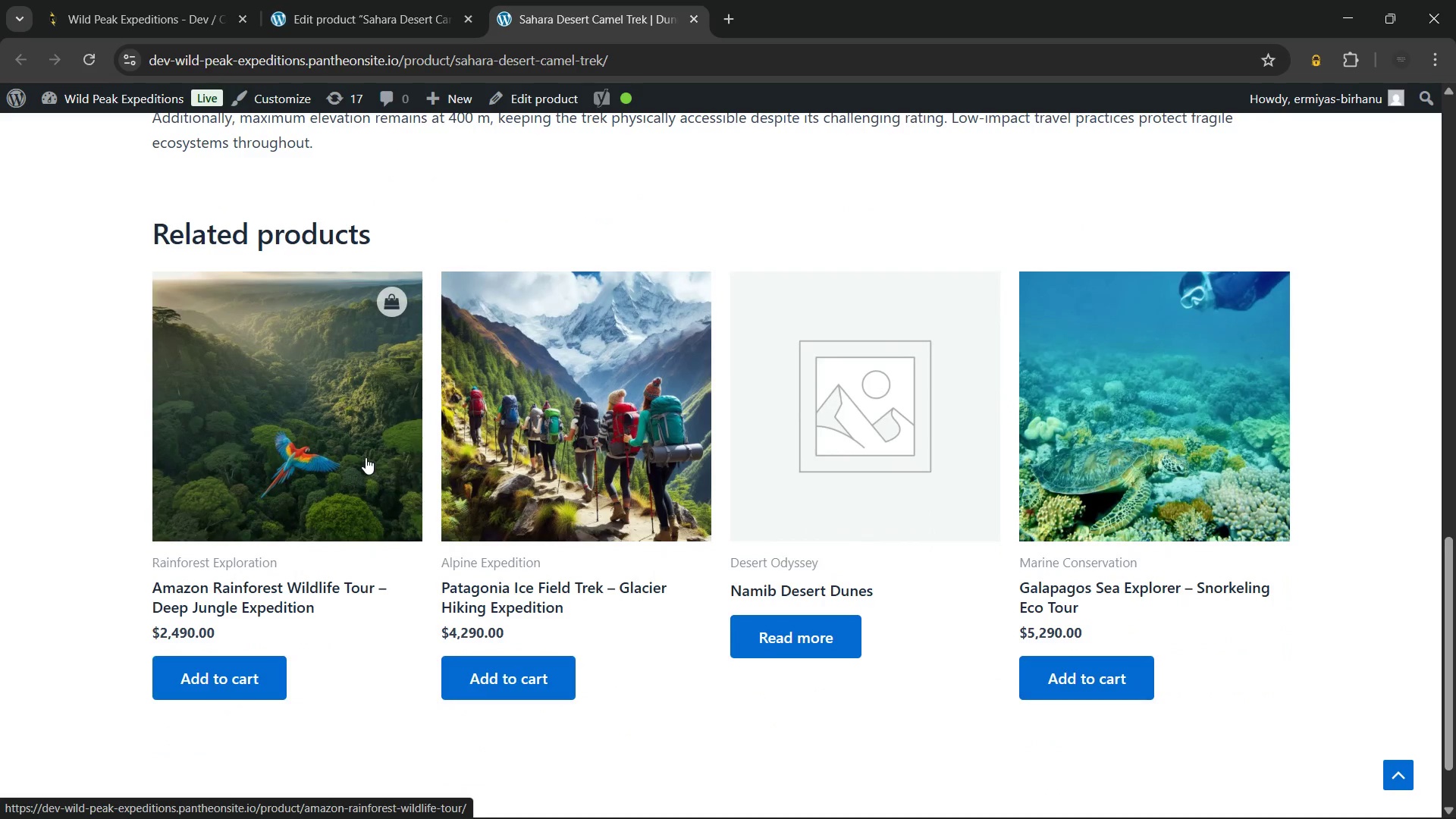 
scroll: coordinate [367, 454], scroll_direction: up, amount: 5.0
 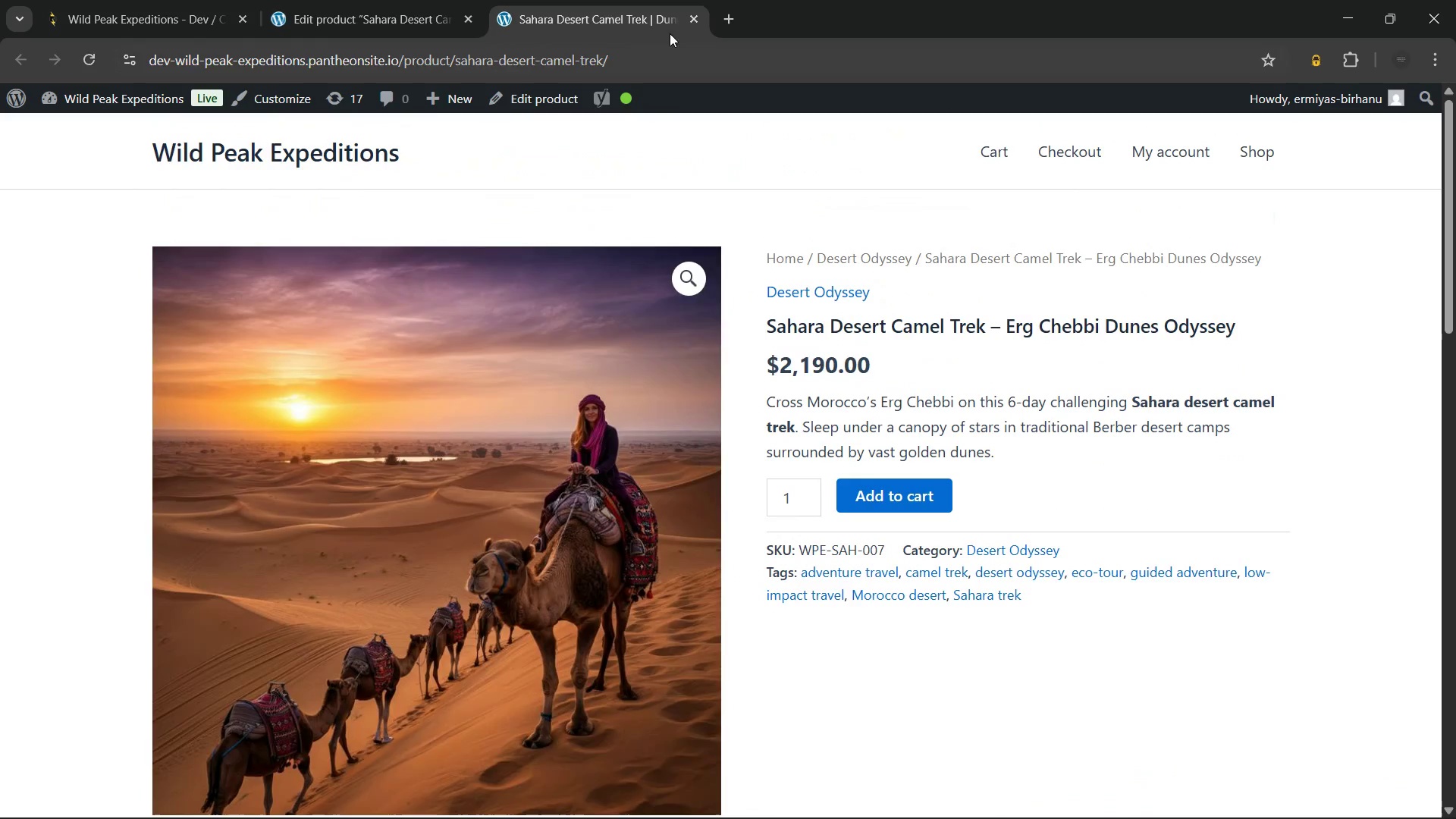 
left_click([689, 24])
 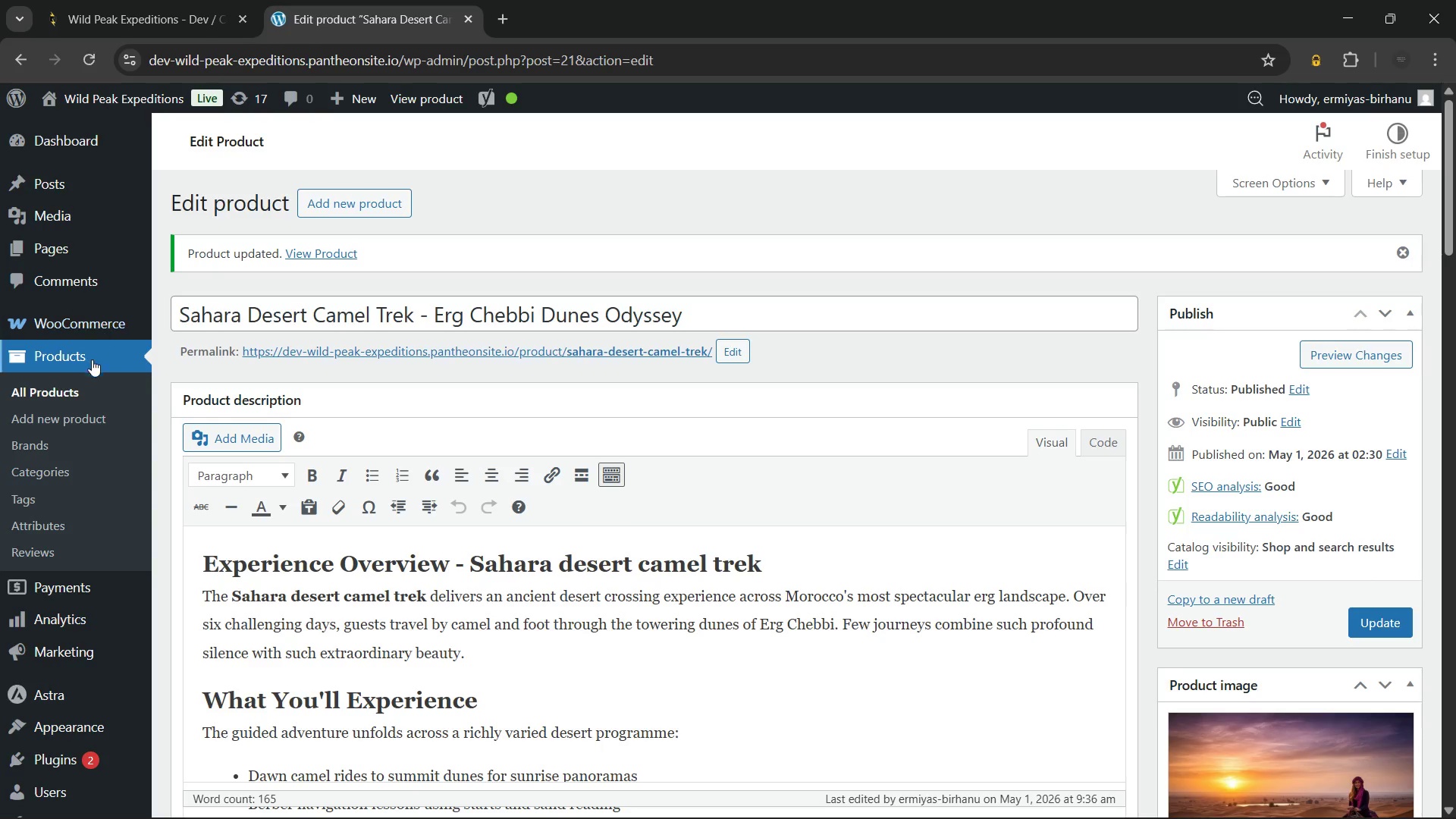 
left_click([89, 378])
 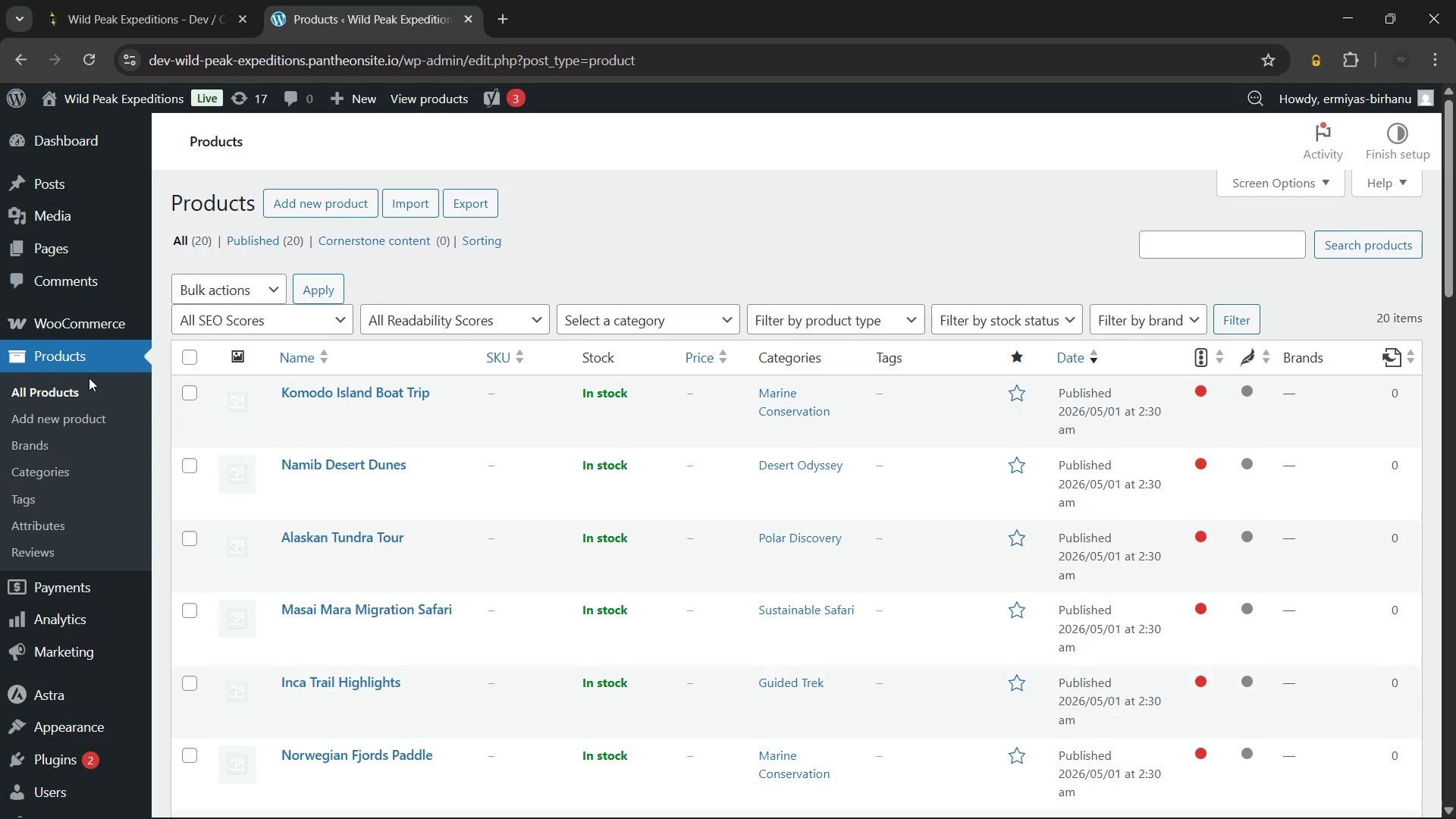 
wait(10.41)
 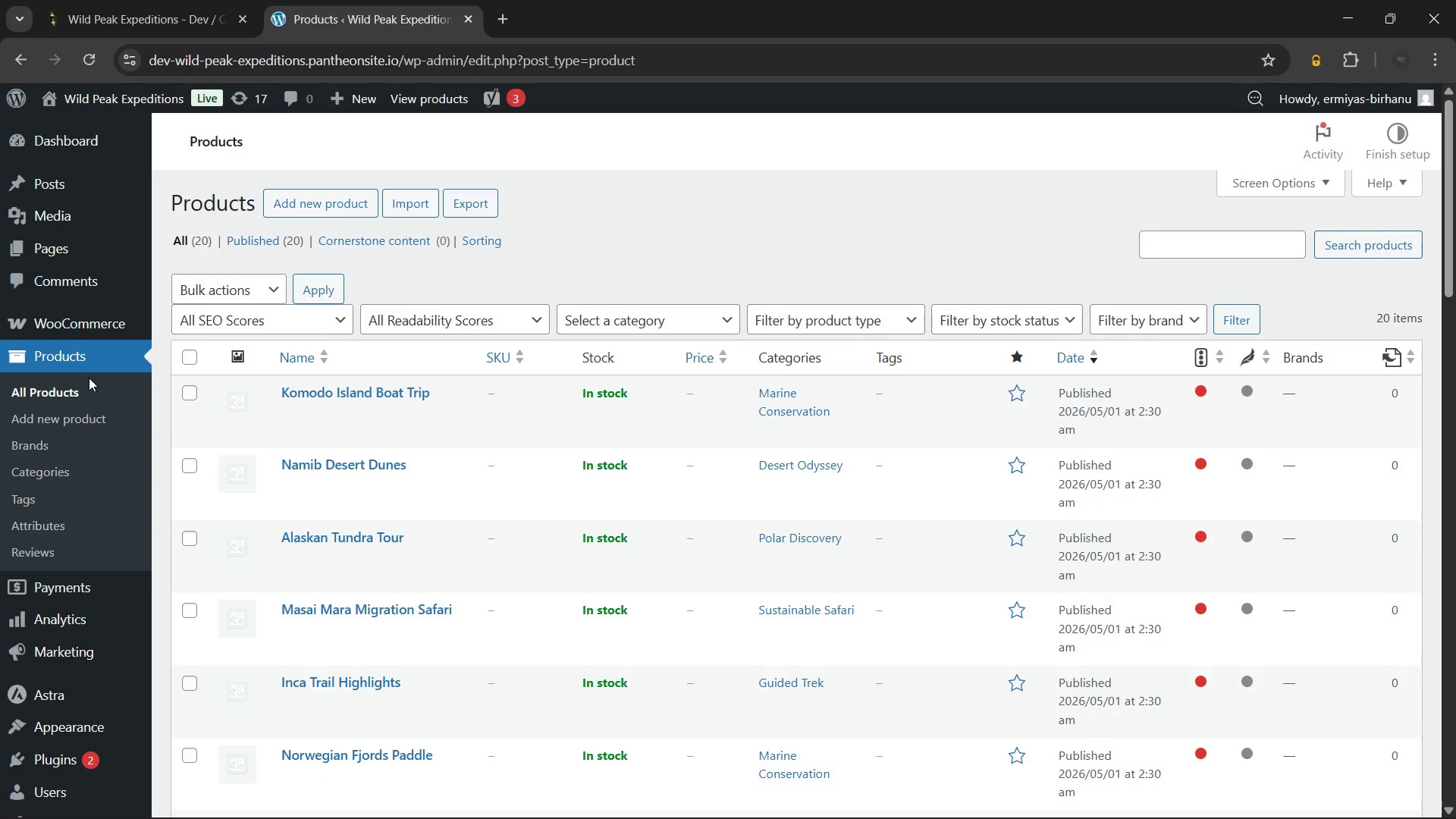 
left_click([789, 801])
 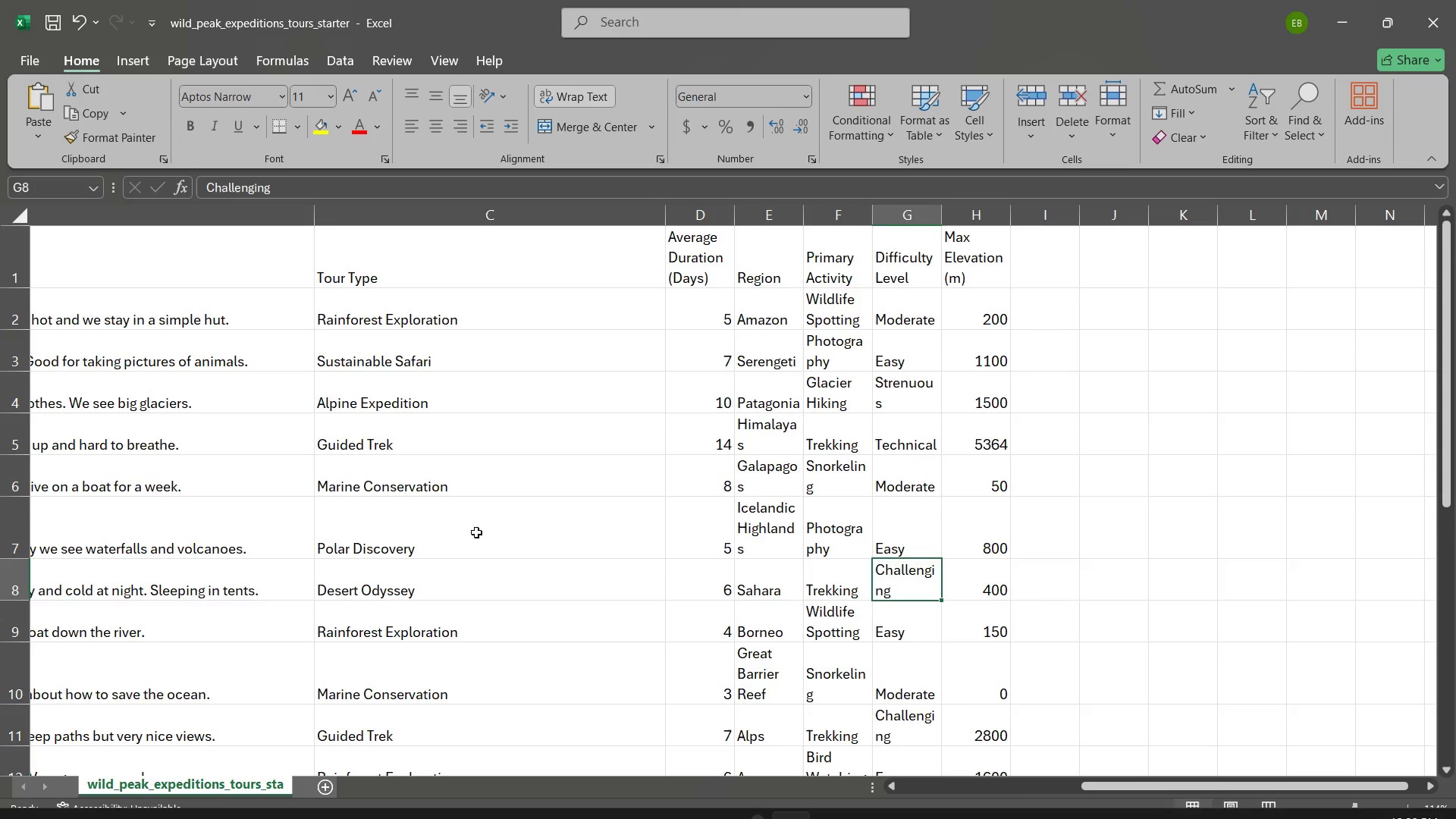 
scroll: coordinate [476, 532], scroll_direction: down, amount: 1.0
 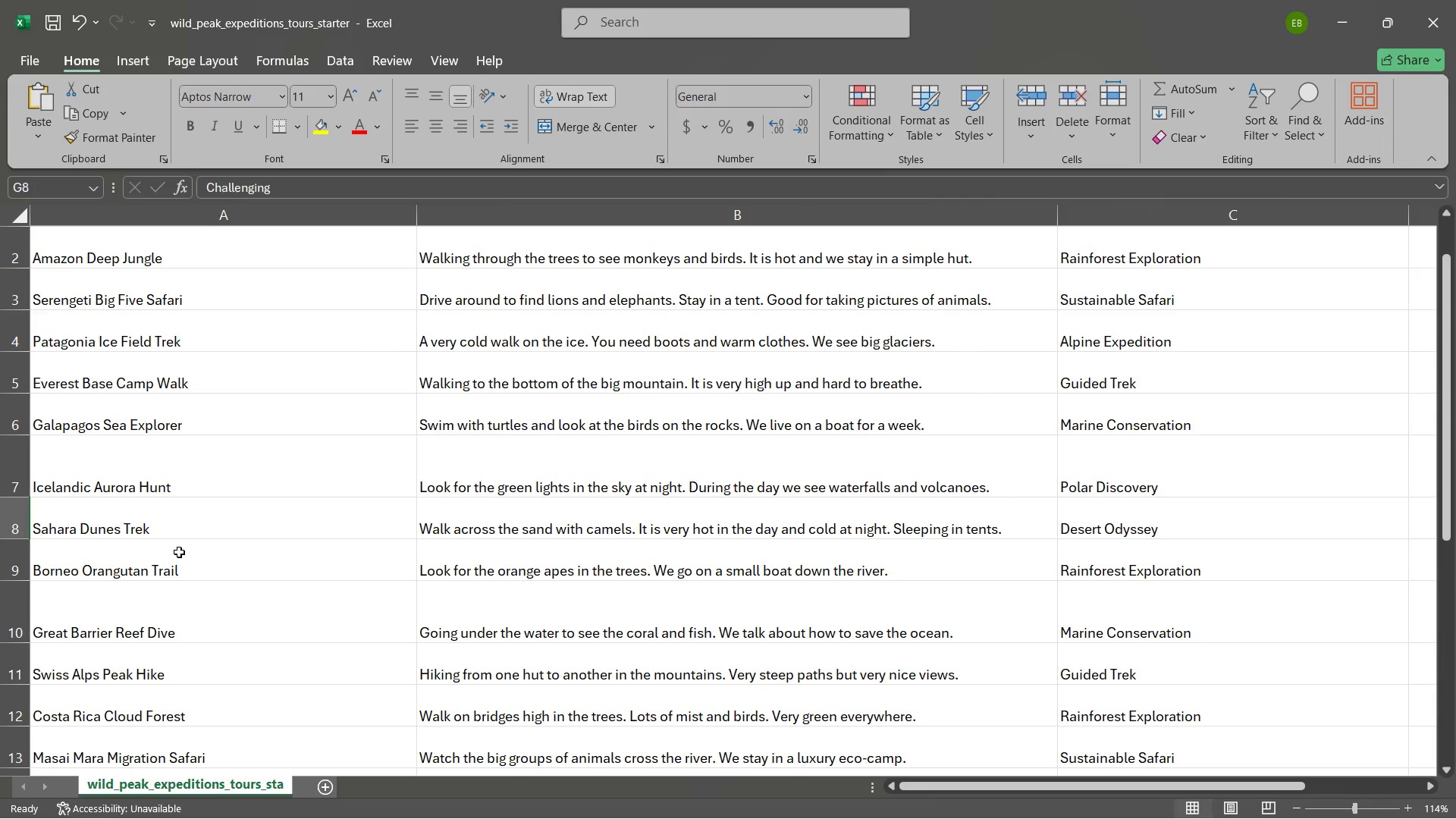 
left_click([231, 519])
 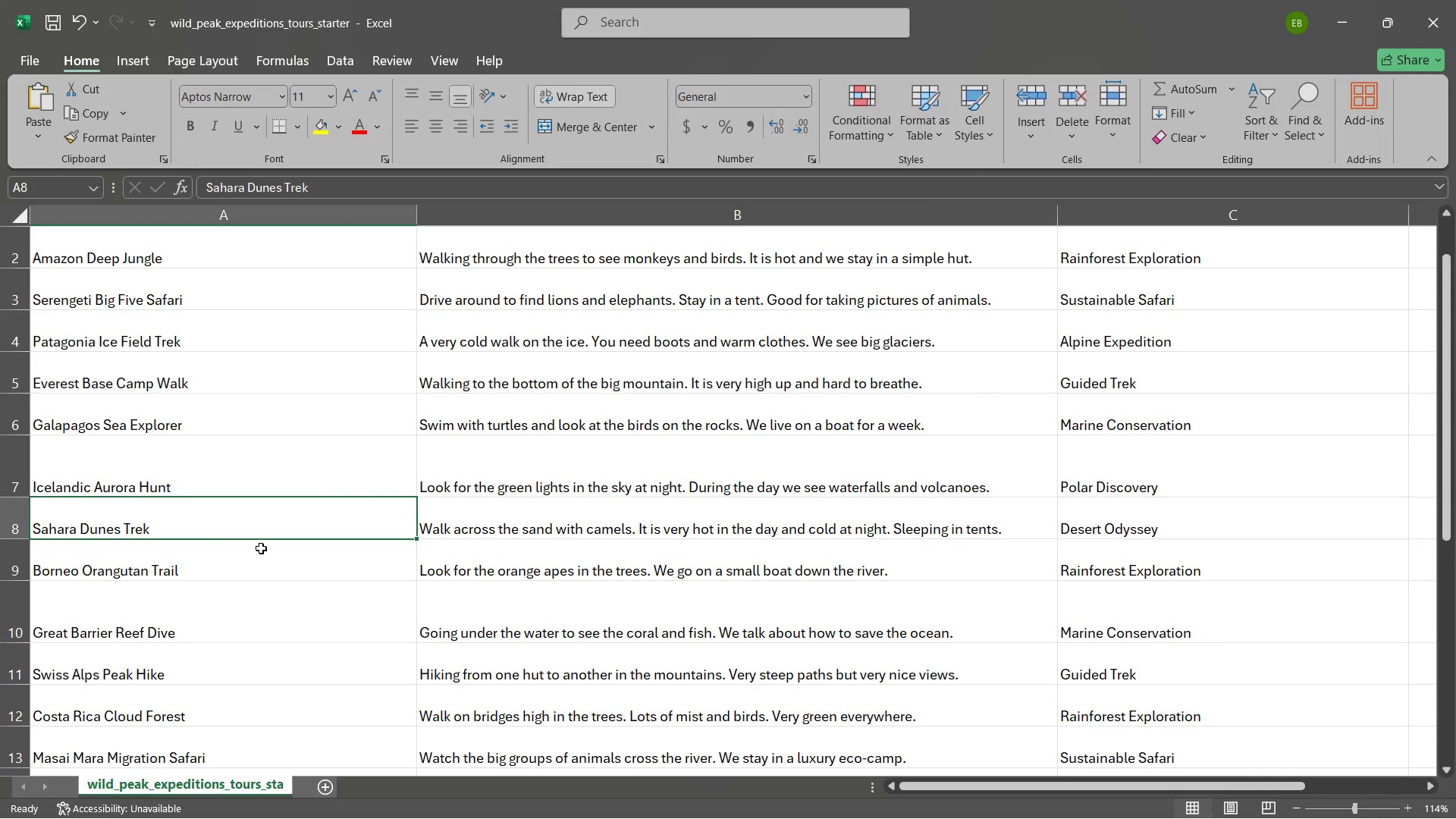 
left_click([261, 548])
 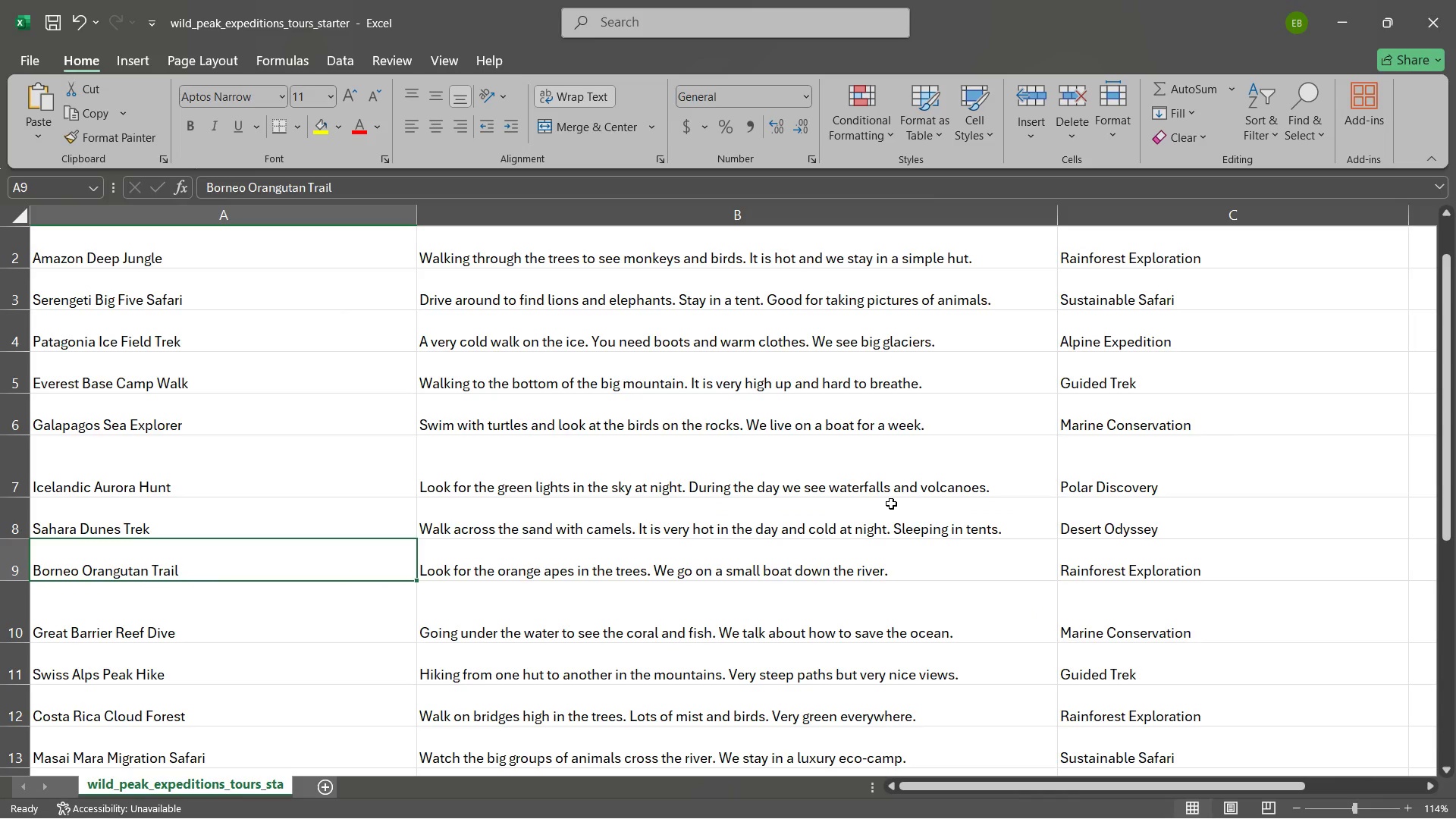 
wait(47.22)
 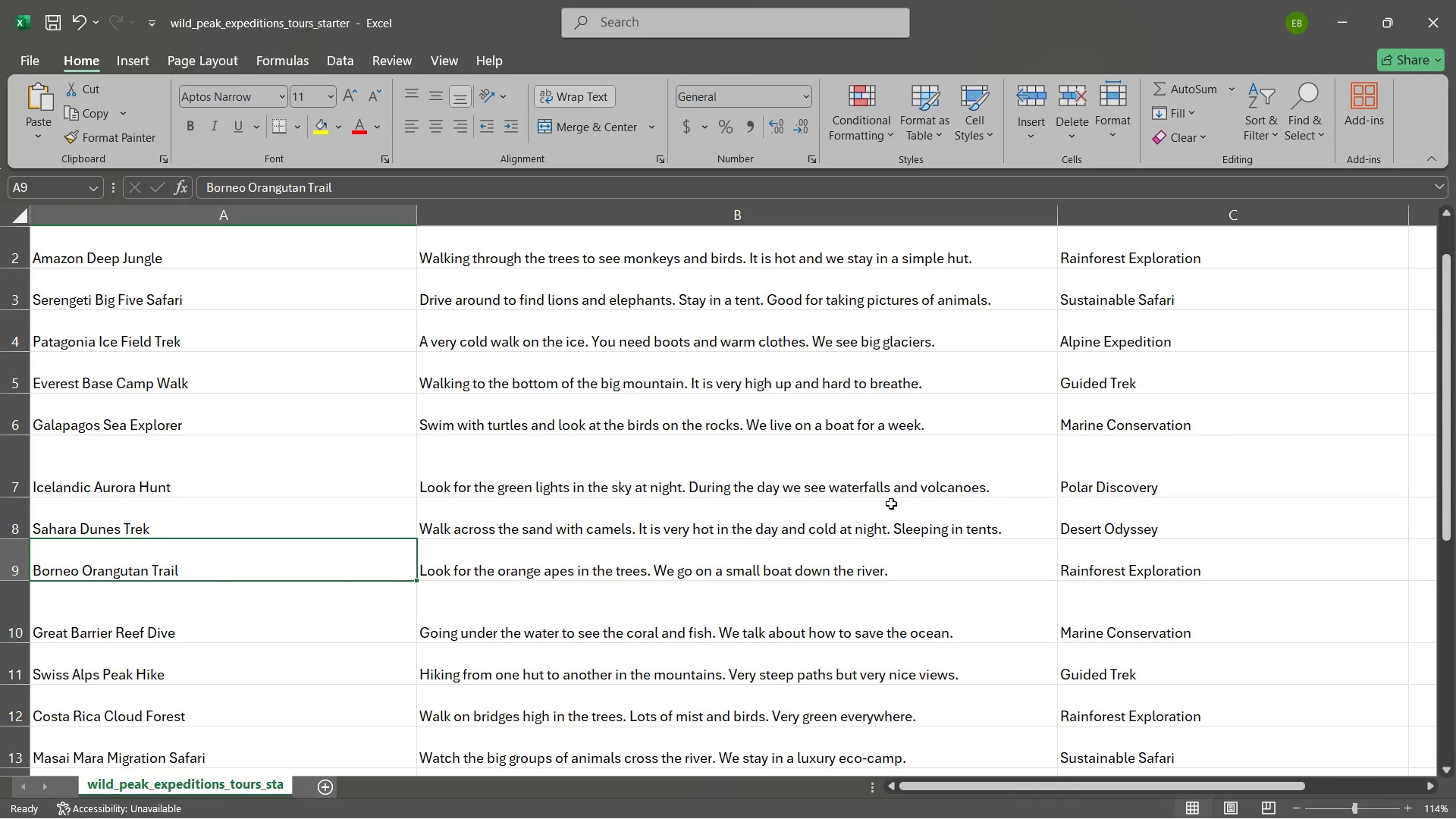 
left_click([760, 792])
 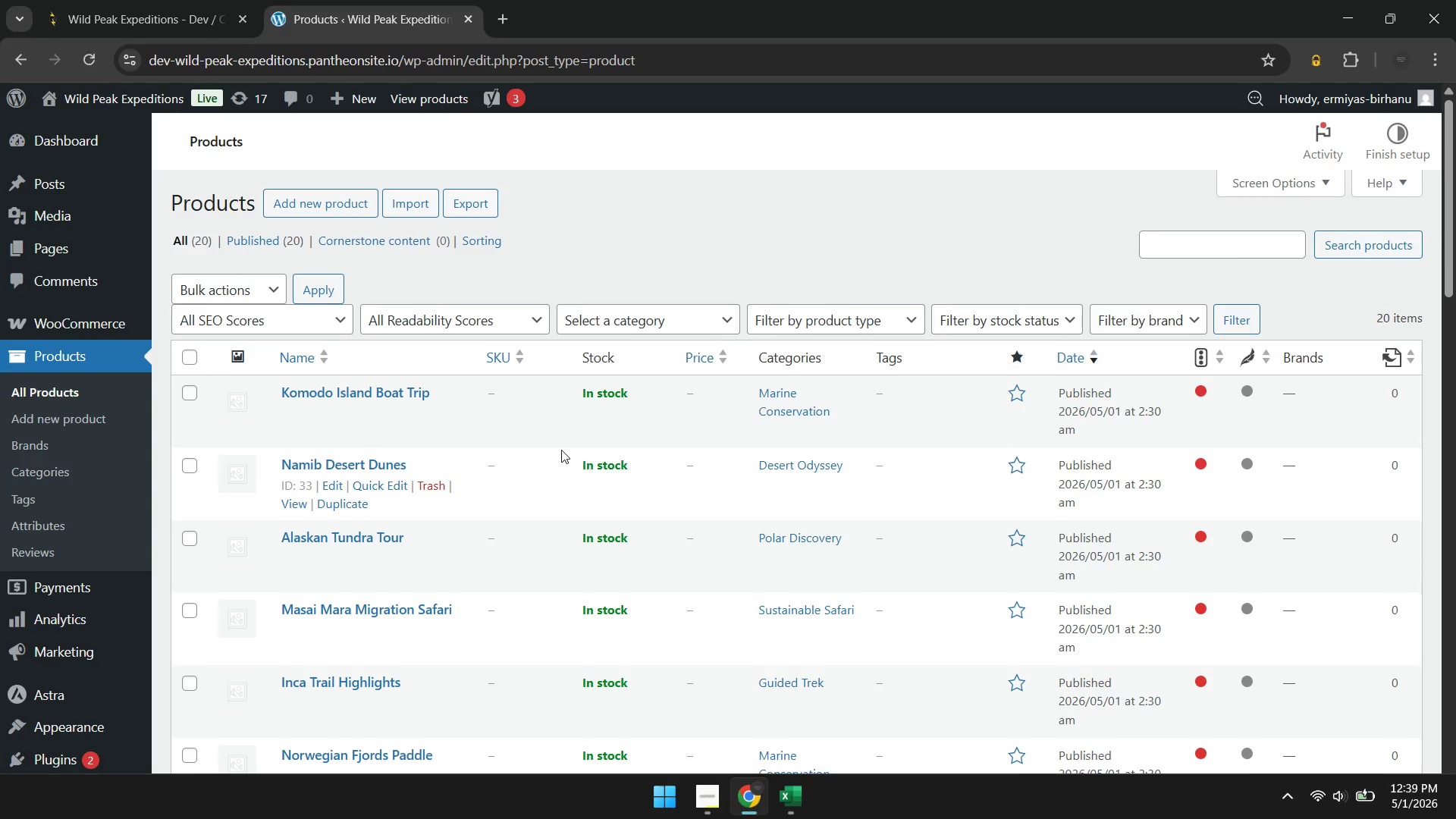 
scroll: coordinate [560, 448], scroll_direction: down, amount: 27.0
 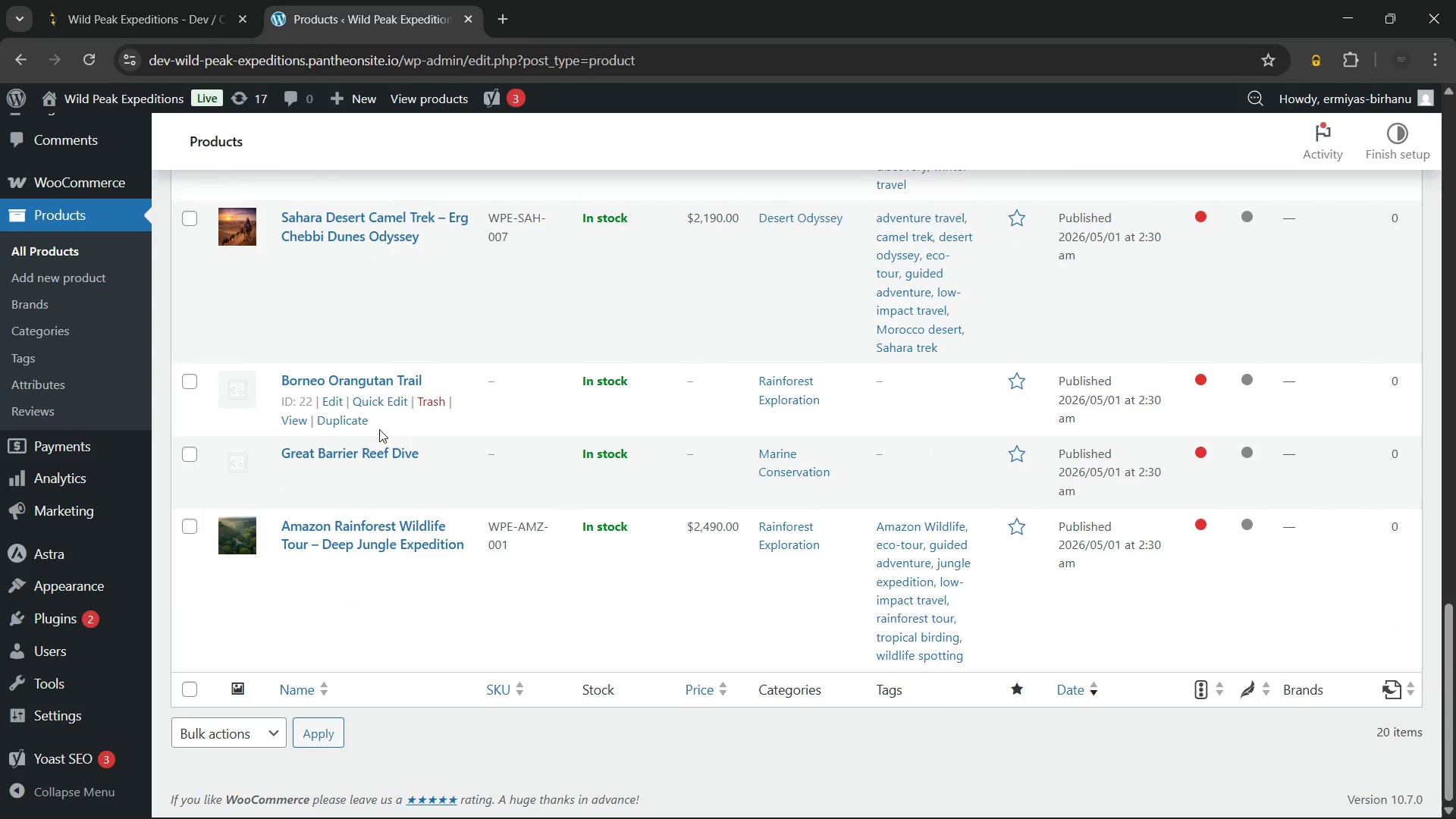 
left_click([352, 375])
 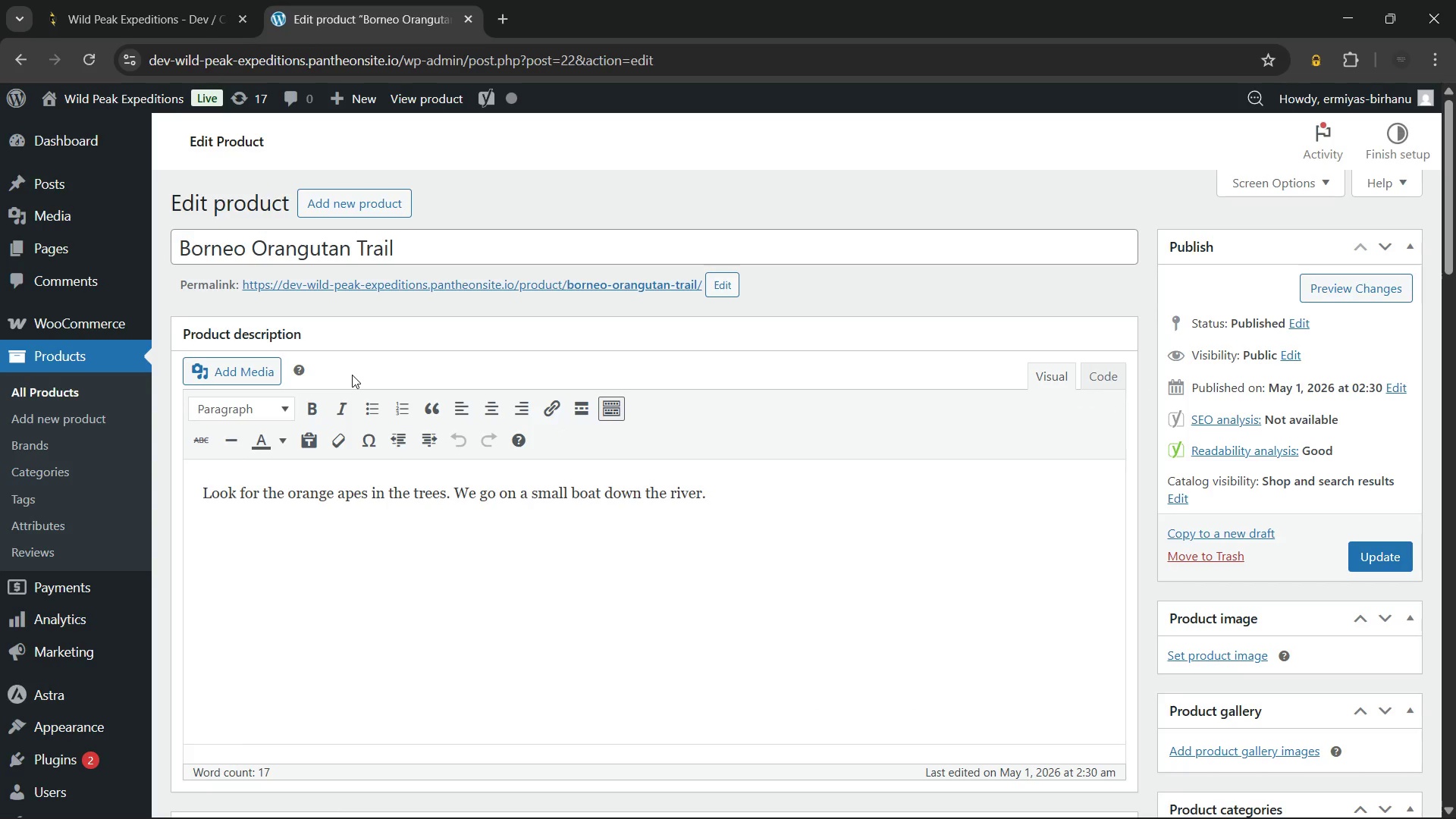 
wait(23.11)
 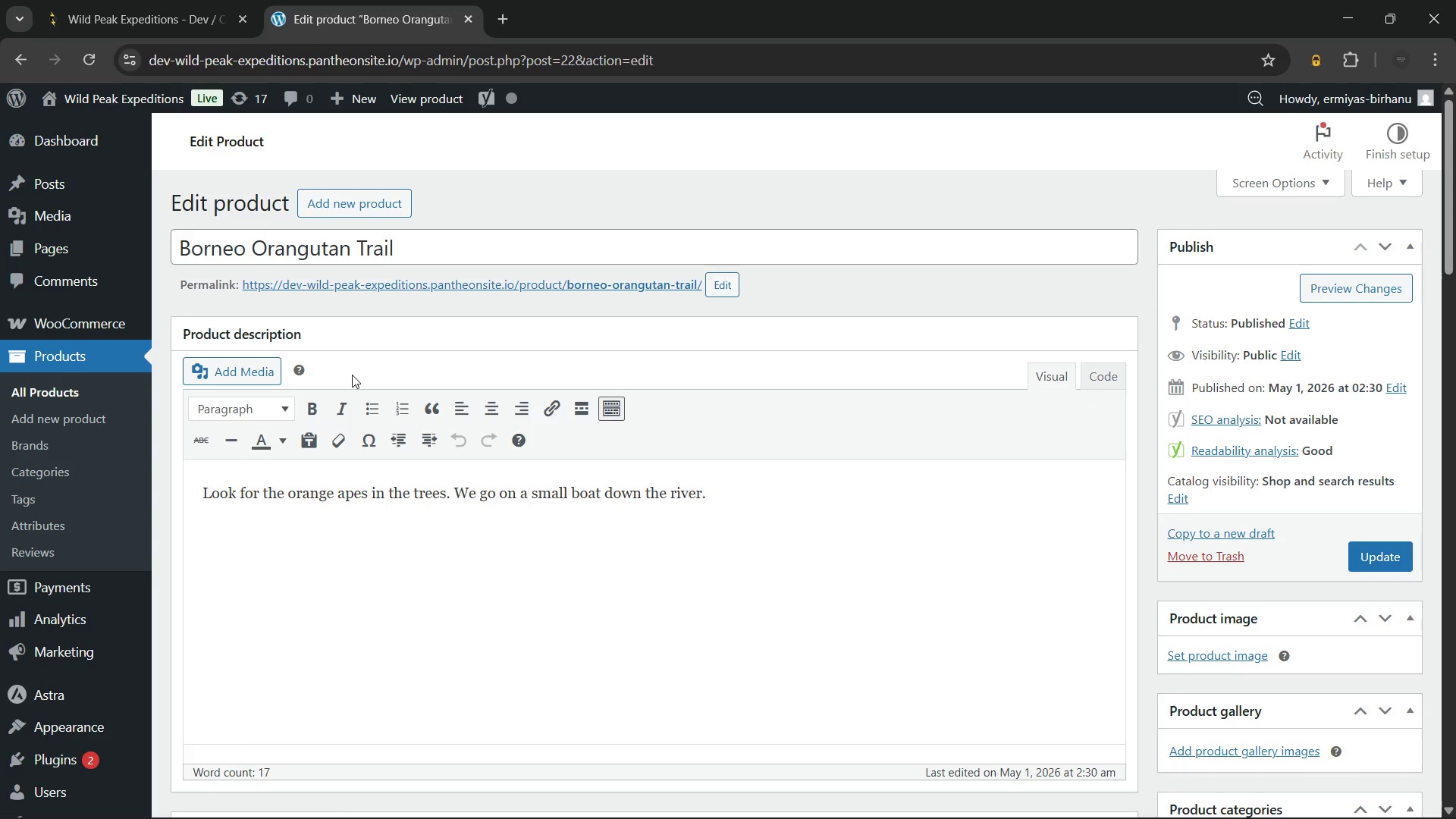 
left_click([486, 238])
 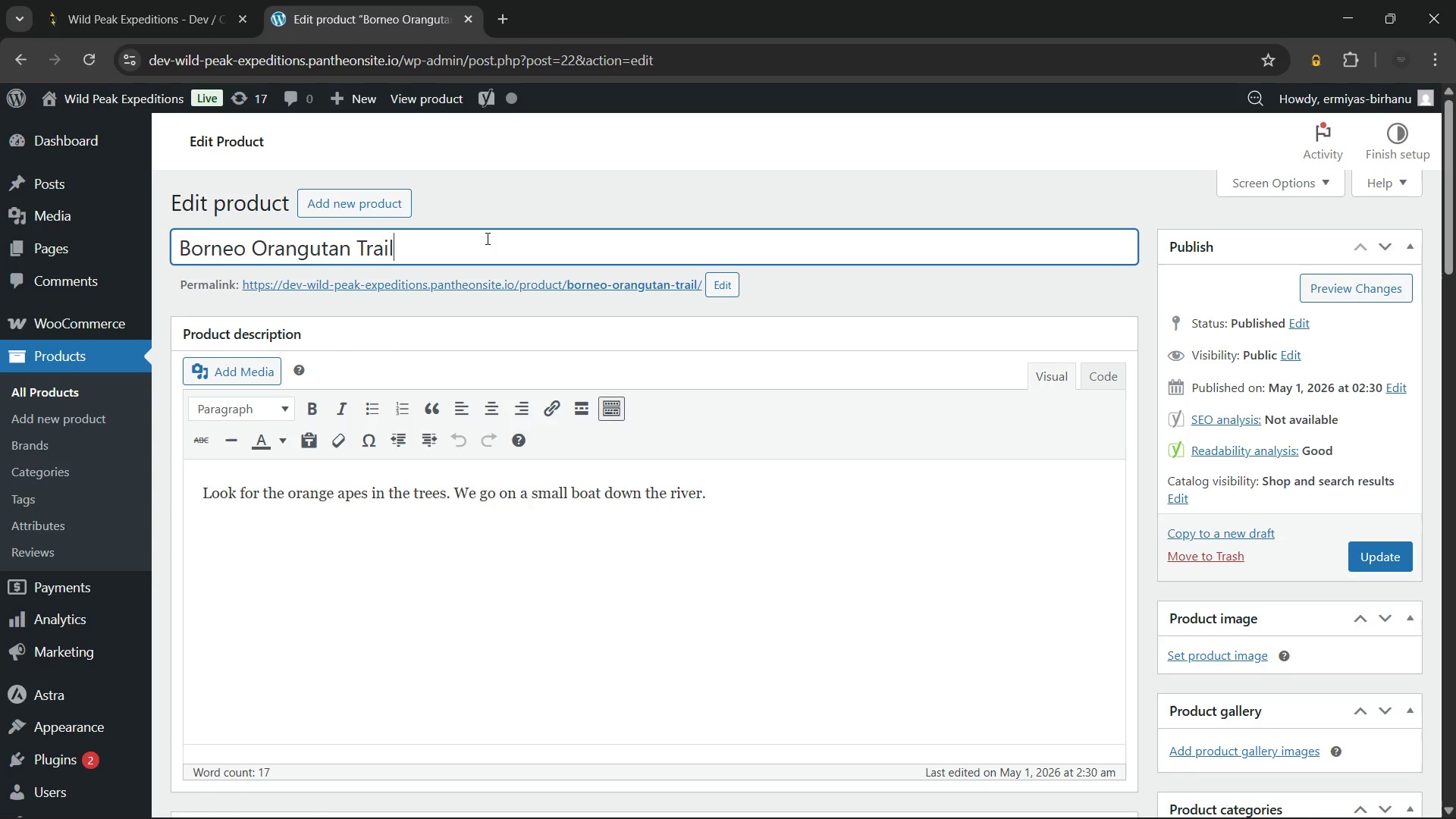 
key(Backspace)
key(Backspace)
key(Backspace)
key(Backspace)
key(Backspace)
type(Wildlife O)
key(Backspace)
type(O)
key(Backspace)
type(Tour - Kinabatangan Rie)
key(Backspace)
type(ver Trail)
 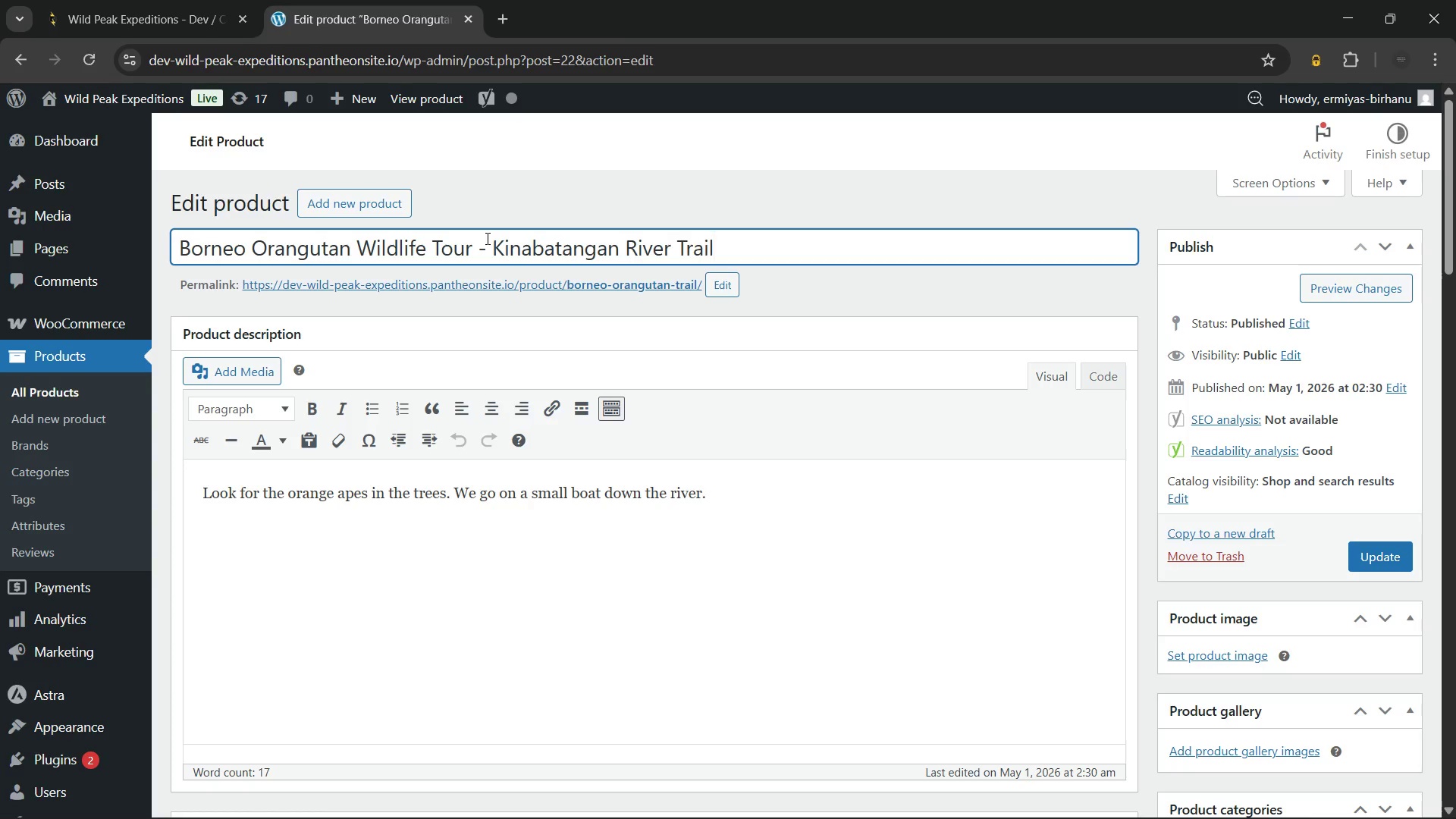 
left_click([873, 543])
 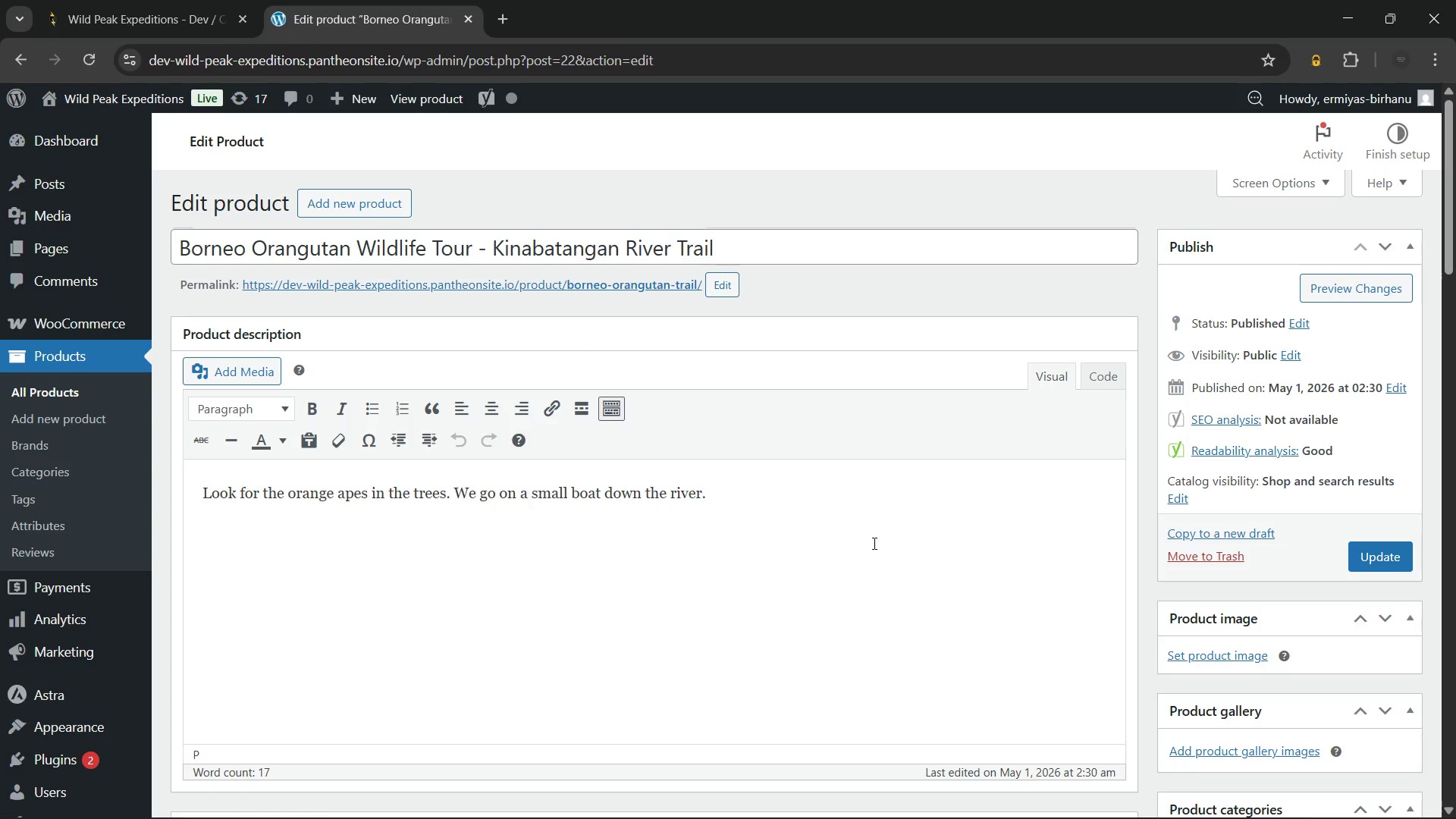 
key(Control+ControlLeft)
 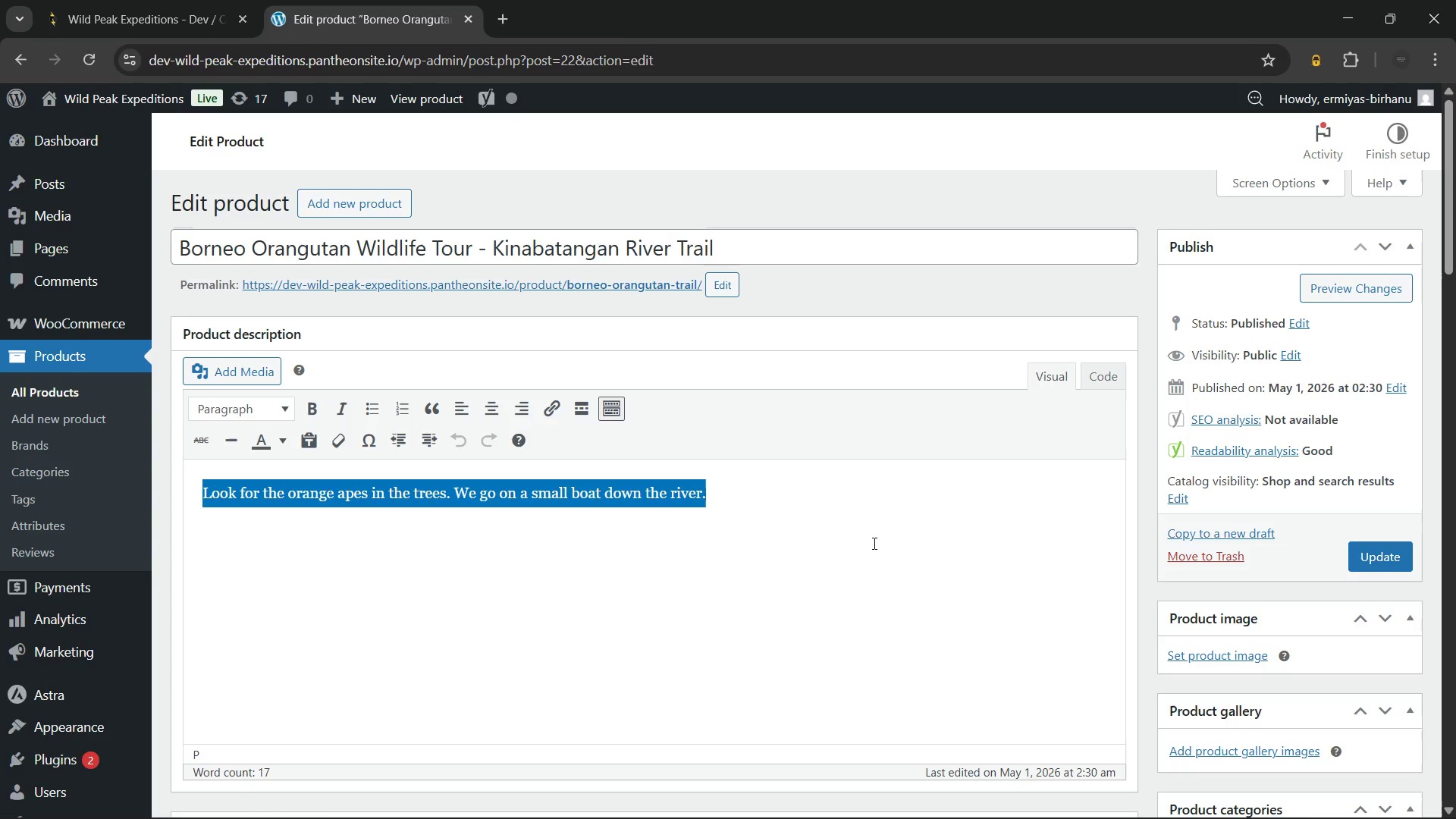 
key(Control+A)
 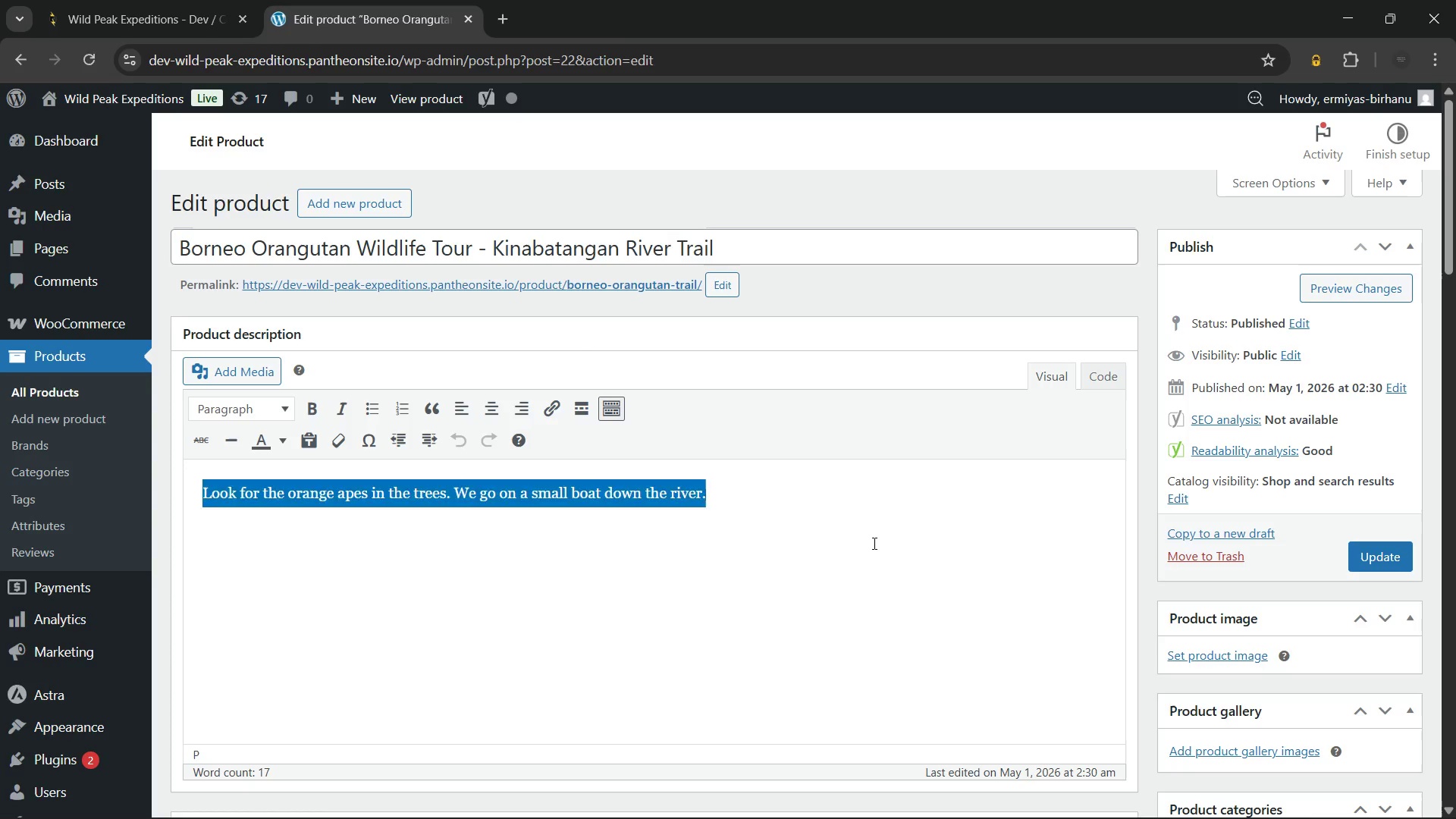 
key(Backspace)
 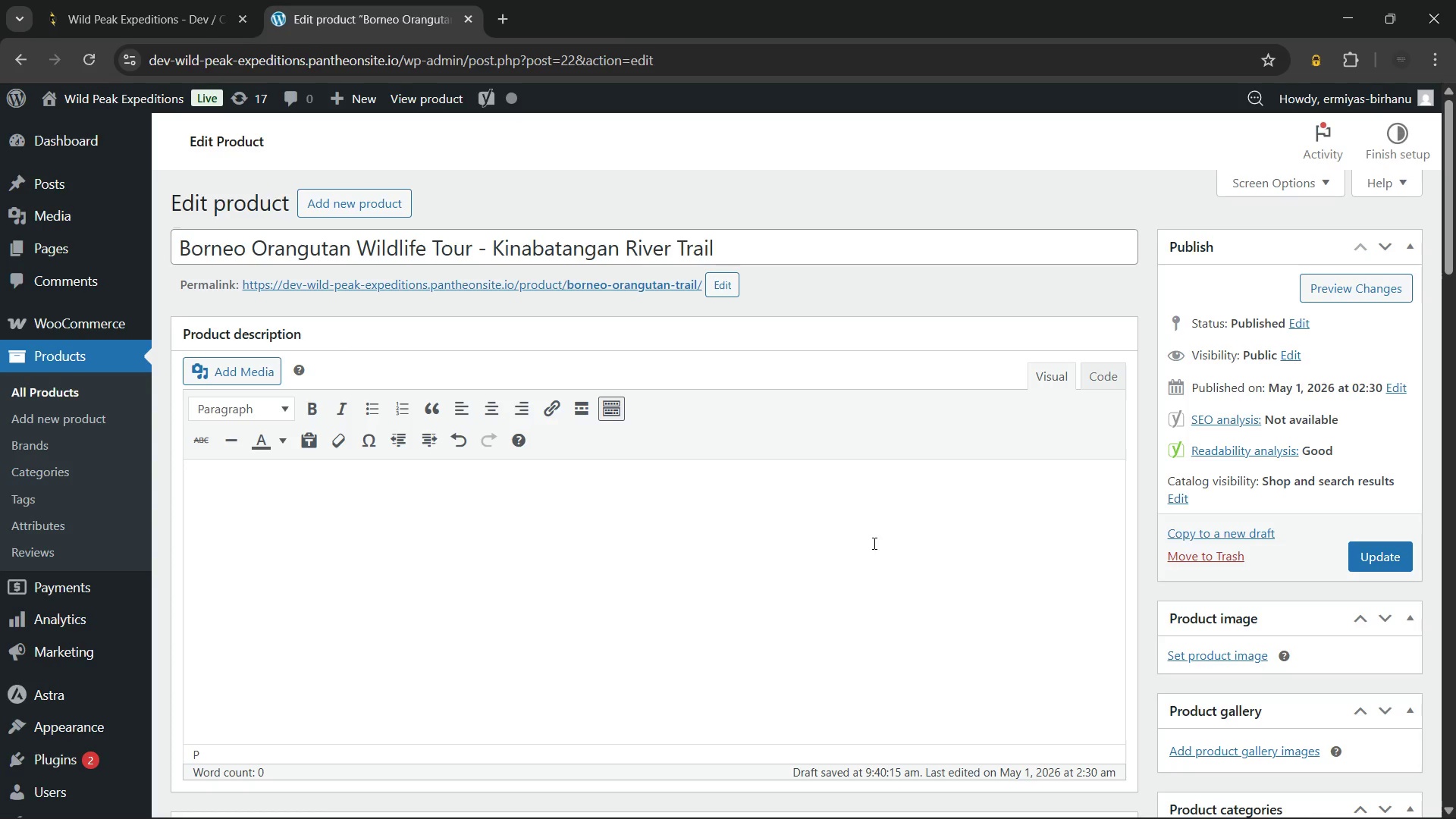 
wait(42.62)
 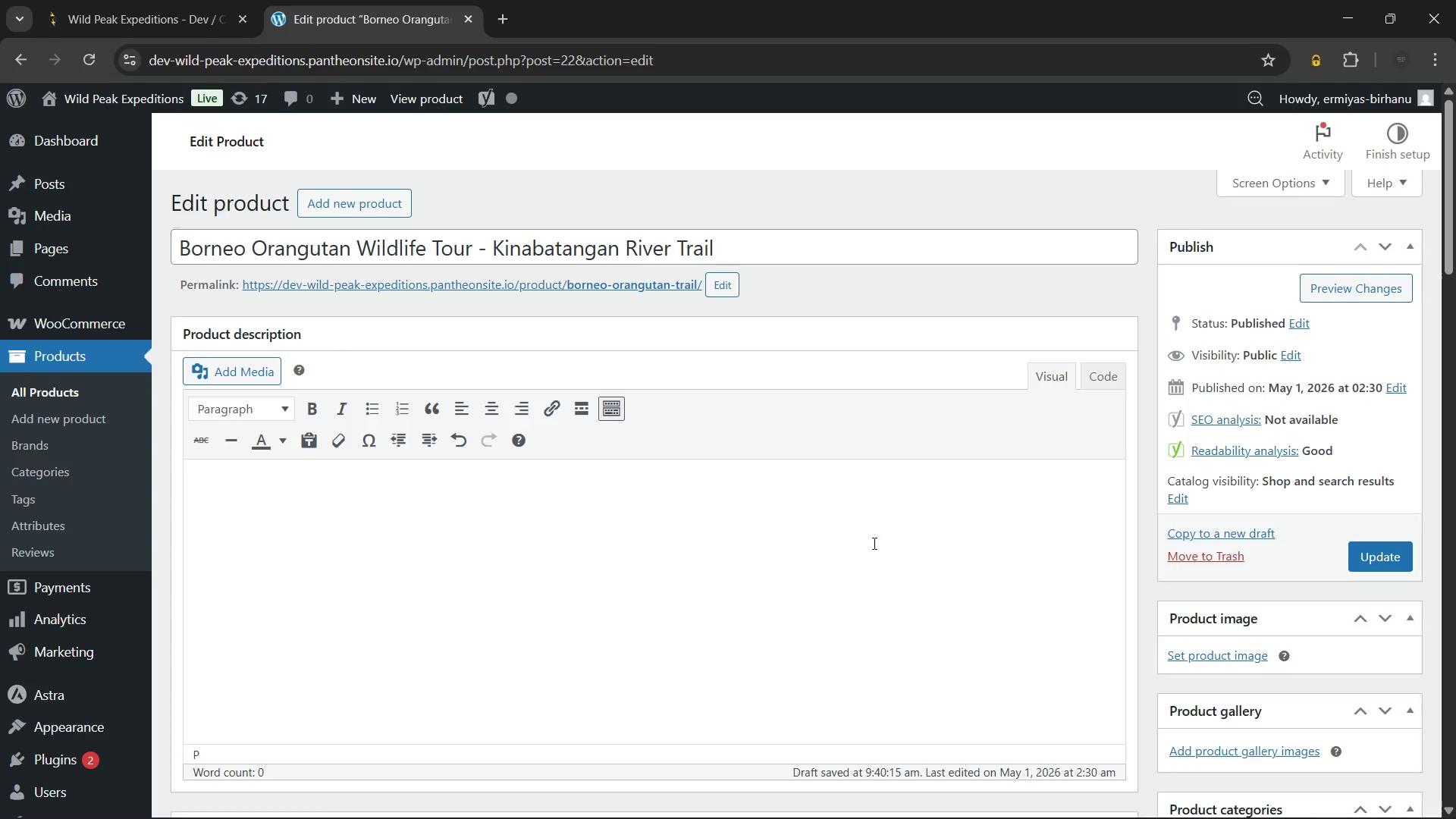 
key(Meta+MetaLeft)
 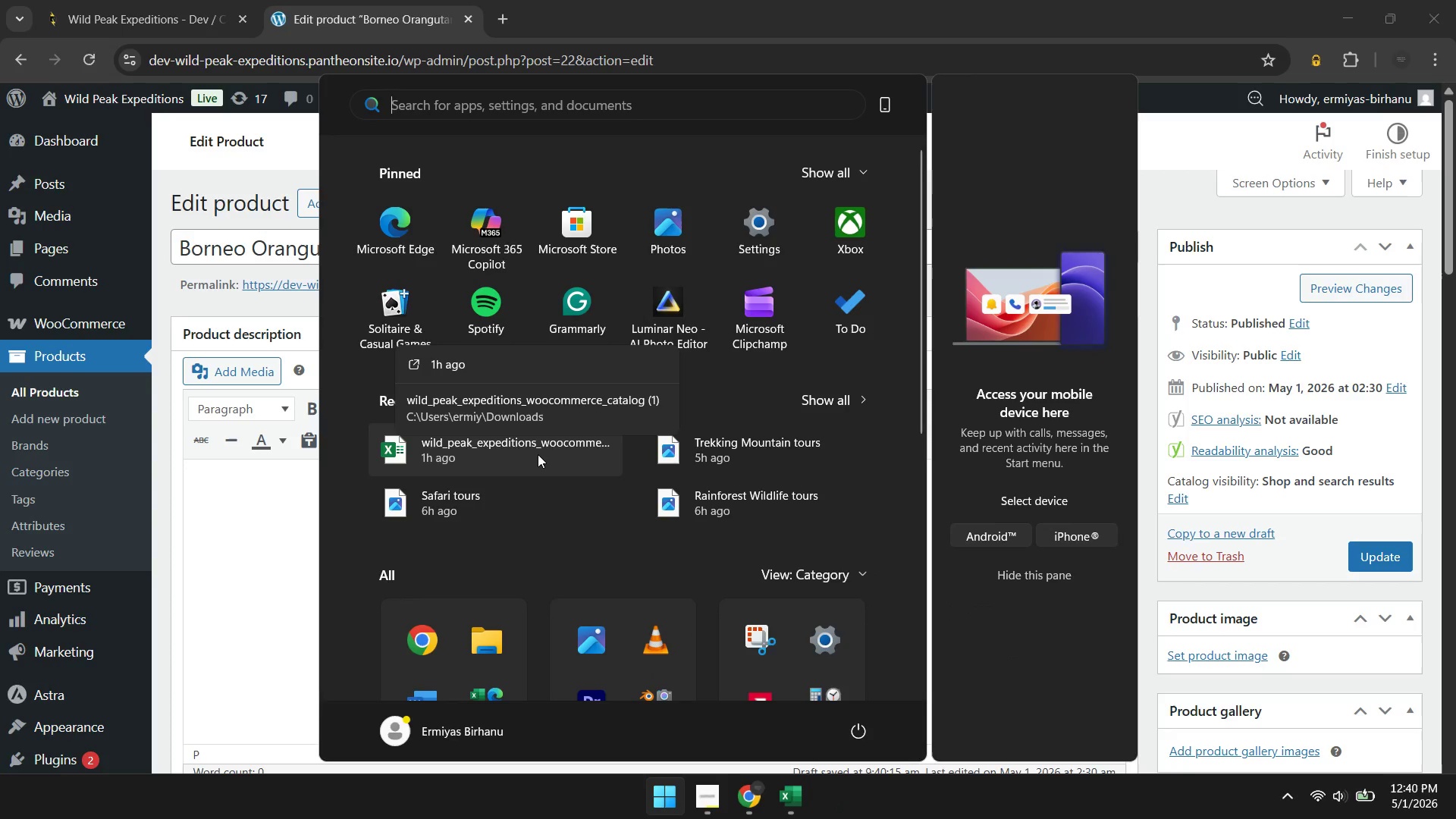 
wait(5.81)
 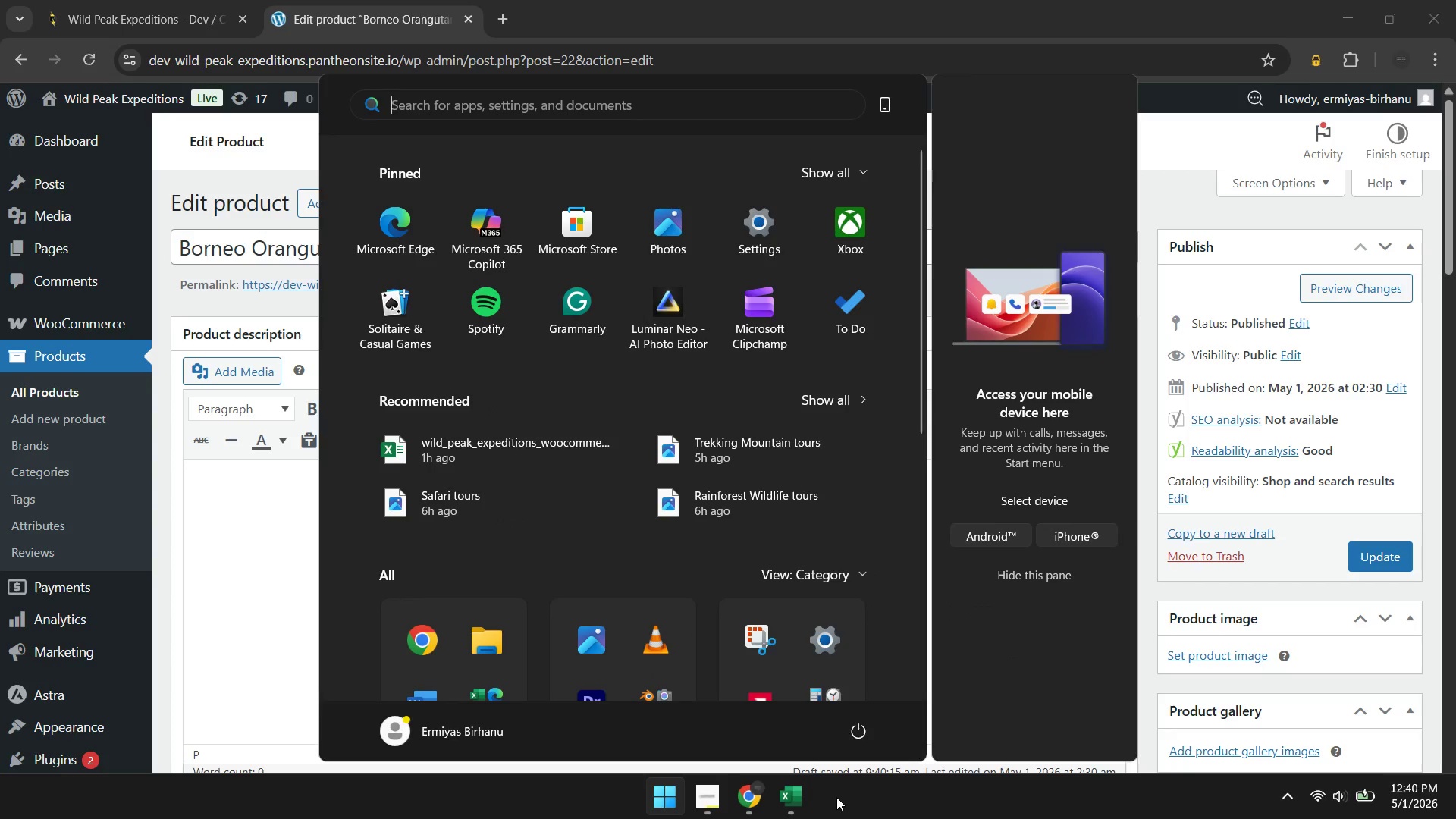 
left_click([538, 454])
 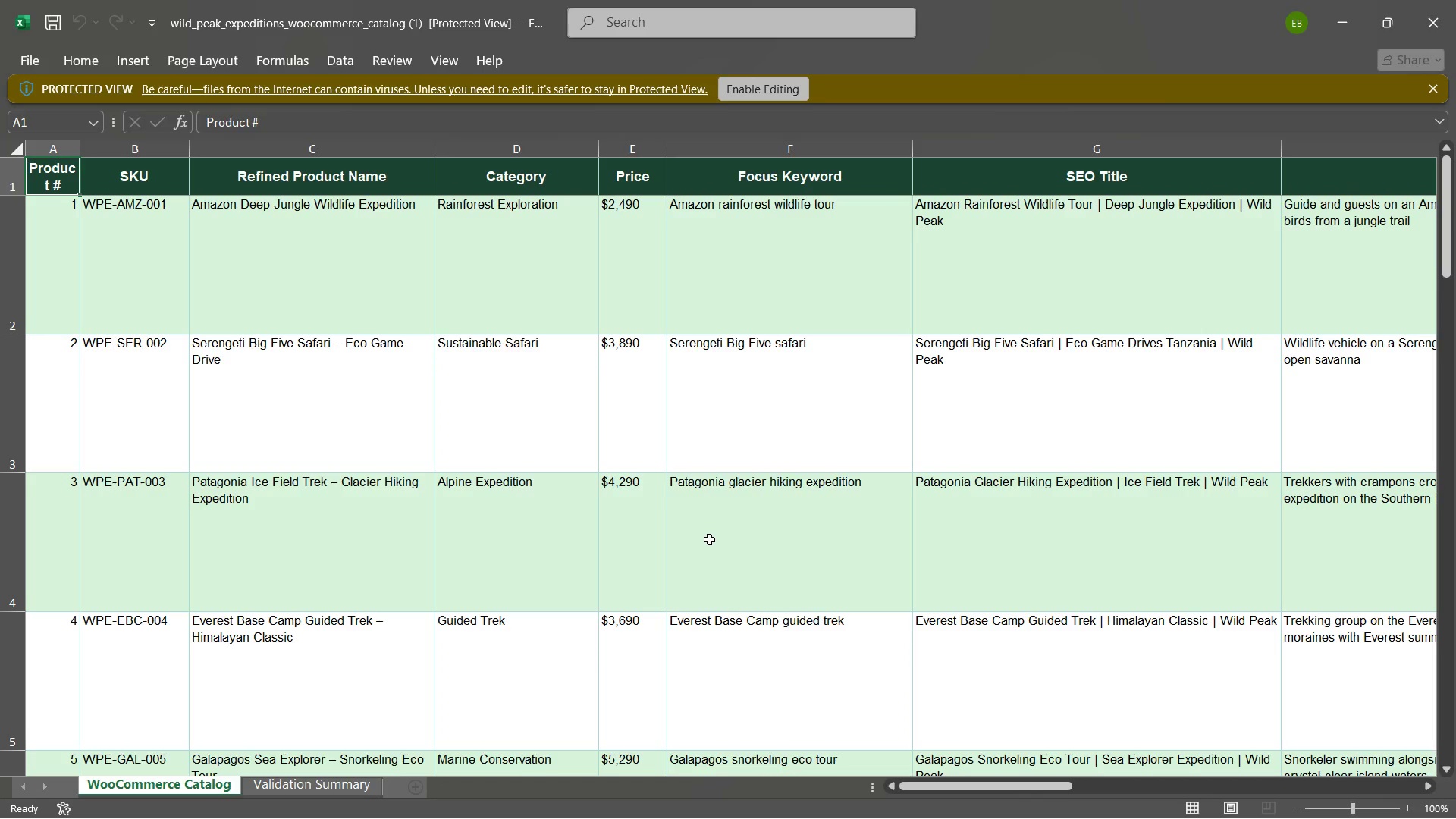 
wait(6.42)
 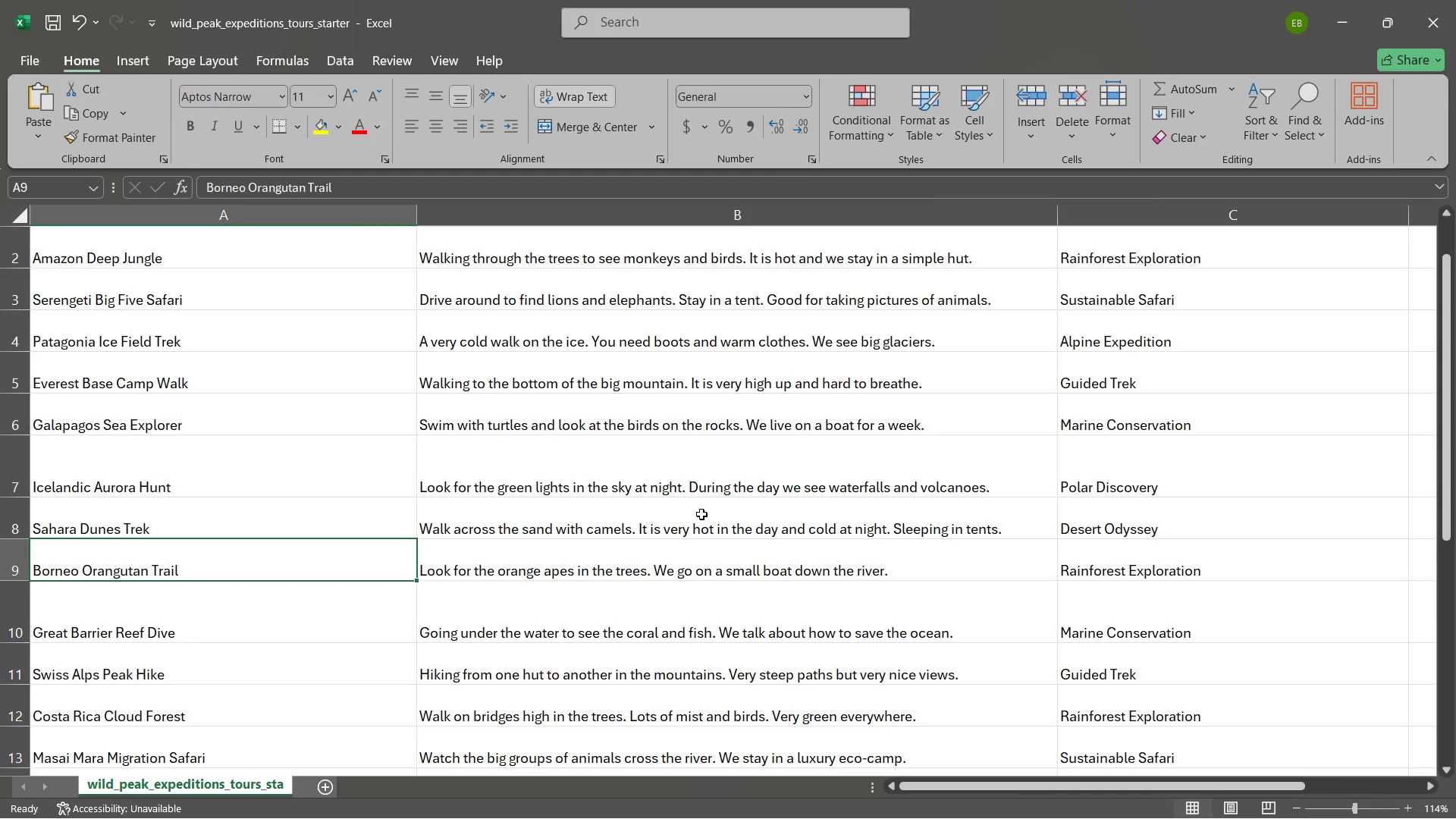 
left_click([767, 88])
 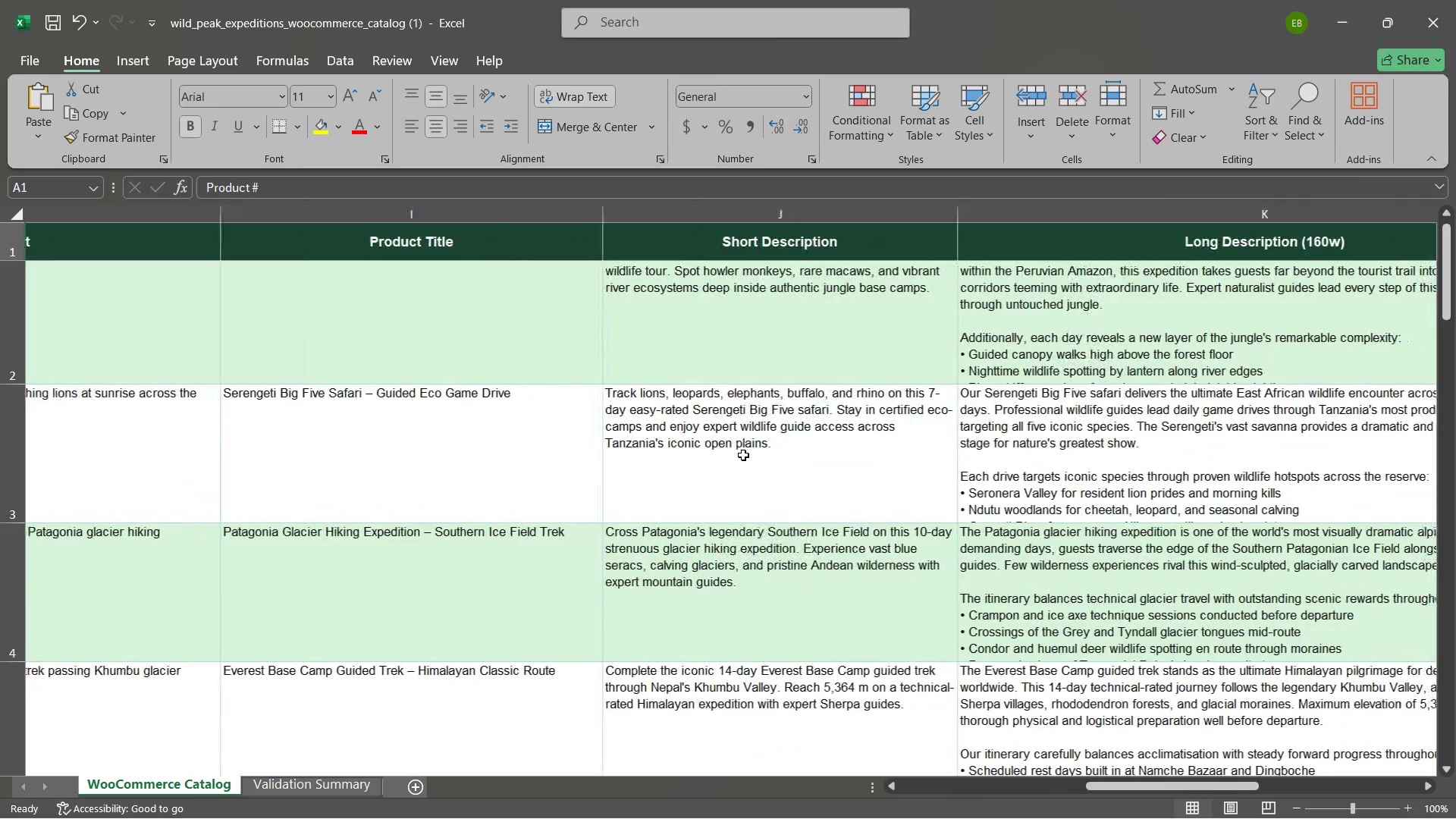 
wait(6.91)
 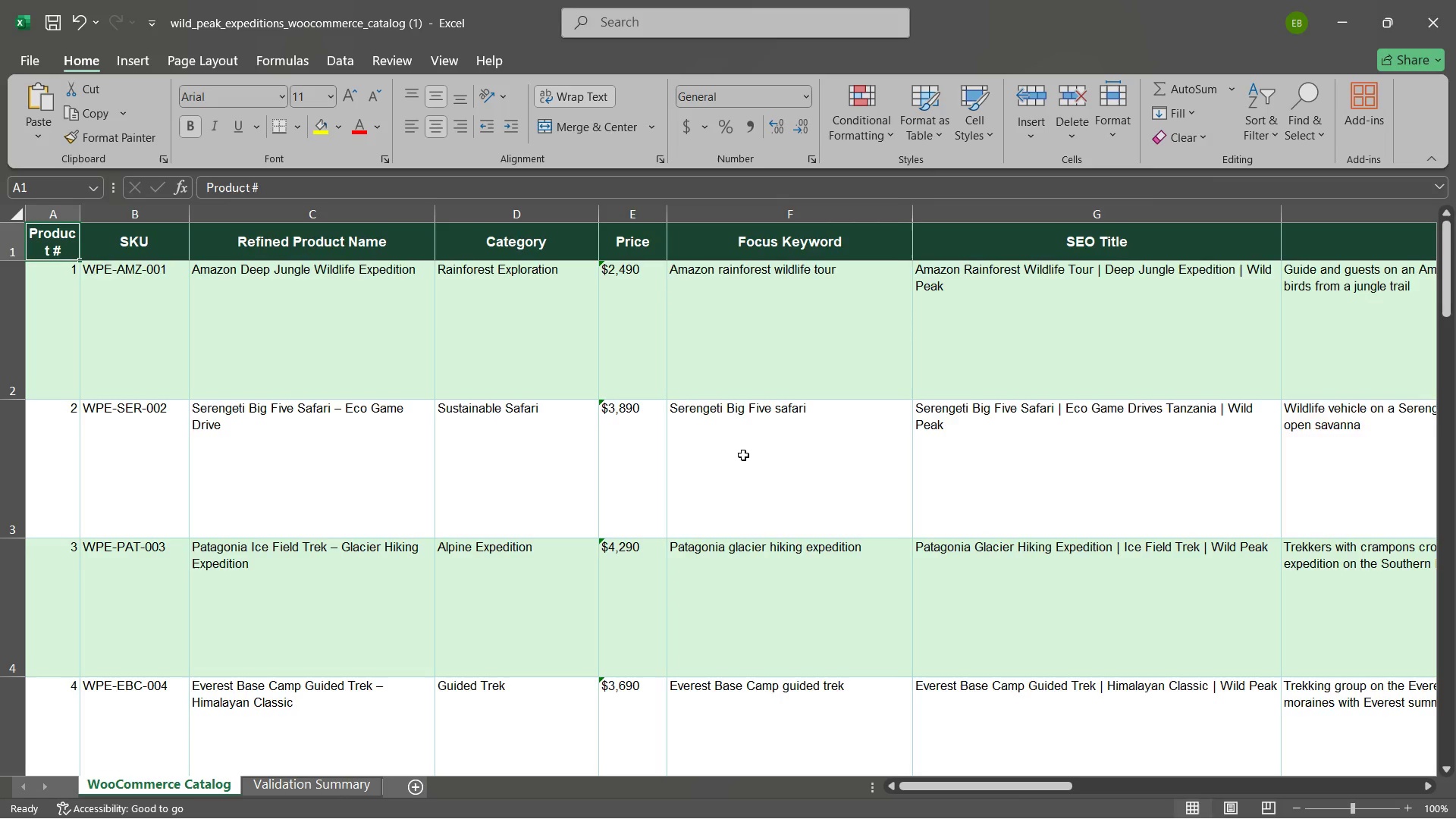 
key(Control+A)
 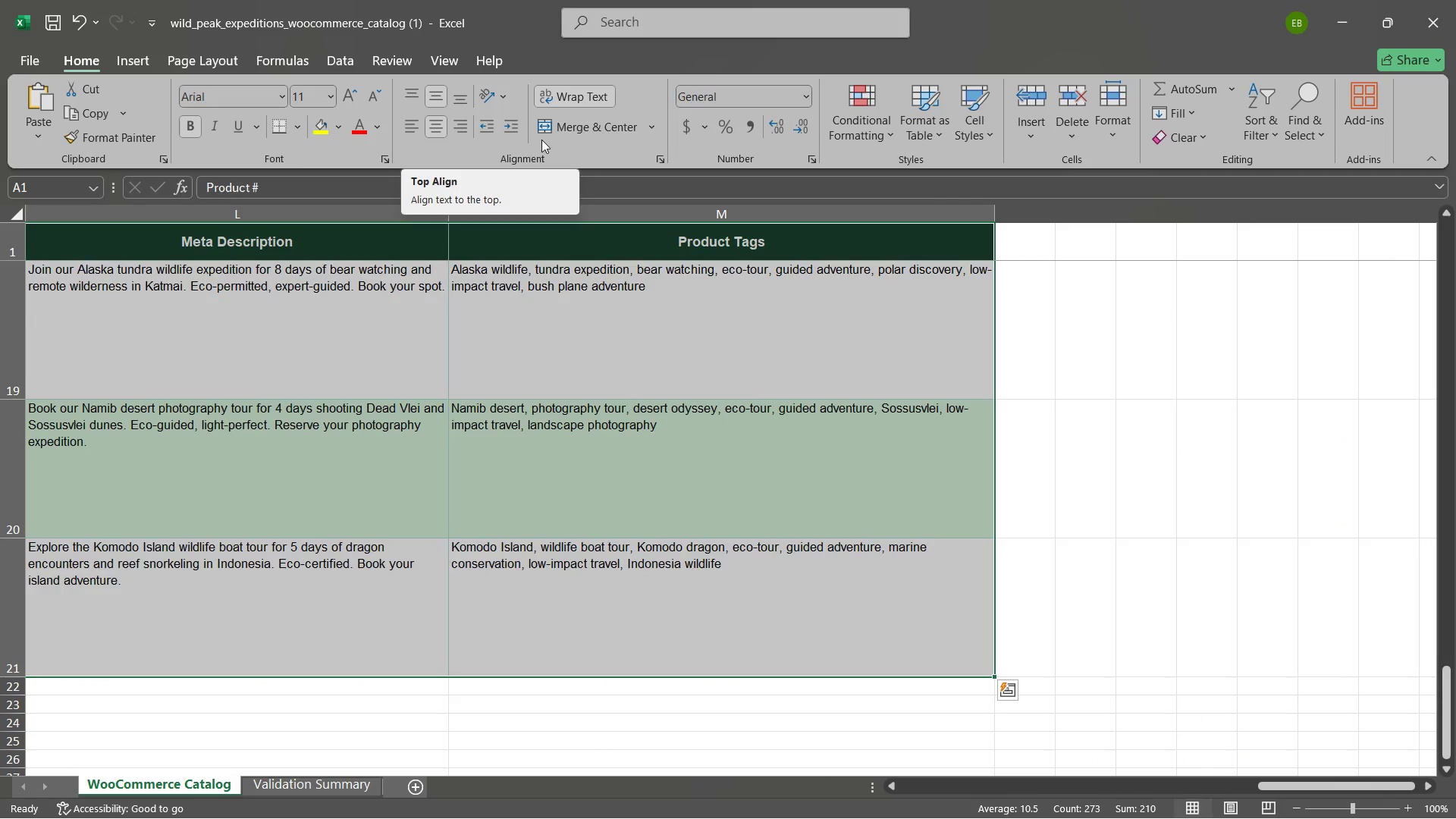 
left_click([606, 381])
 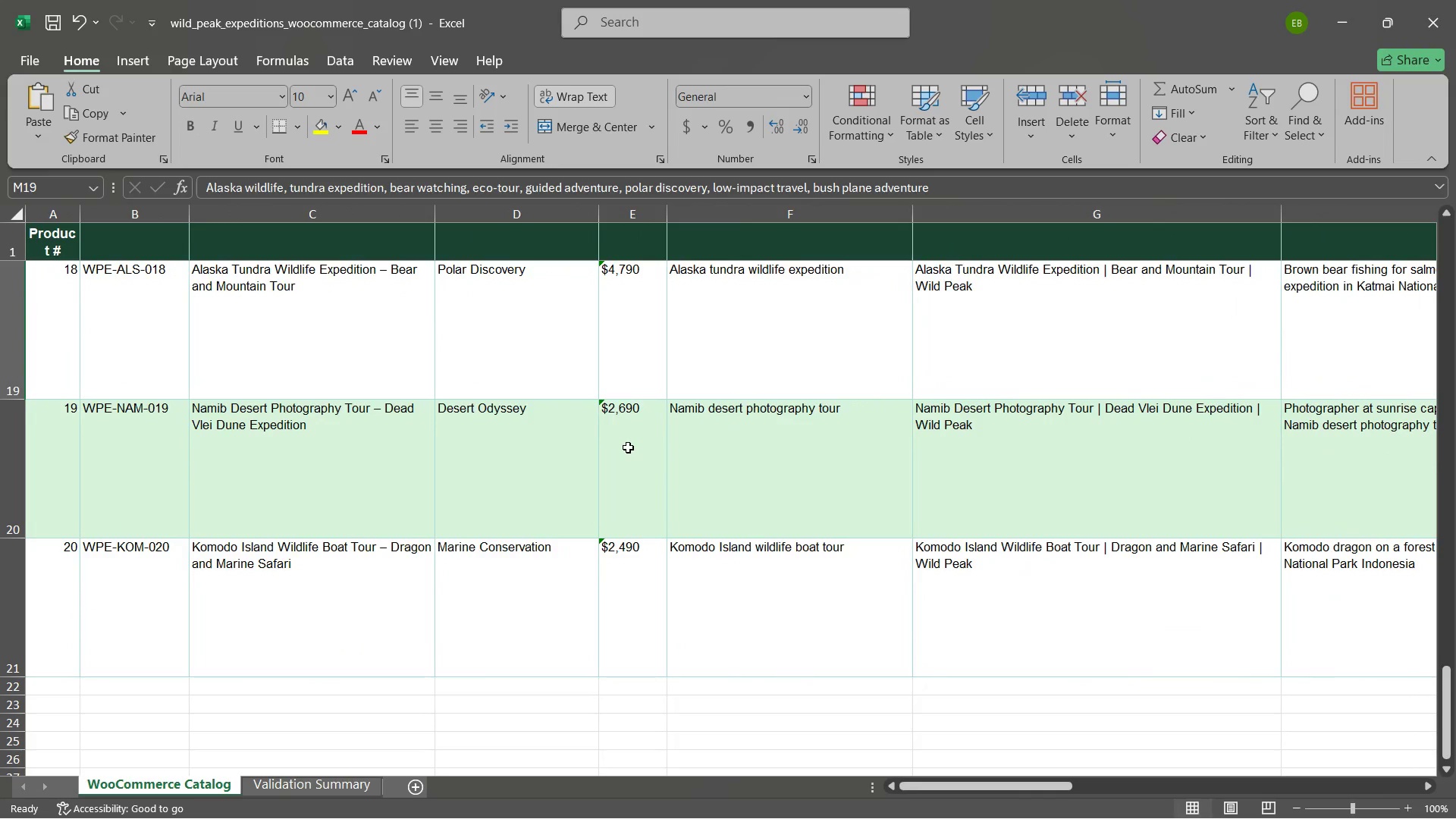 
wait(28.75)
 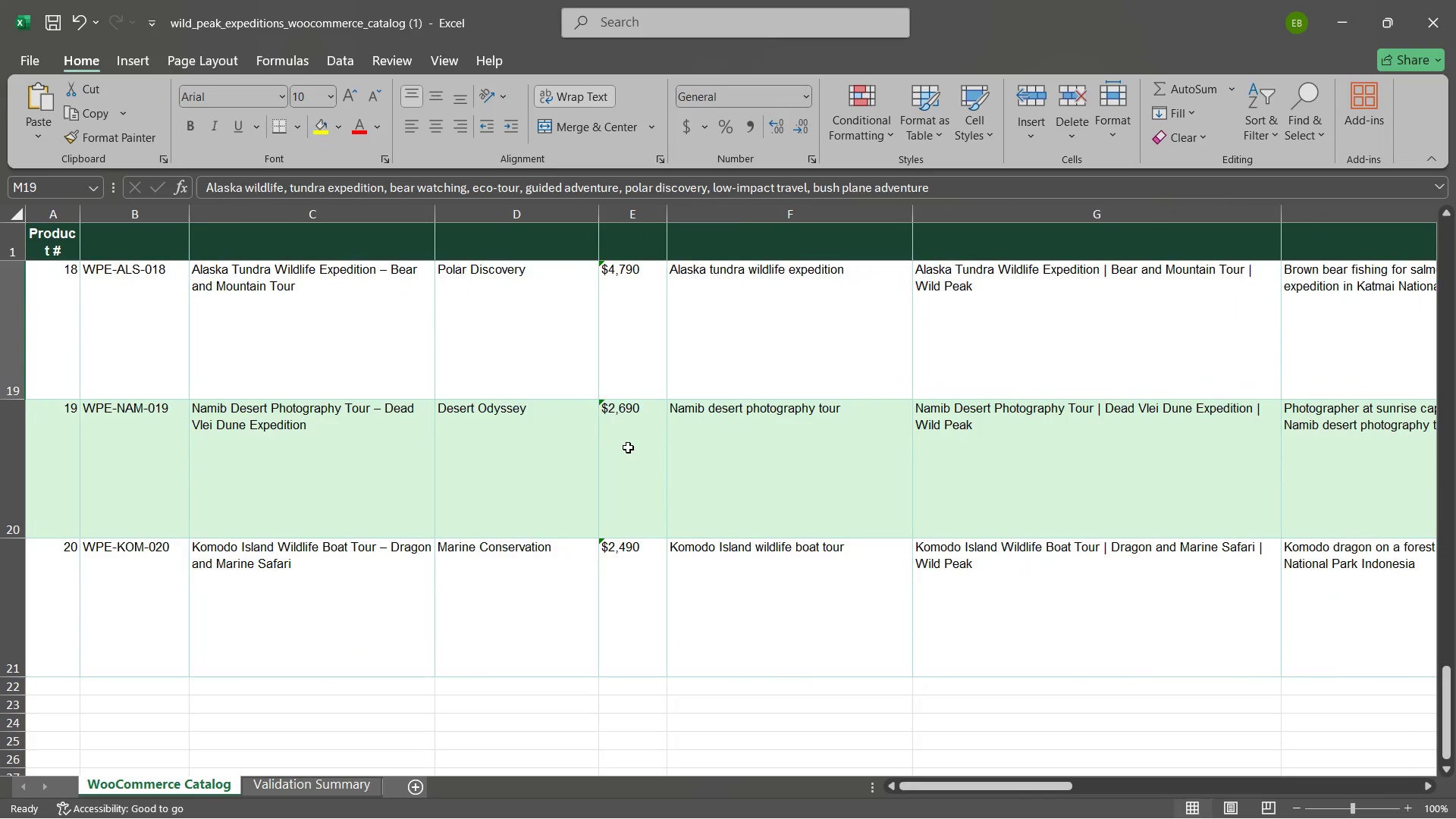 
scroll: coordinate [648, 515], scroll_direction: up, amount: 29.0
 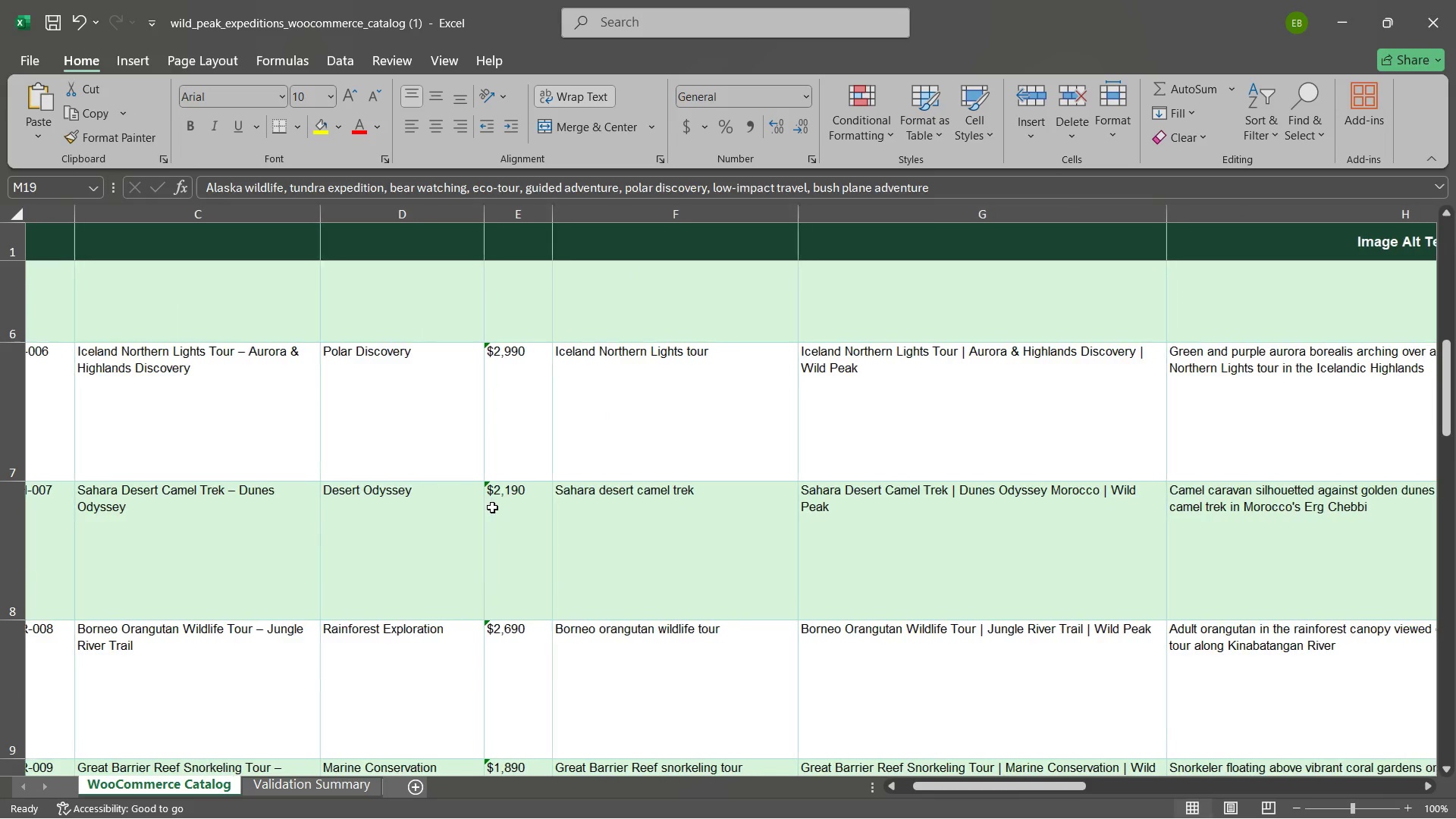 
wait(7.67)
 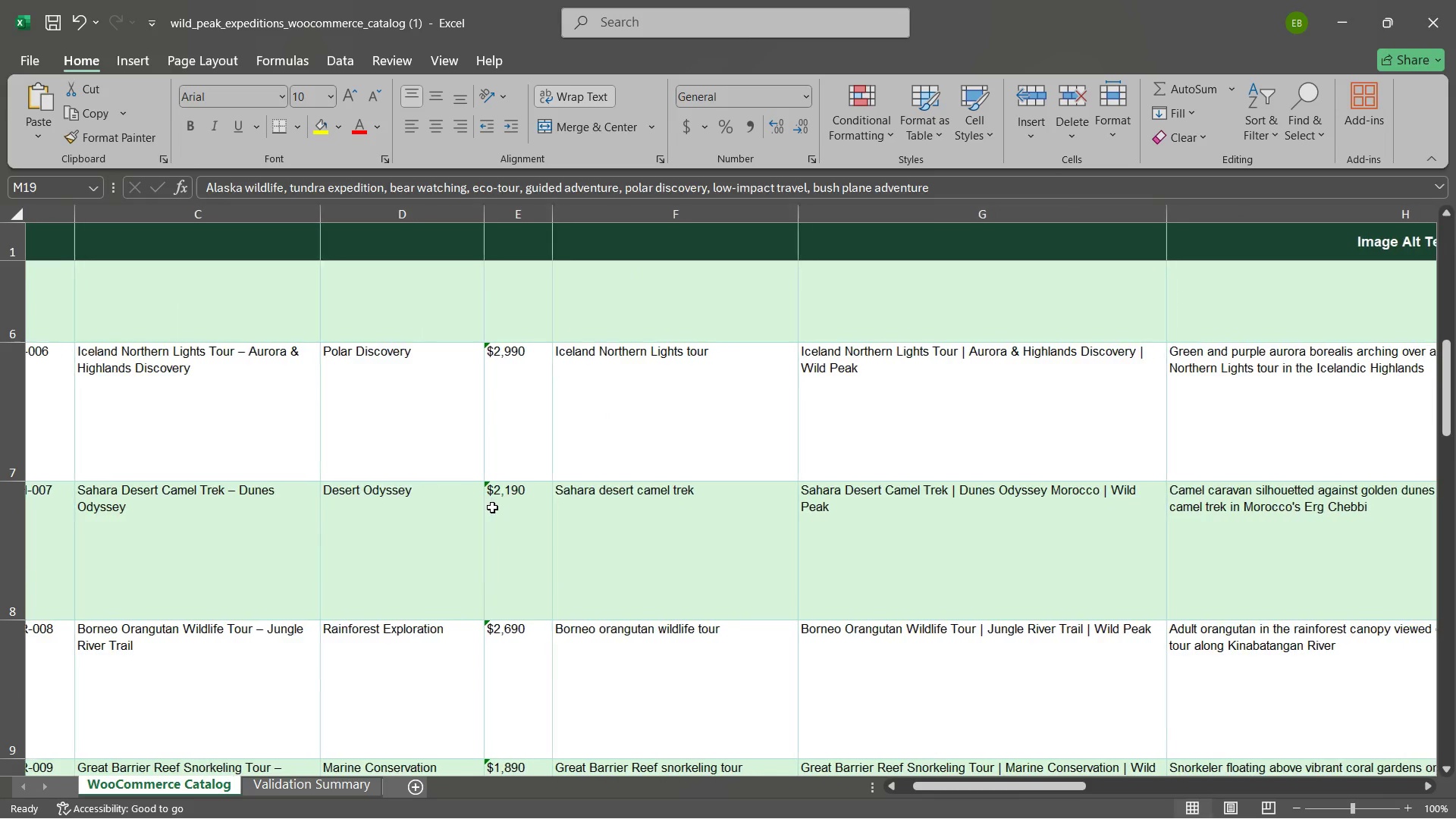 
left_click([677, 525])
 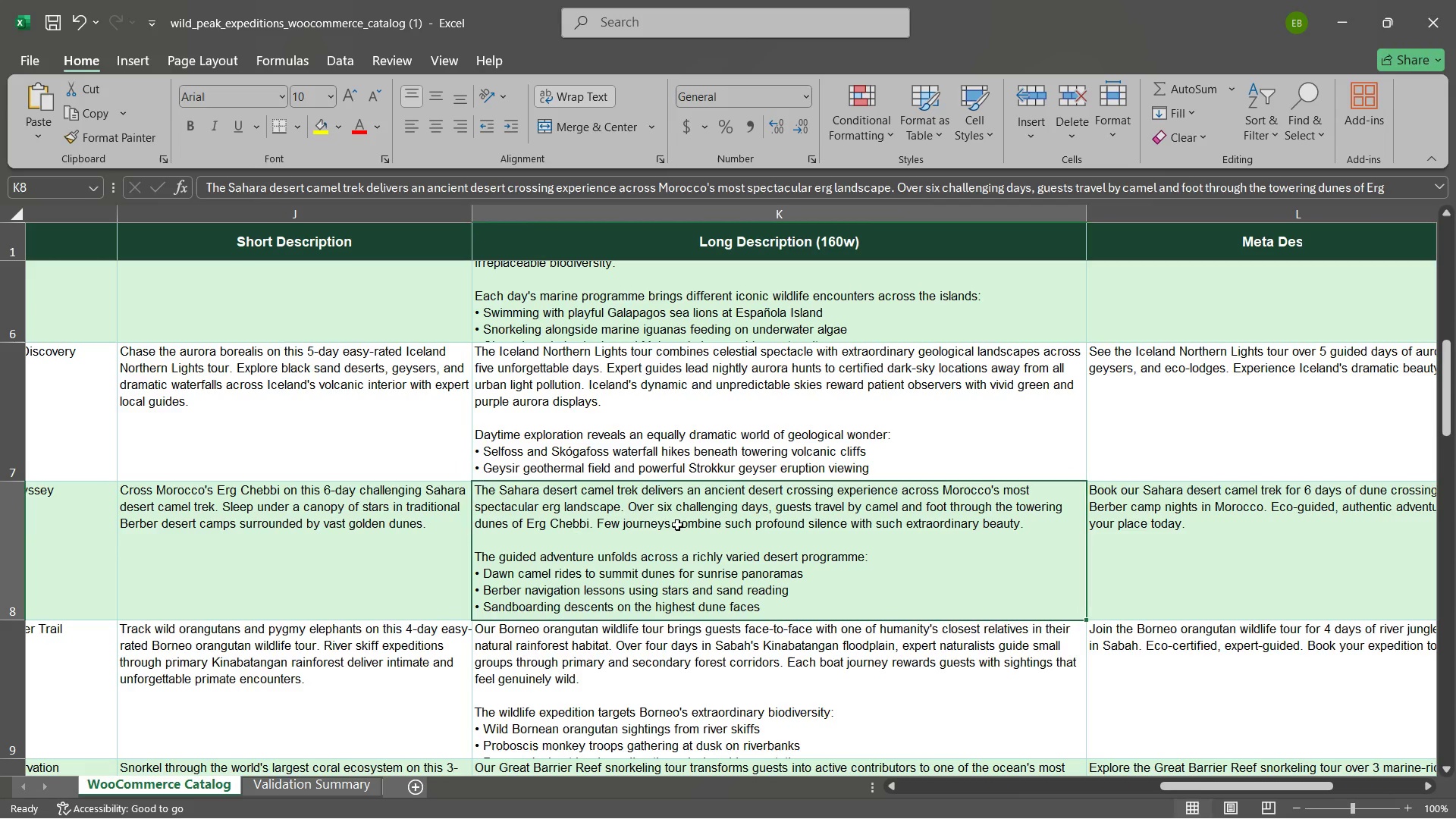 
double_click([677, 525])
 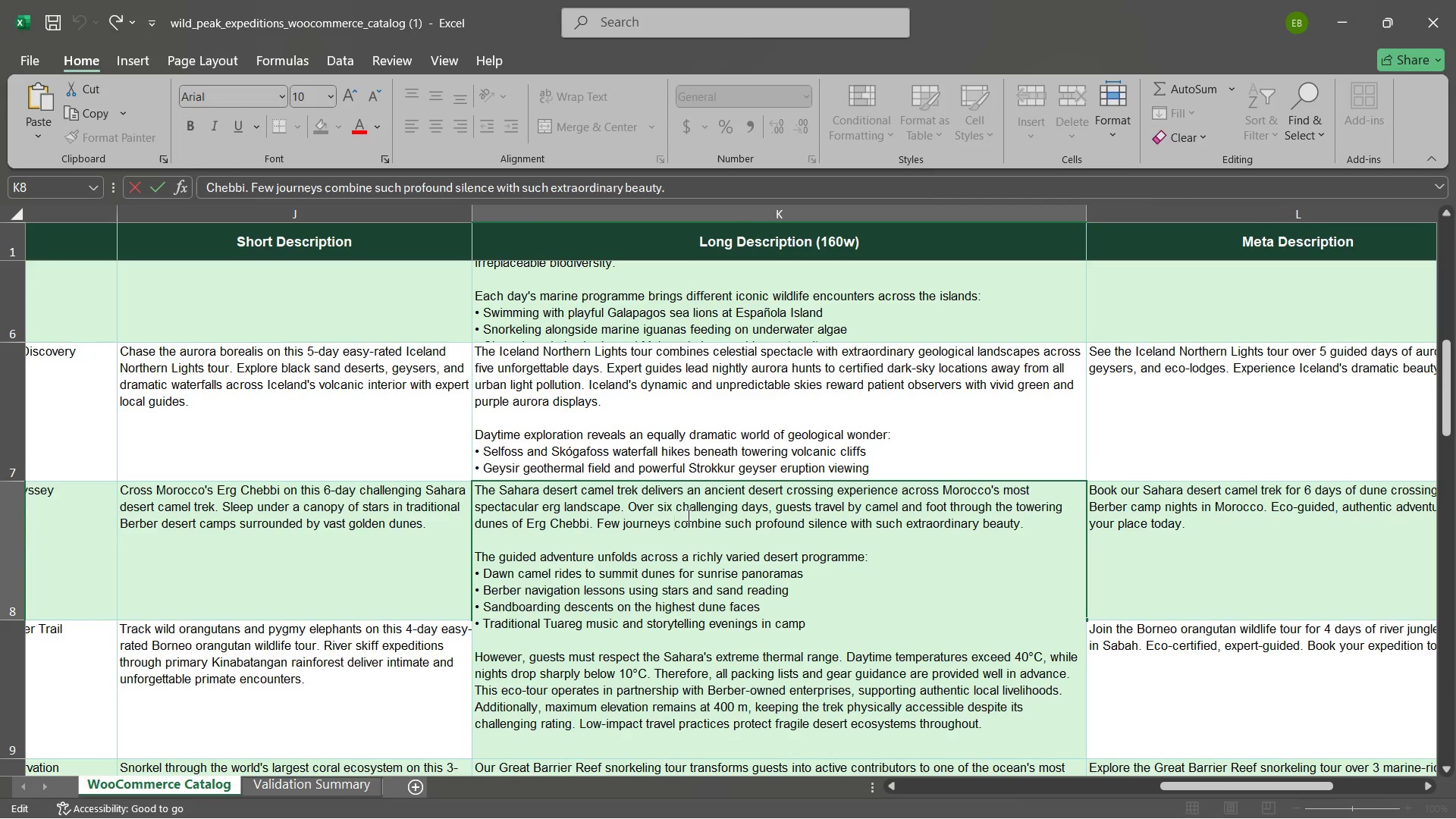 
scroll: coordinate [687, 515], scroll_direction: down, amount: 1.0
 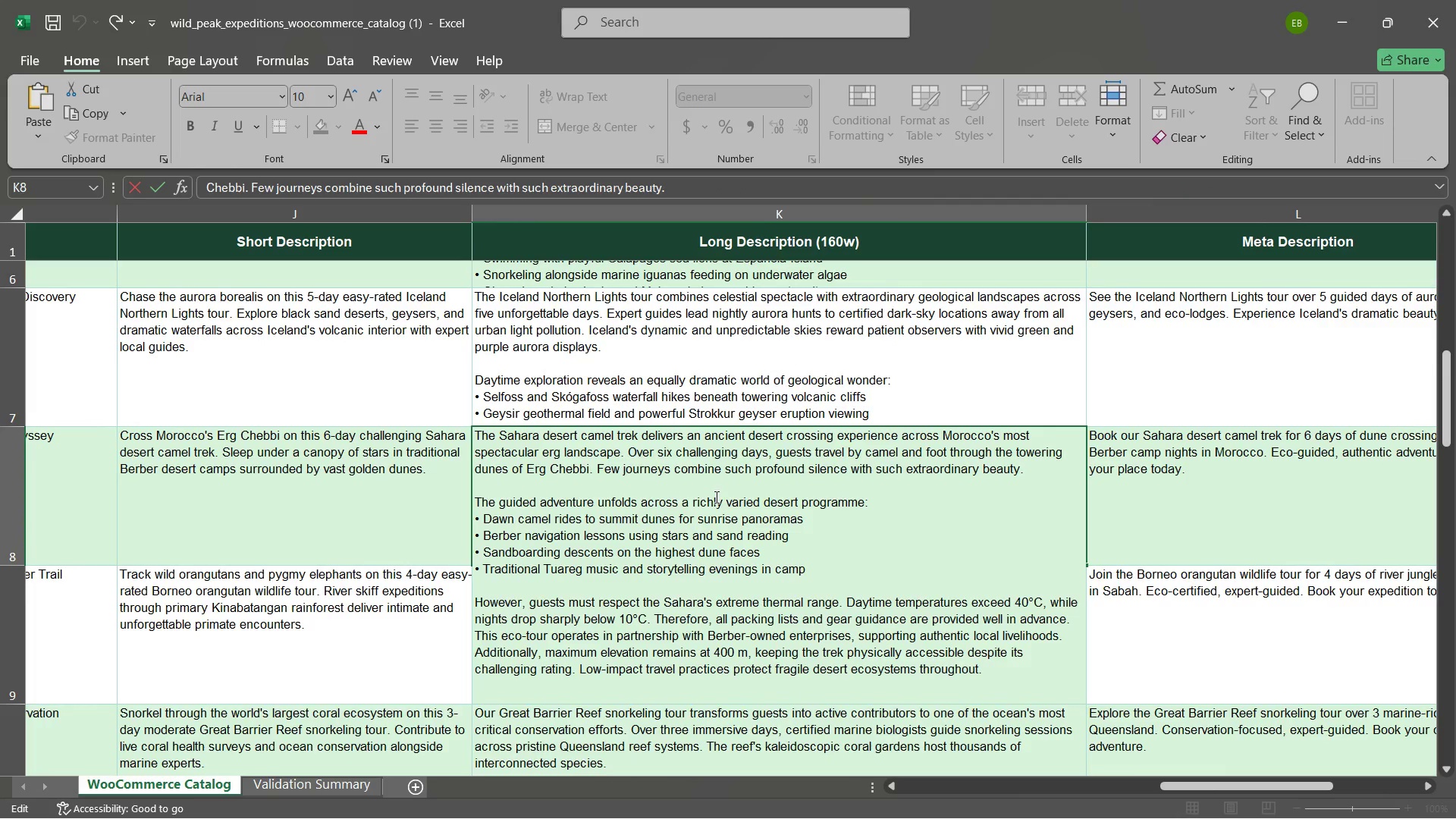 
left_click([715, 497])
 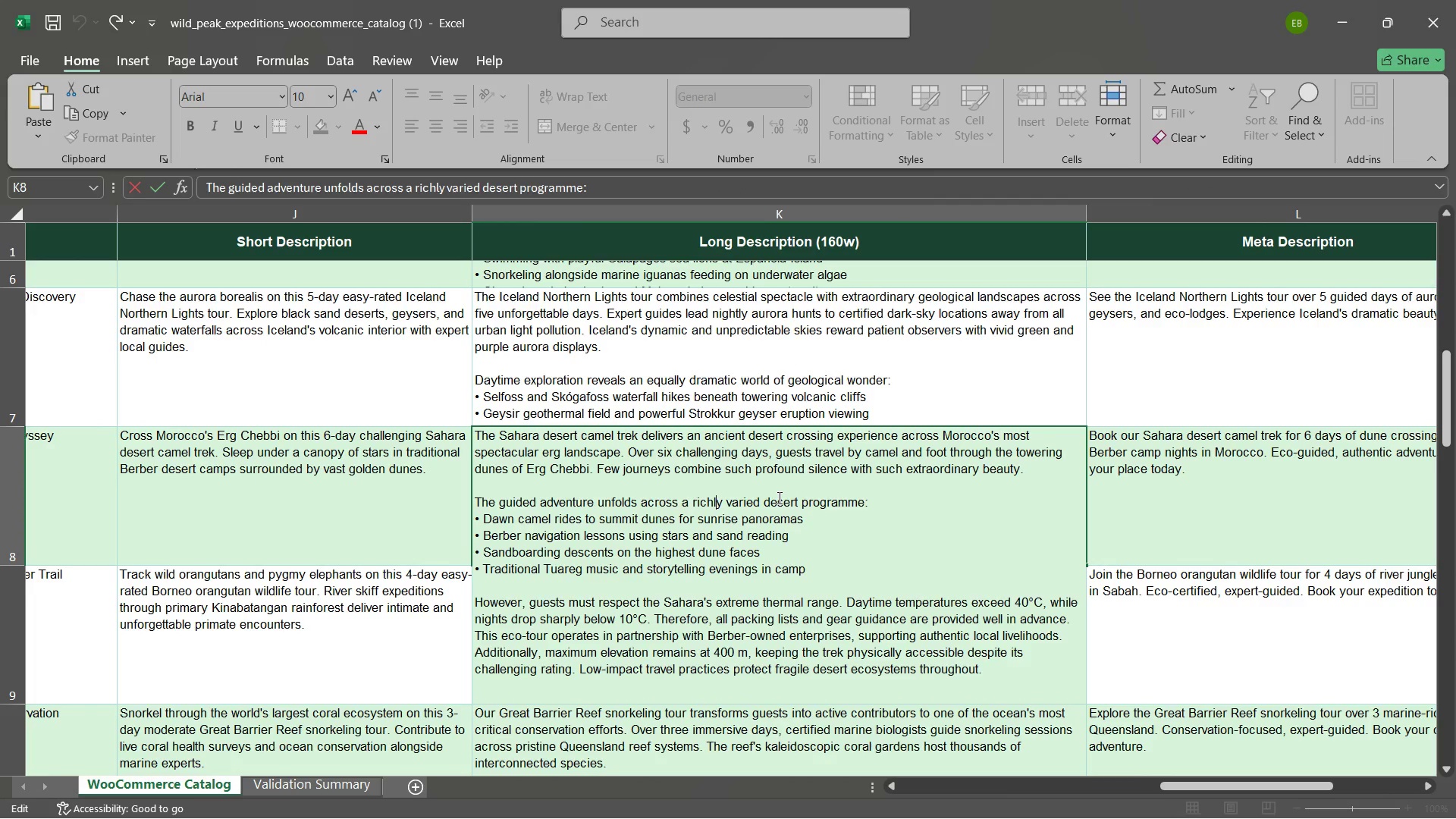 
key(Control+A)
 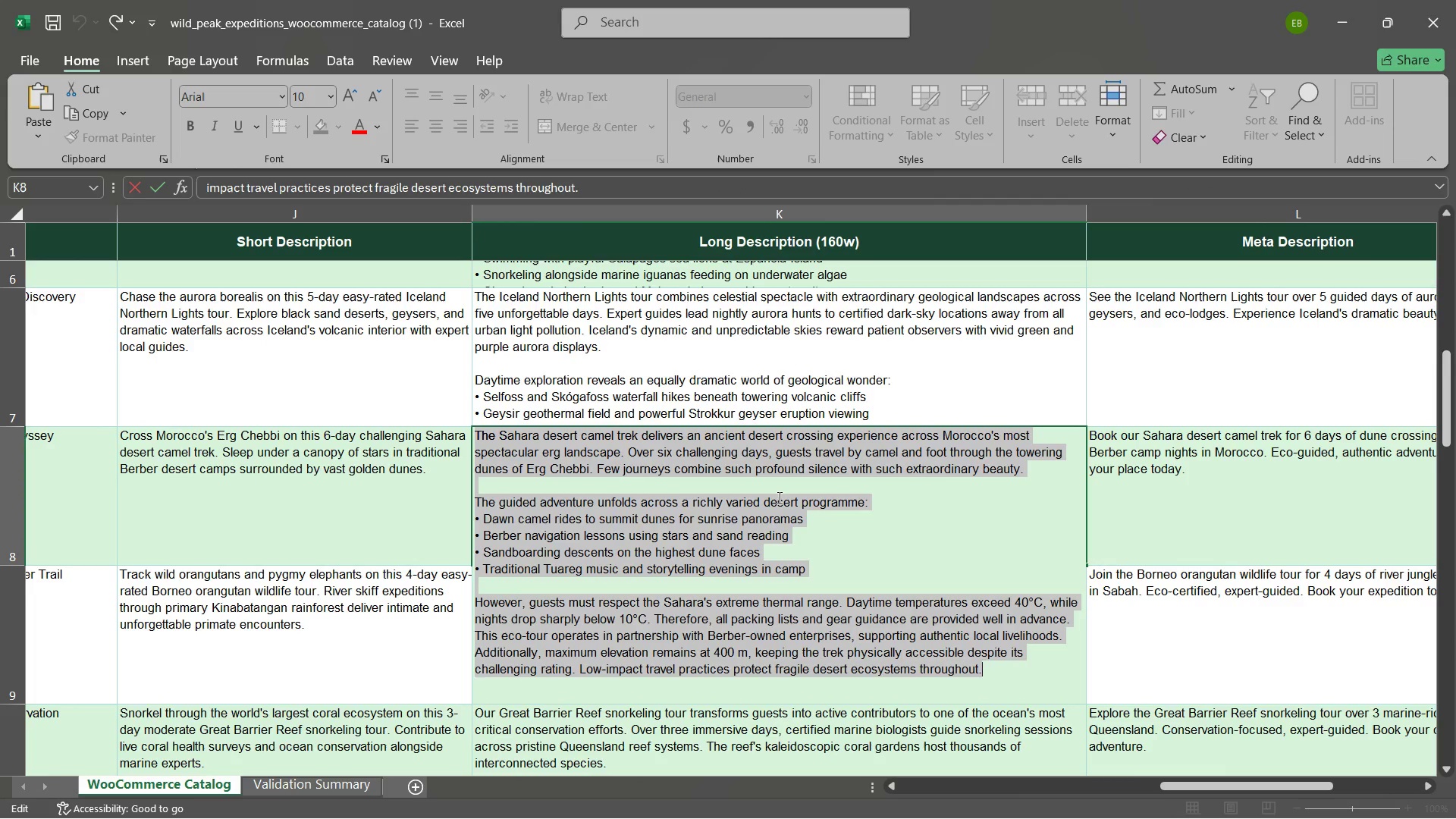 
key(Control+C)
 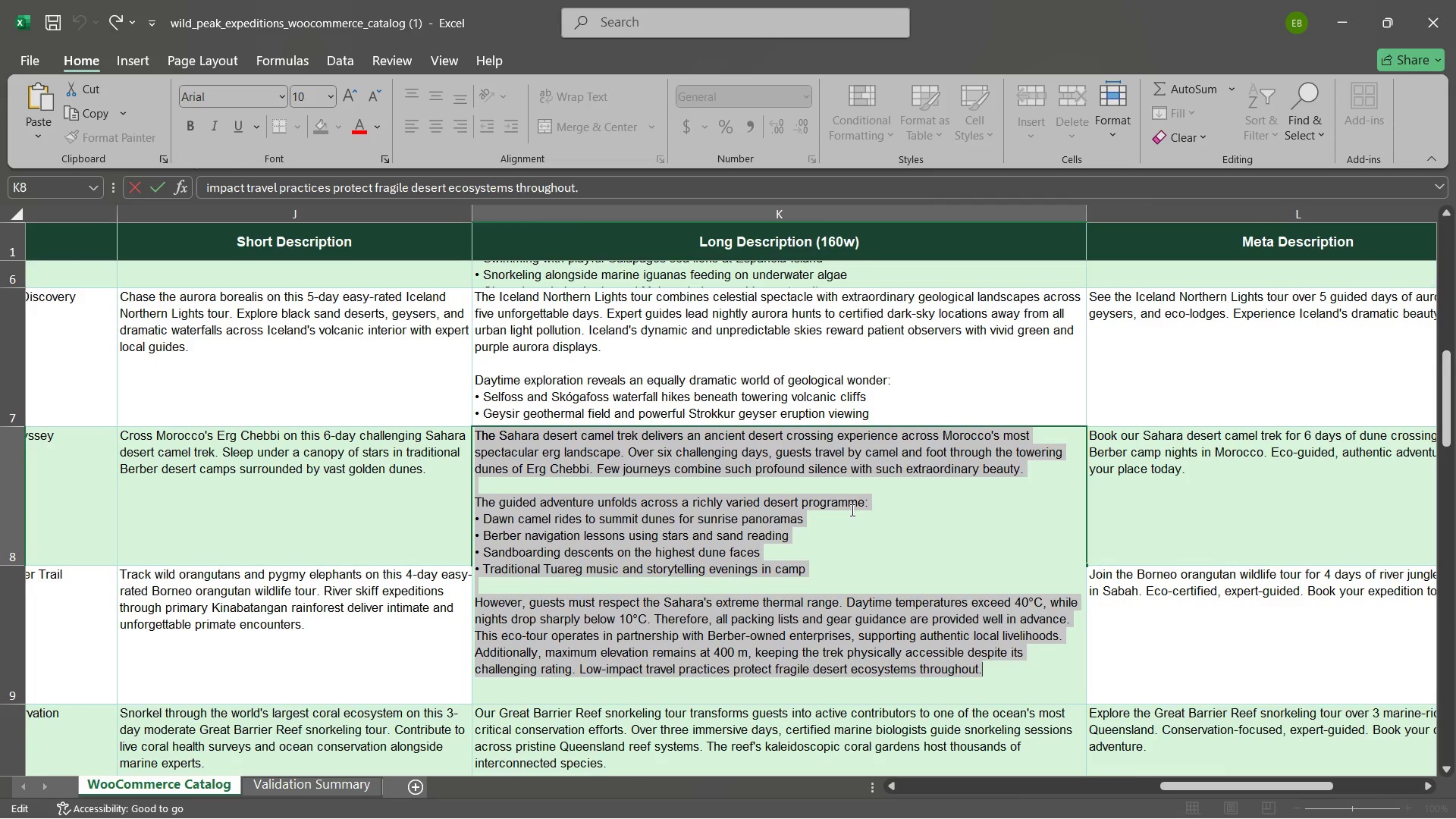 
left_click([851, 510])
 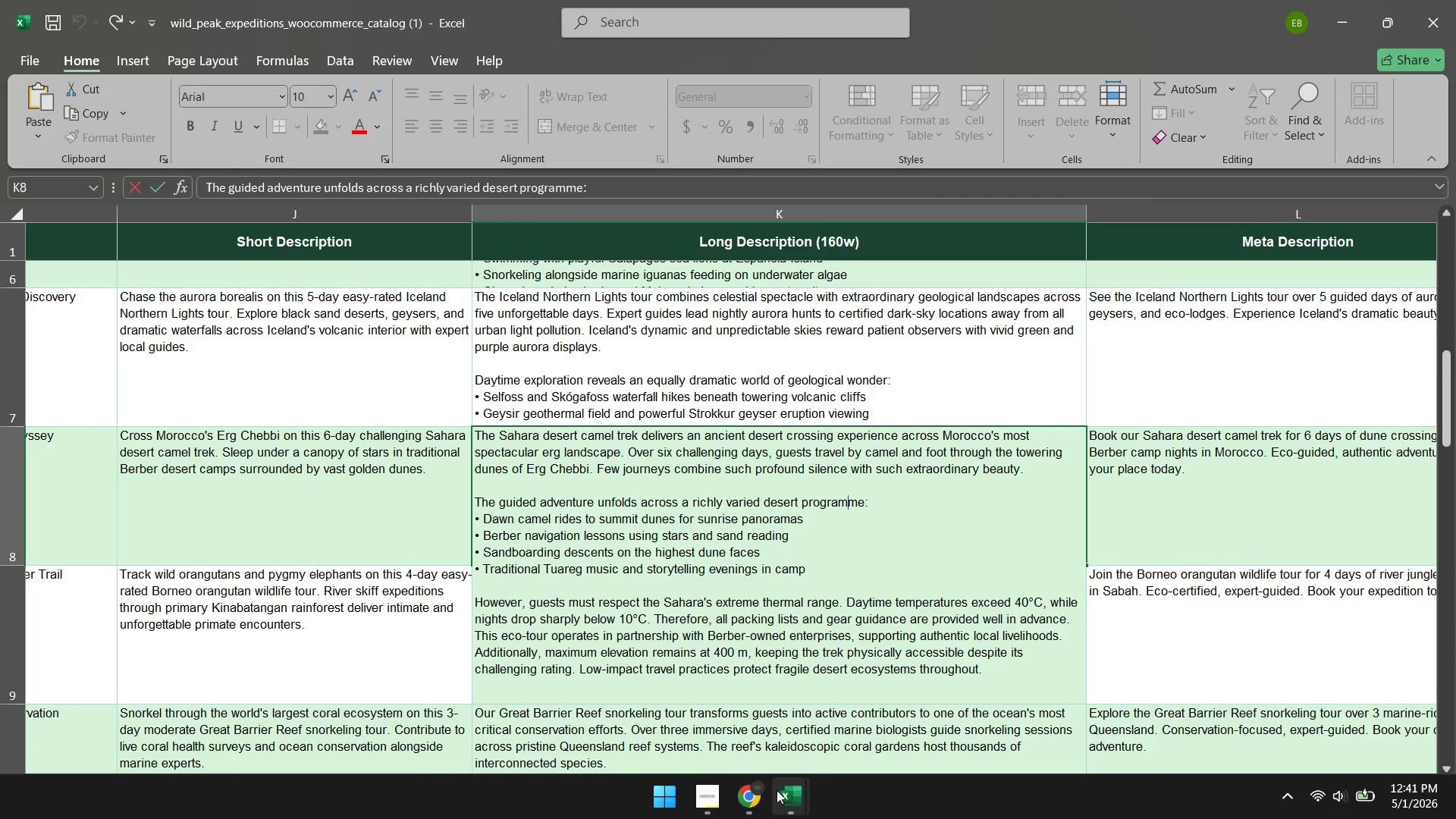 
left_click([764, 795])
 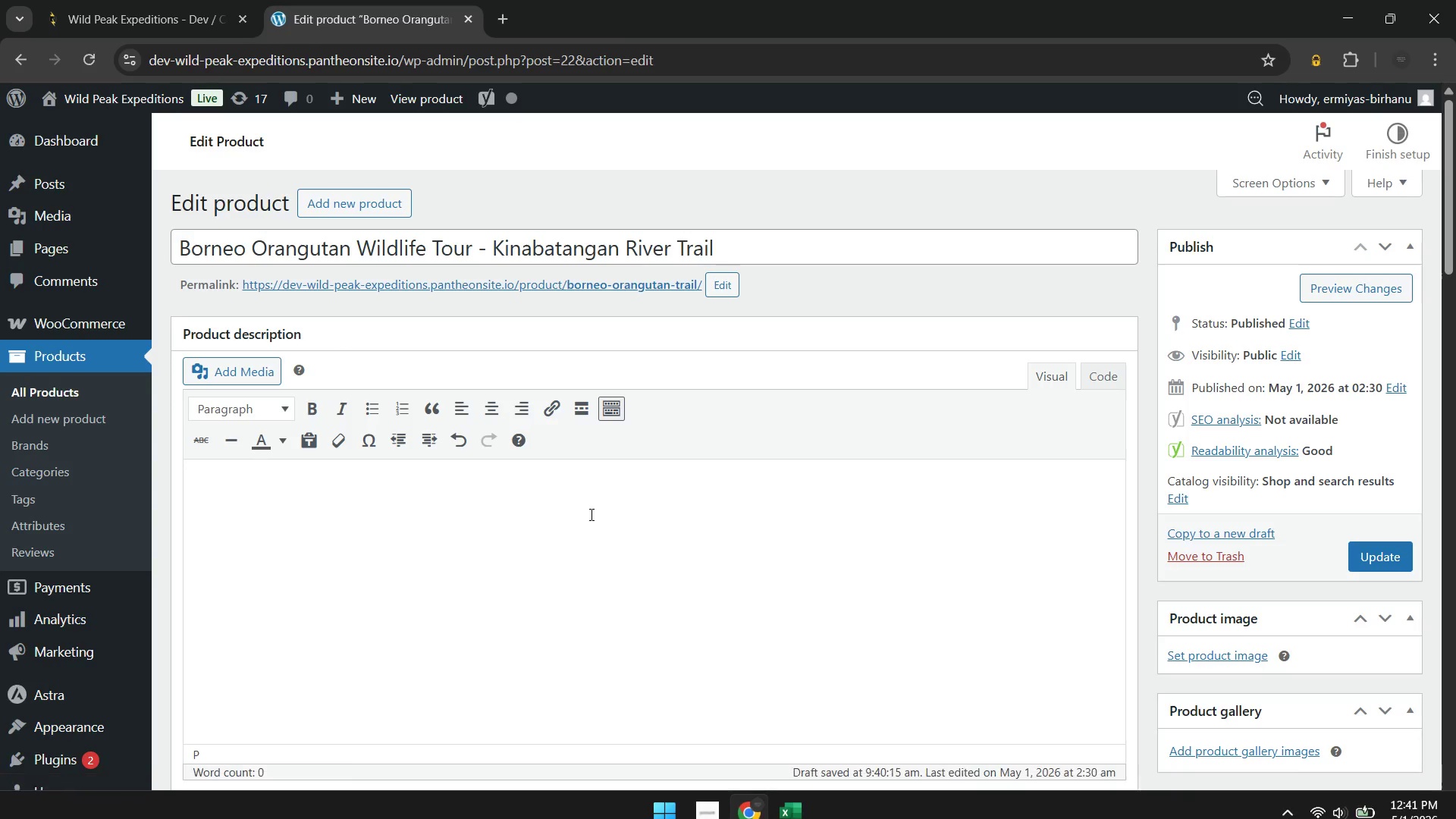 
scroll: coordinate [588, 513], scroll_direction: up, amount: 2.0
 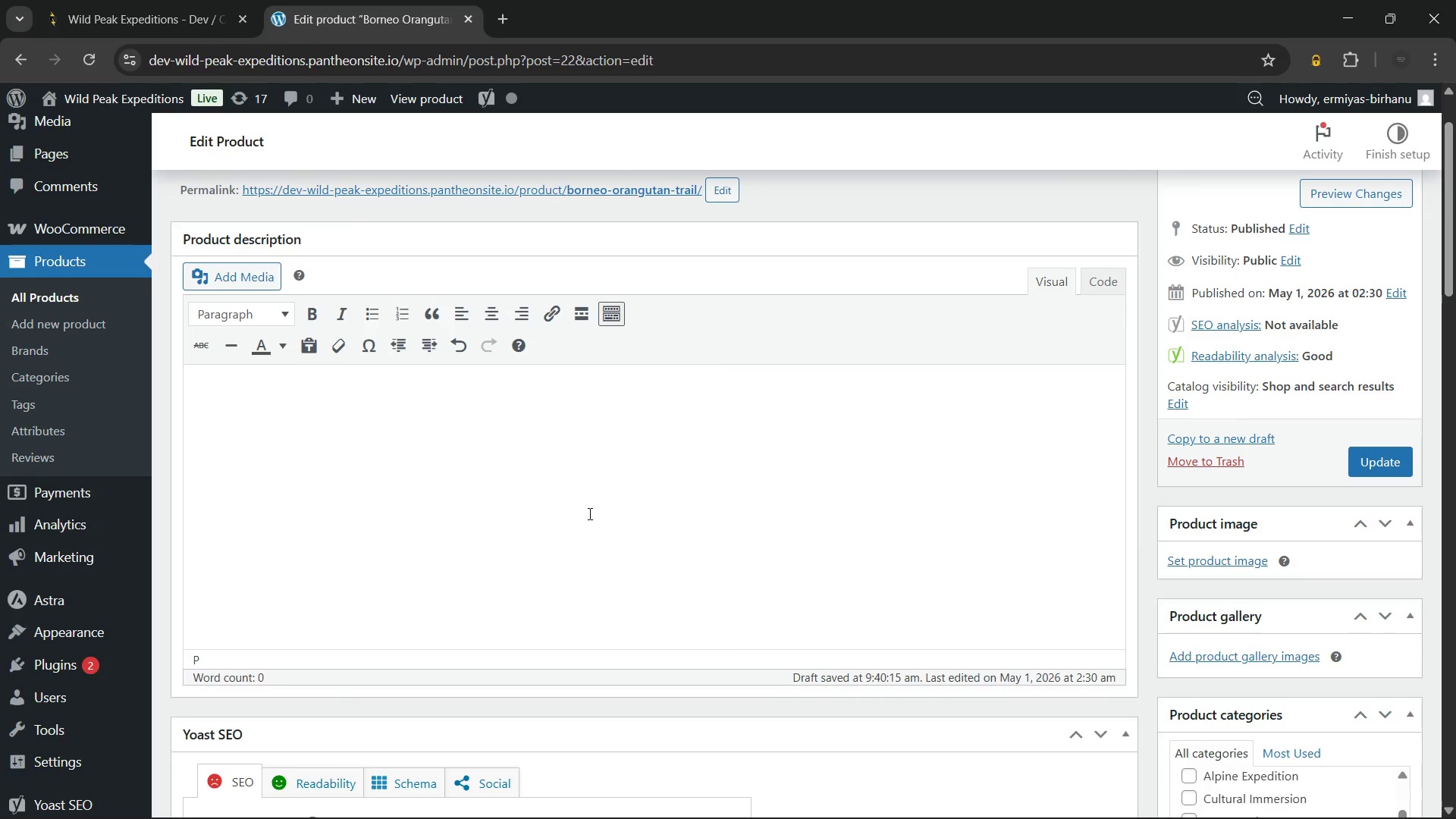 
key(Unknown)
 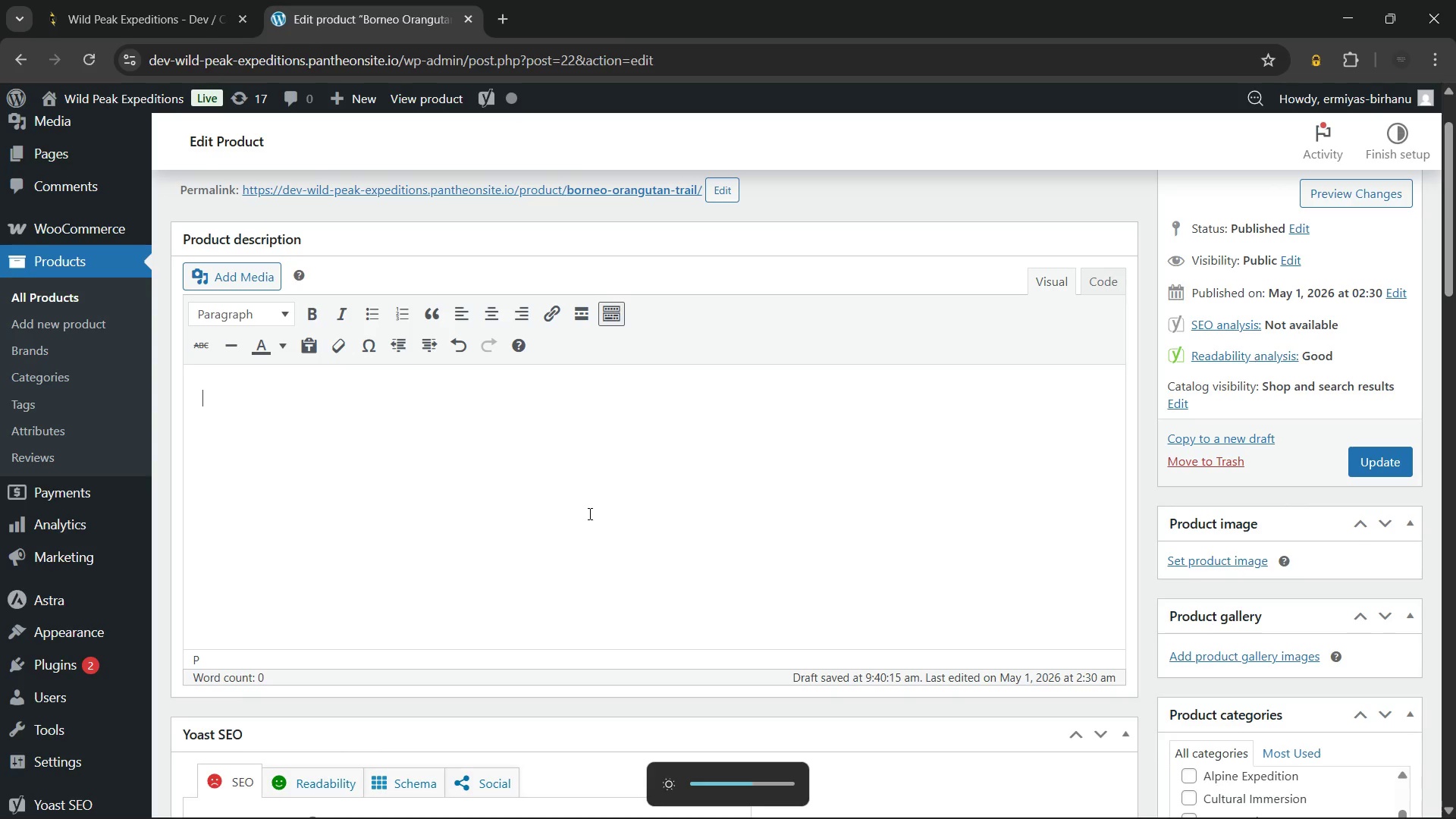 
scroll: coordinate [588, 513], scroll_direction: down, amount: 3.0
 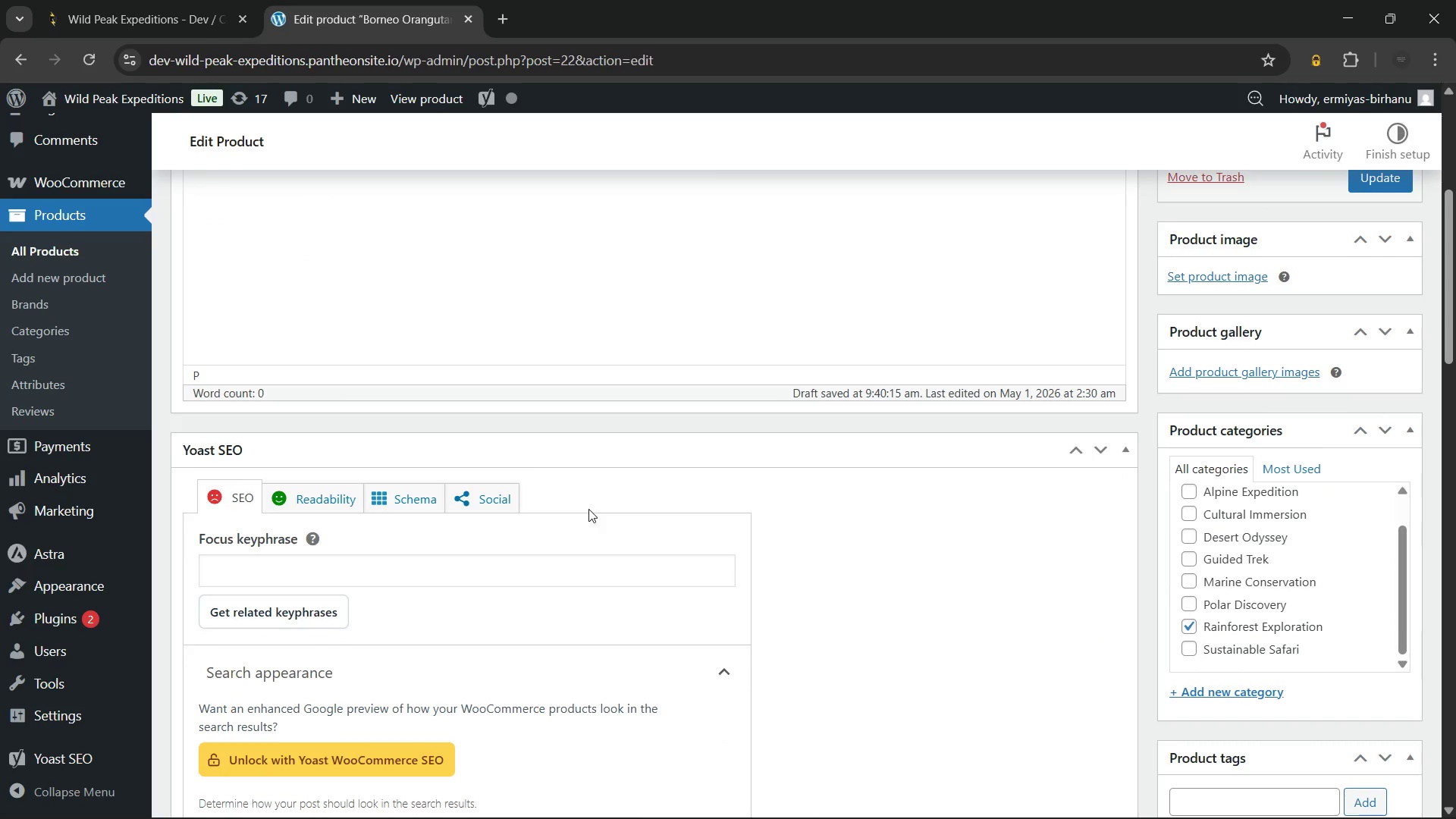 
key(Unknown)
 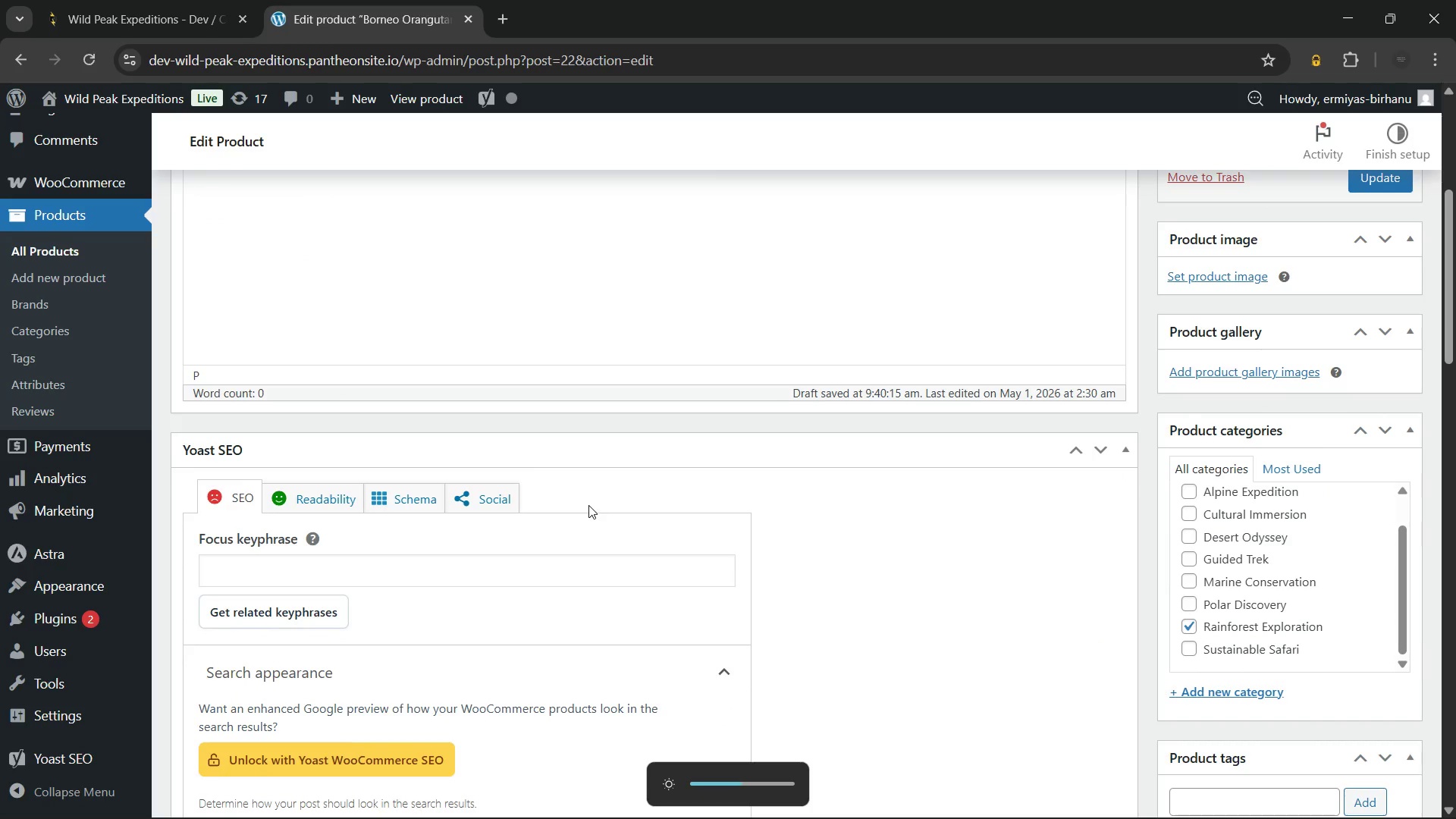 
scroll: coordinate [588, 505], scroll_direction: up, amount: 7.0
 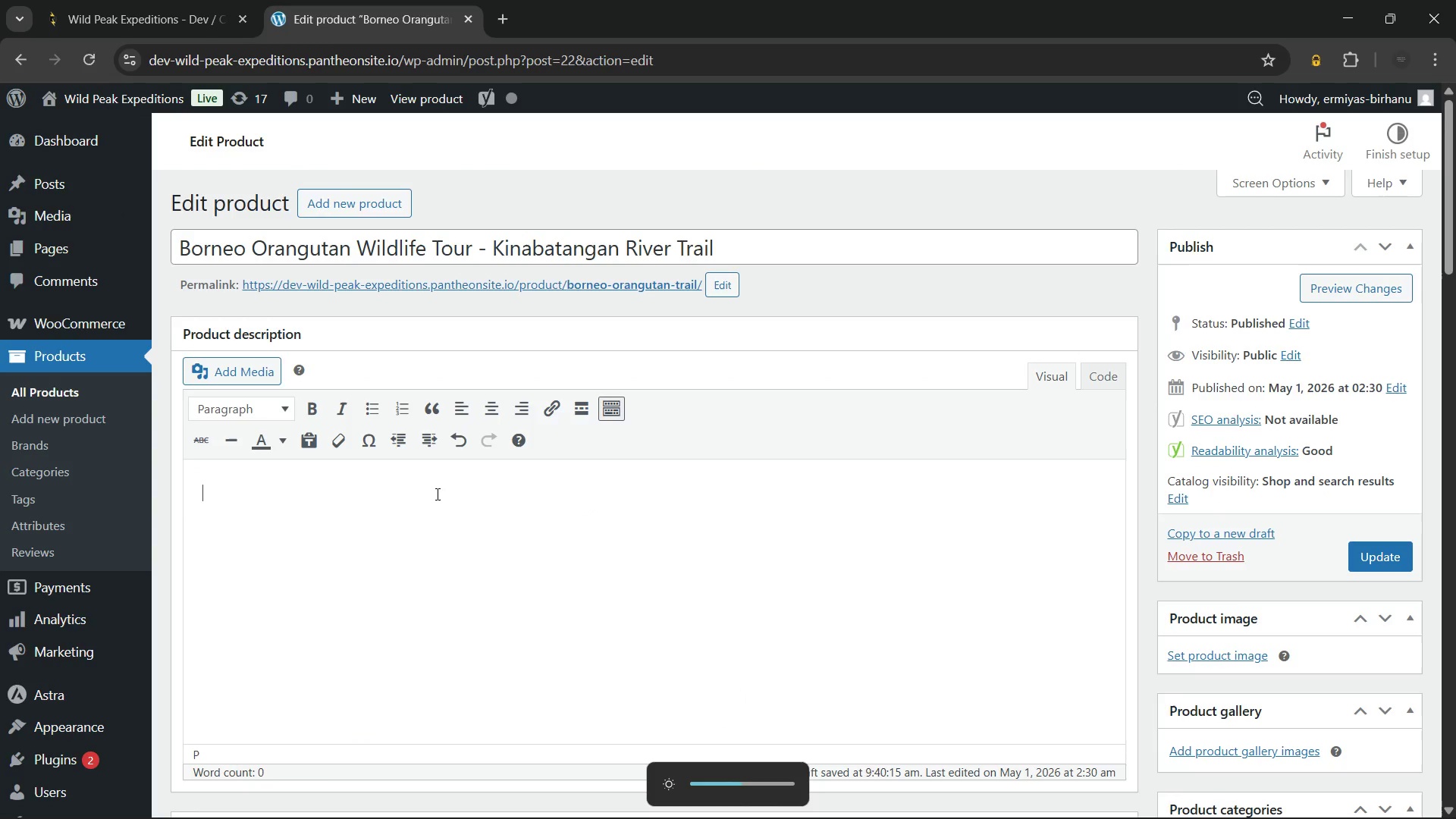 
key(Control+V)
 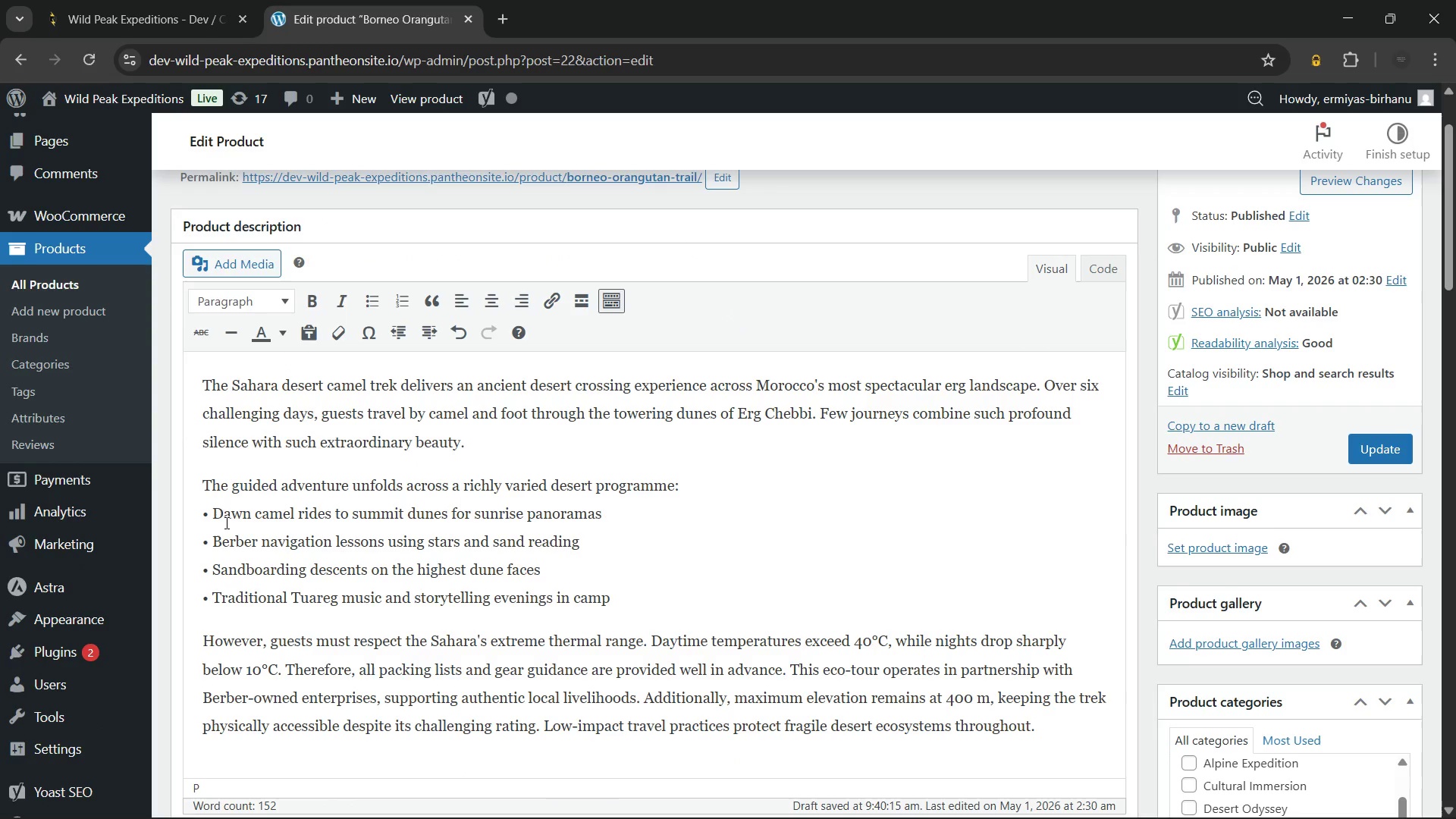 
left_click([217, 516])
 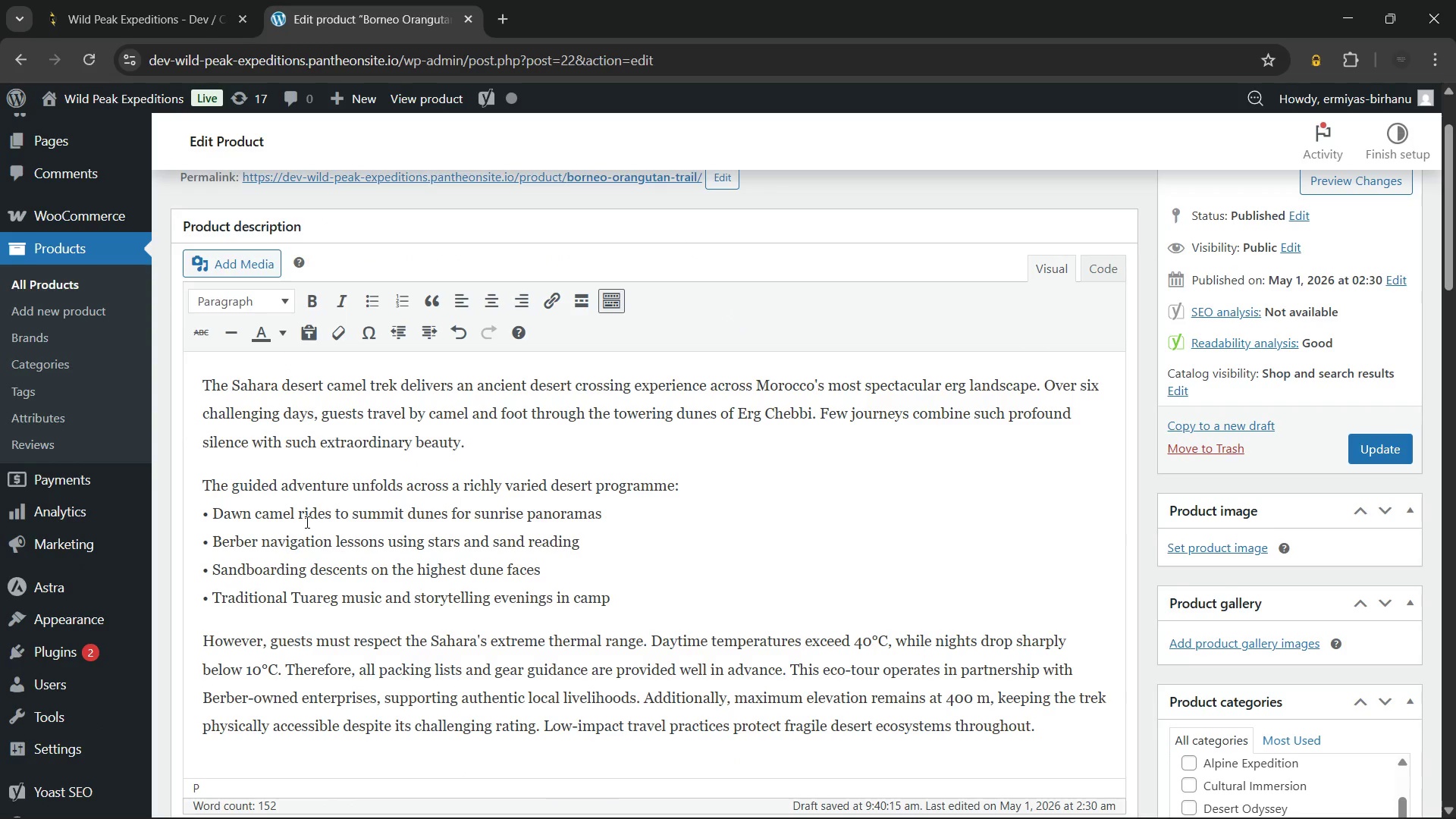 
key(Backspace)
 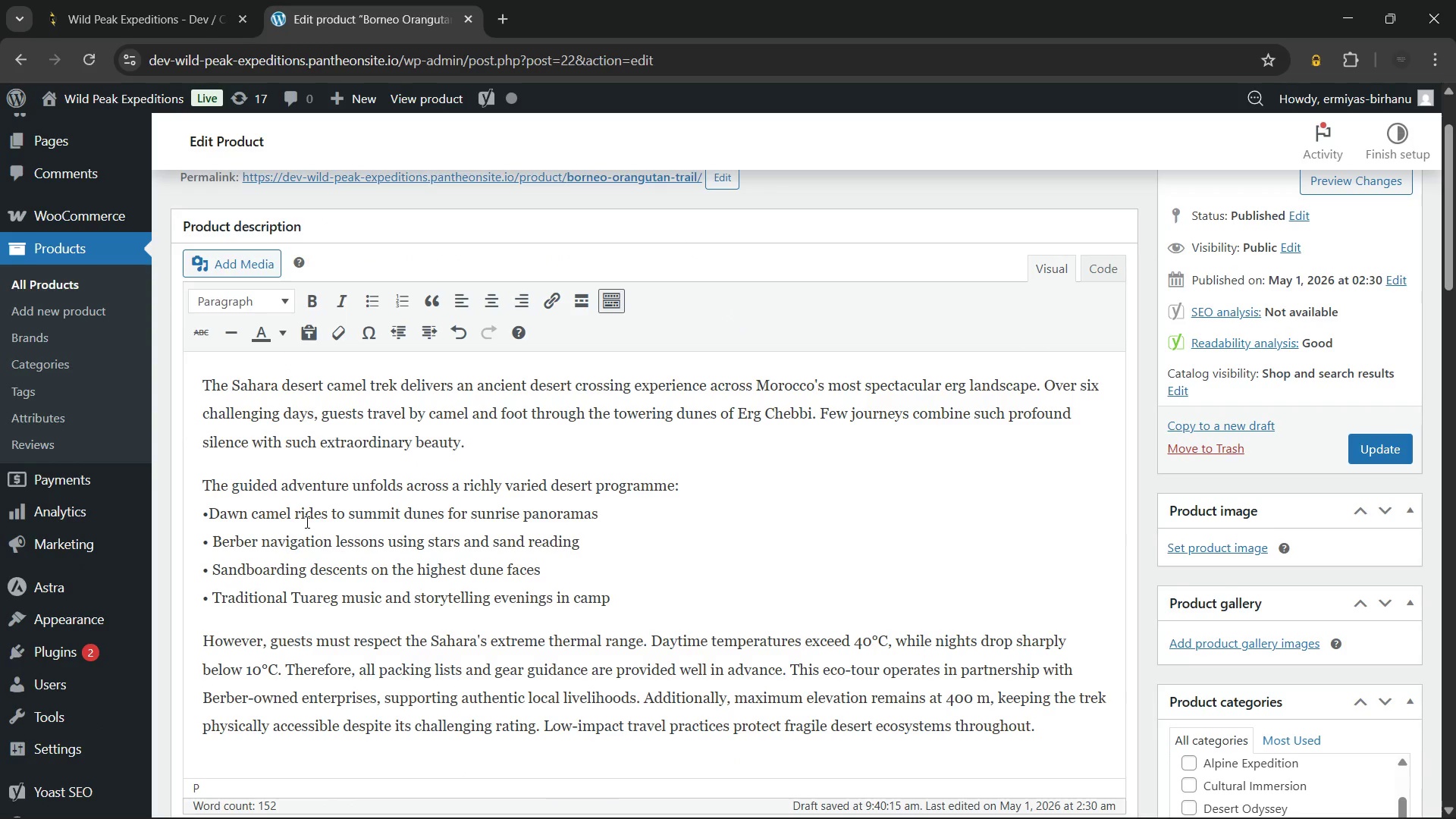 
key(Backspace)
 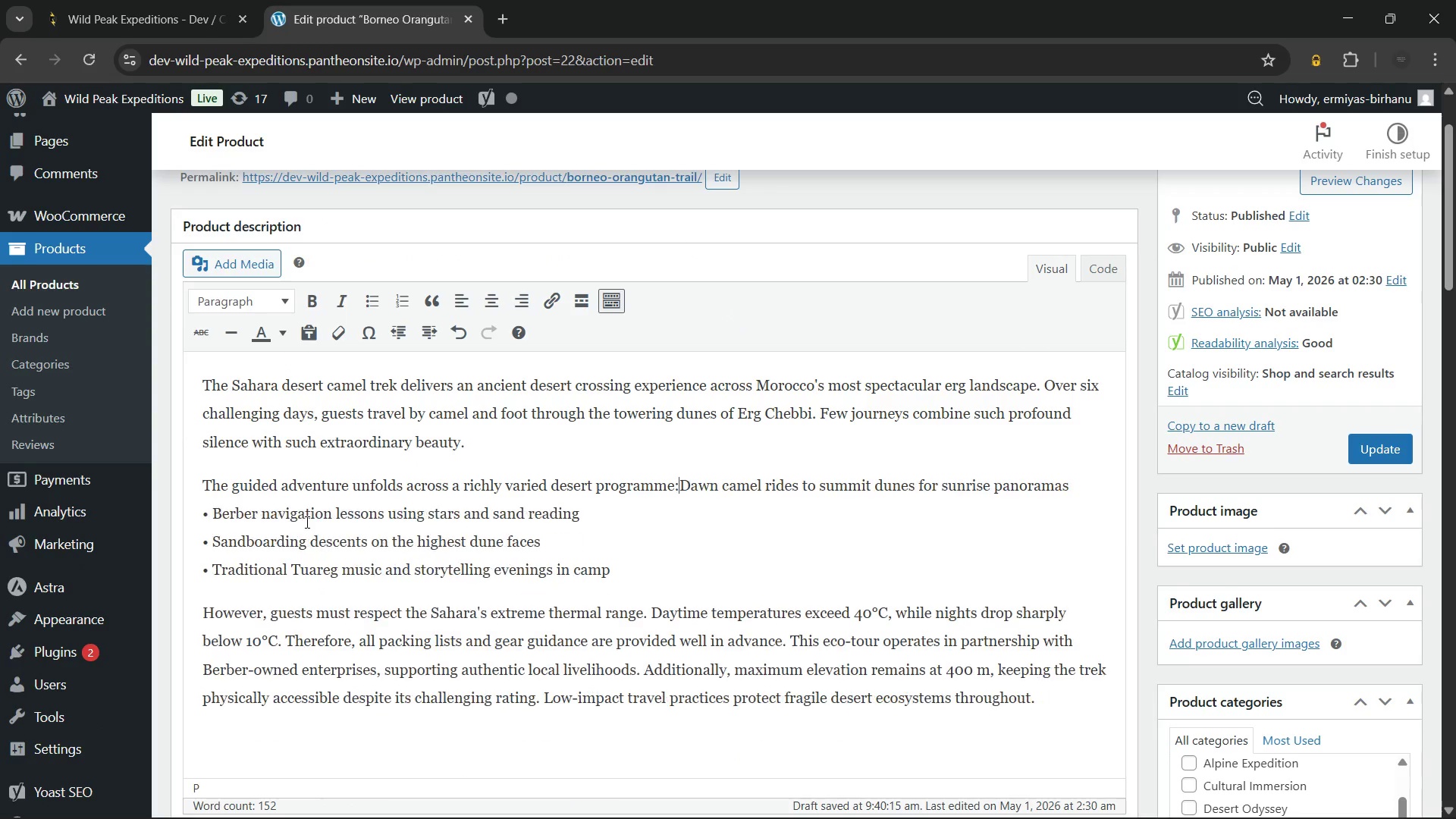 
key(Backspace)
 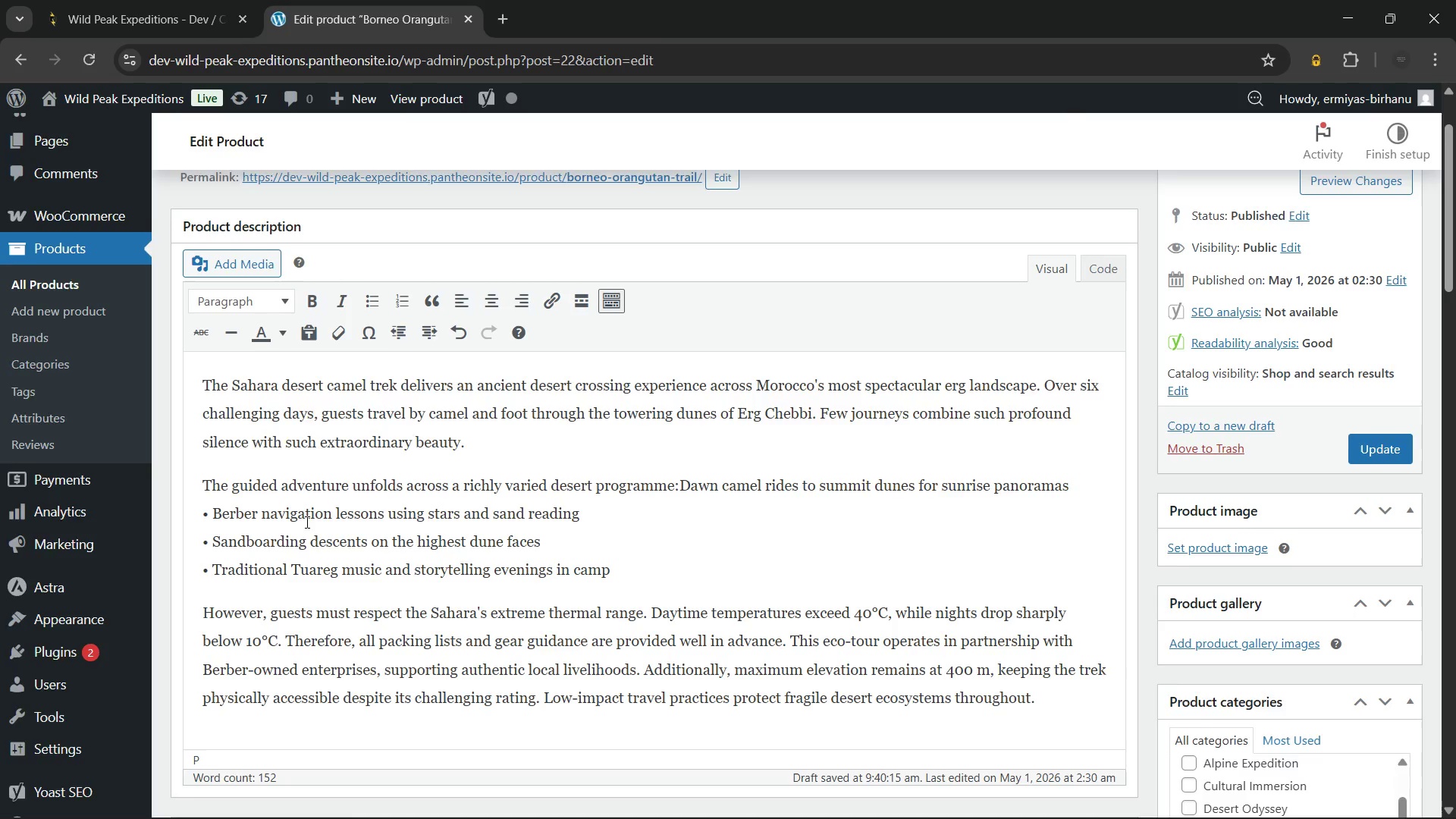 
key(Enter)
 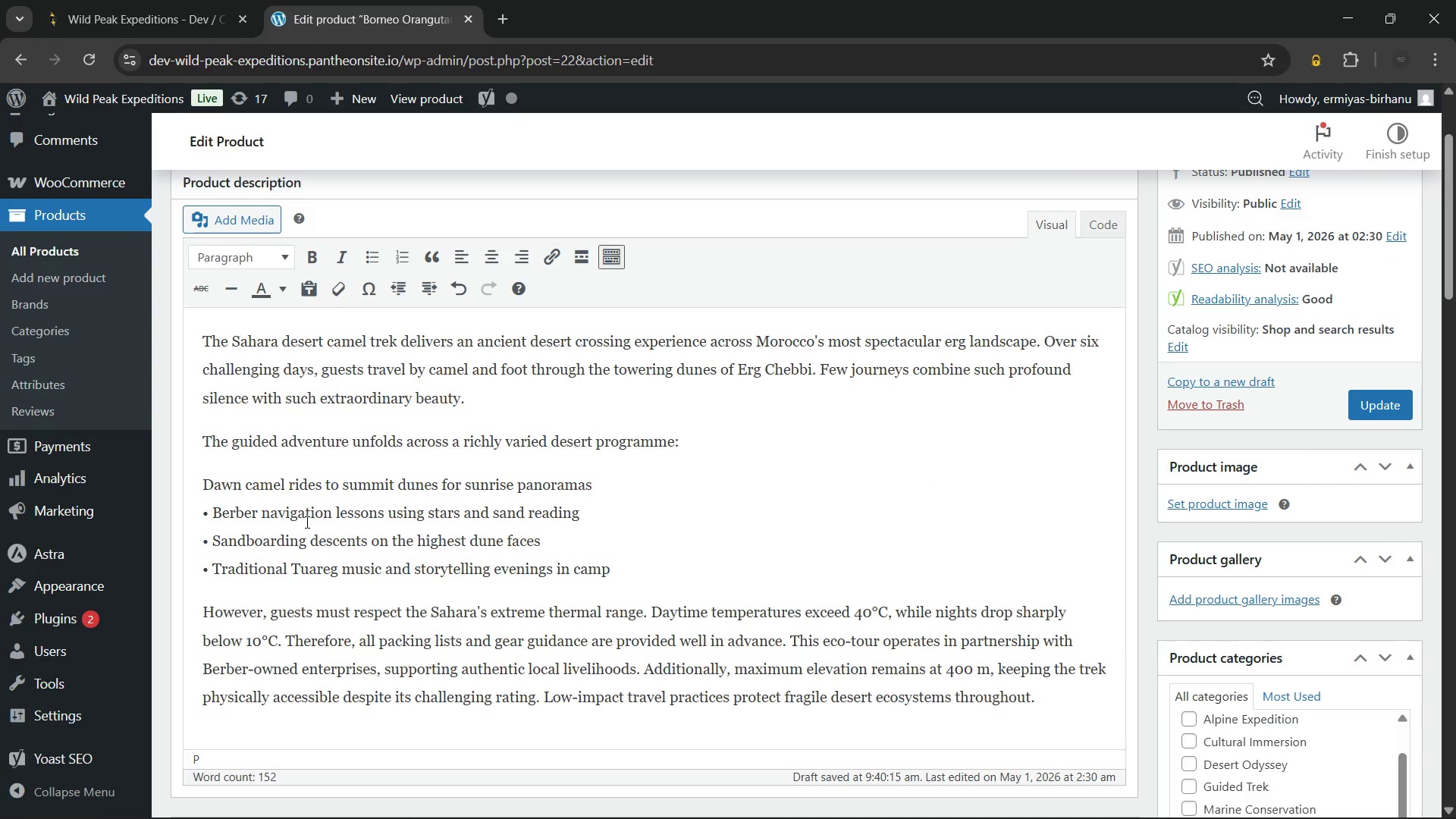 
key(ArrowDown)
 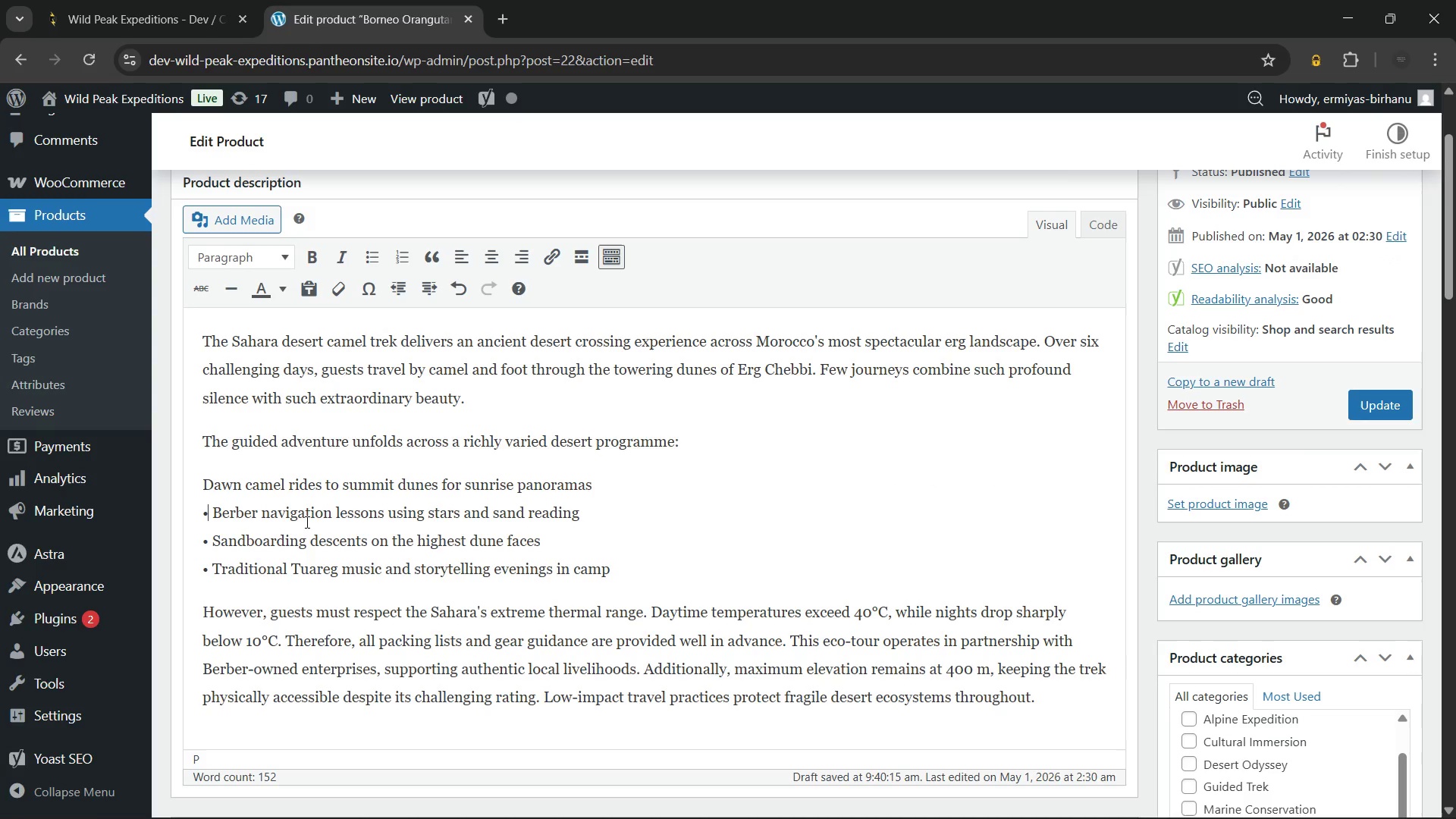 
key(ArrowRight)
 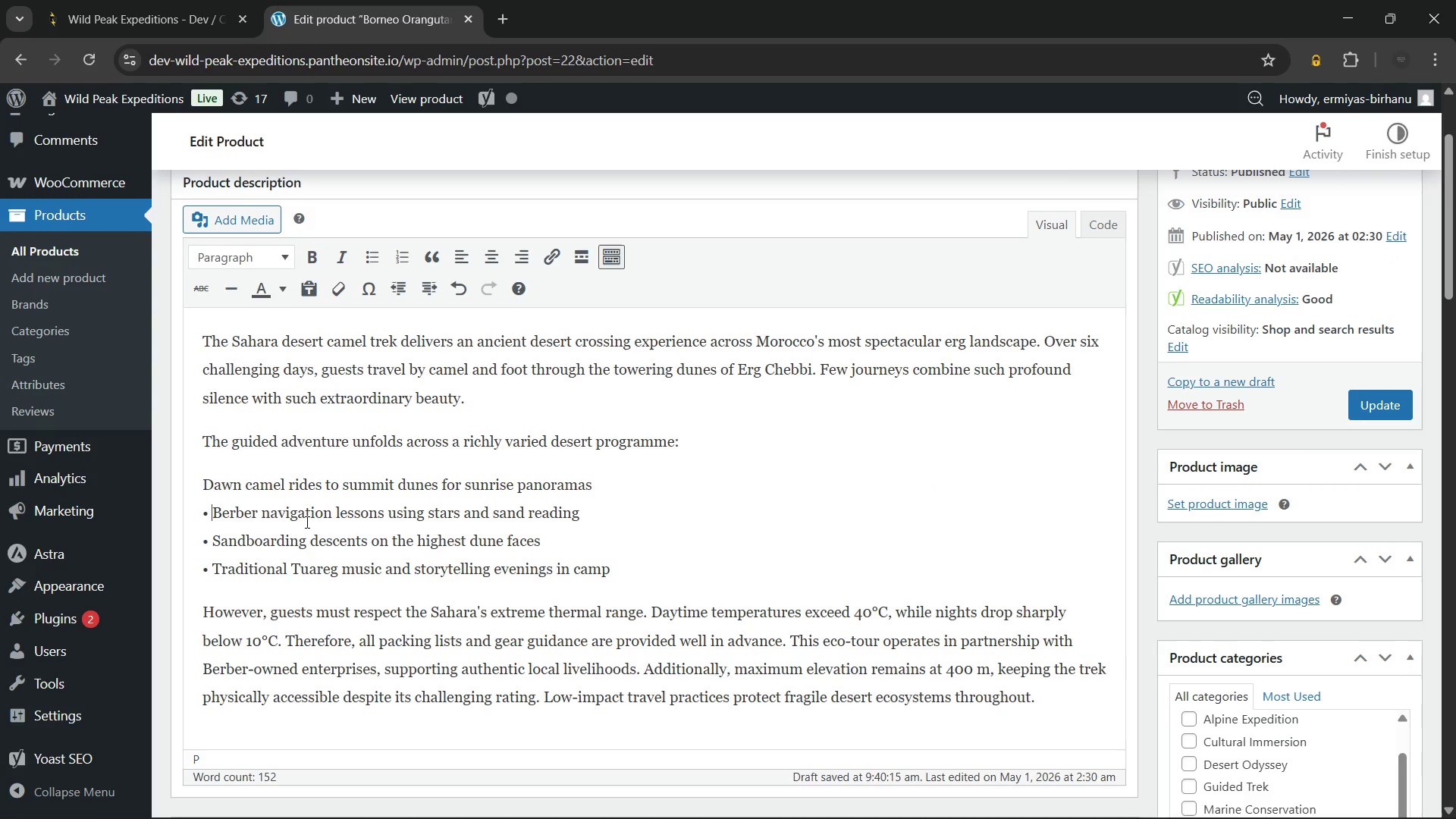 
key(ArrowRight)
 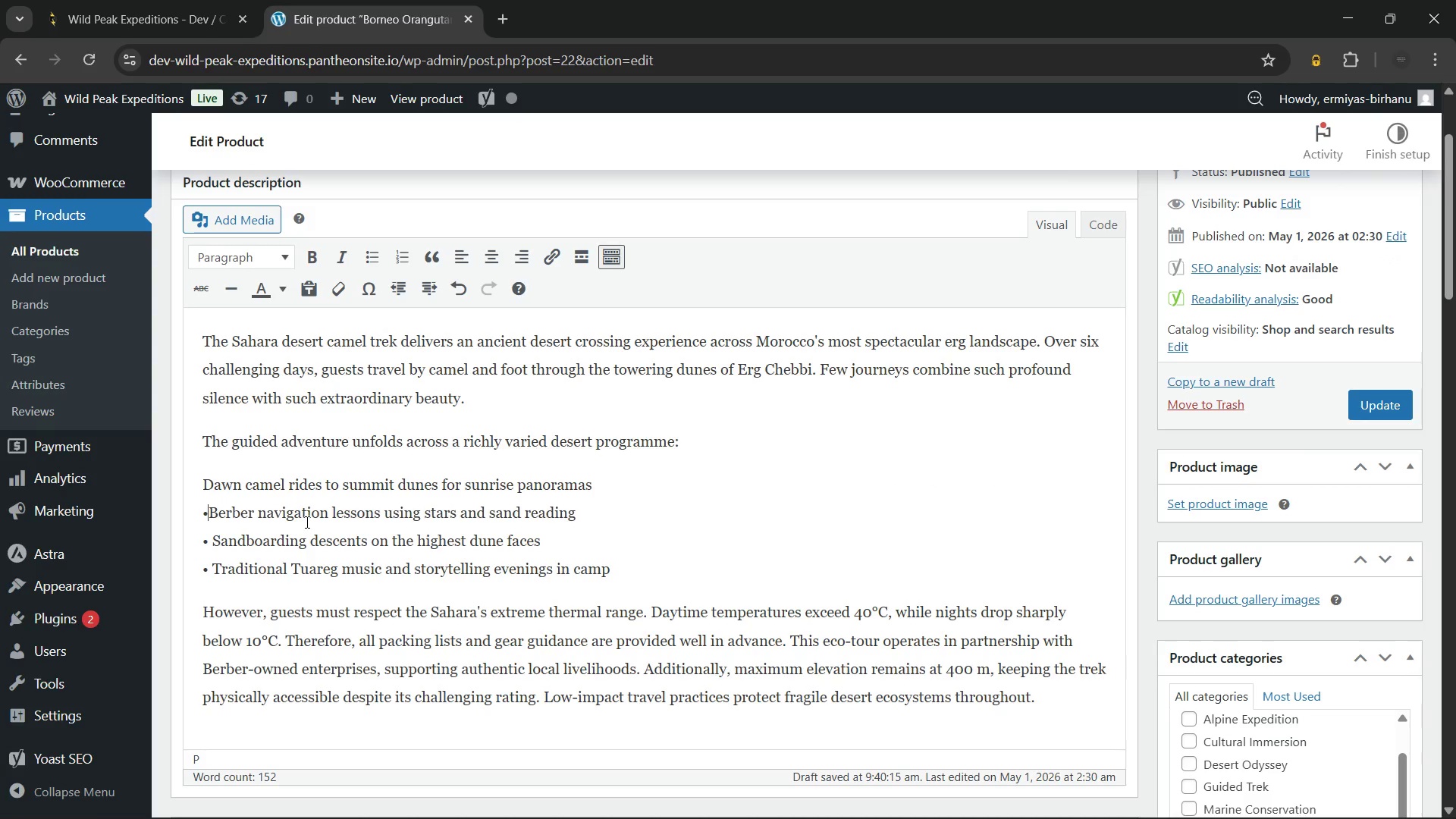 
key(Backspace)
 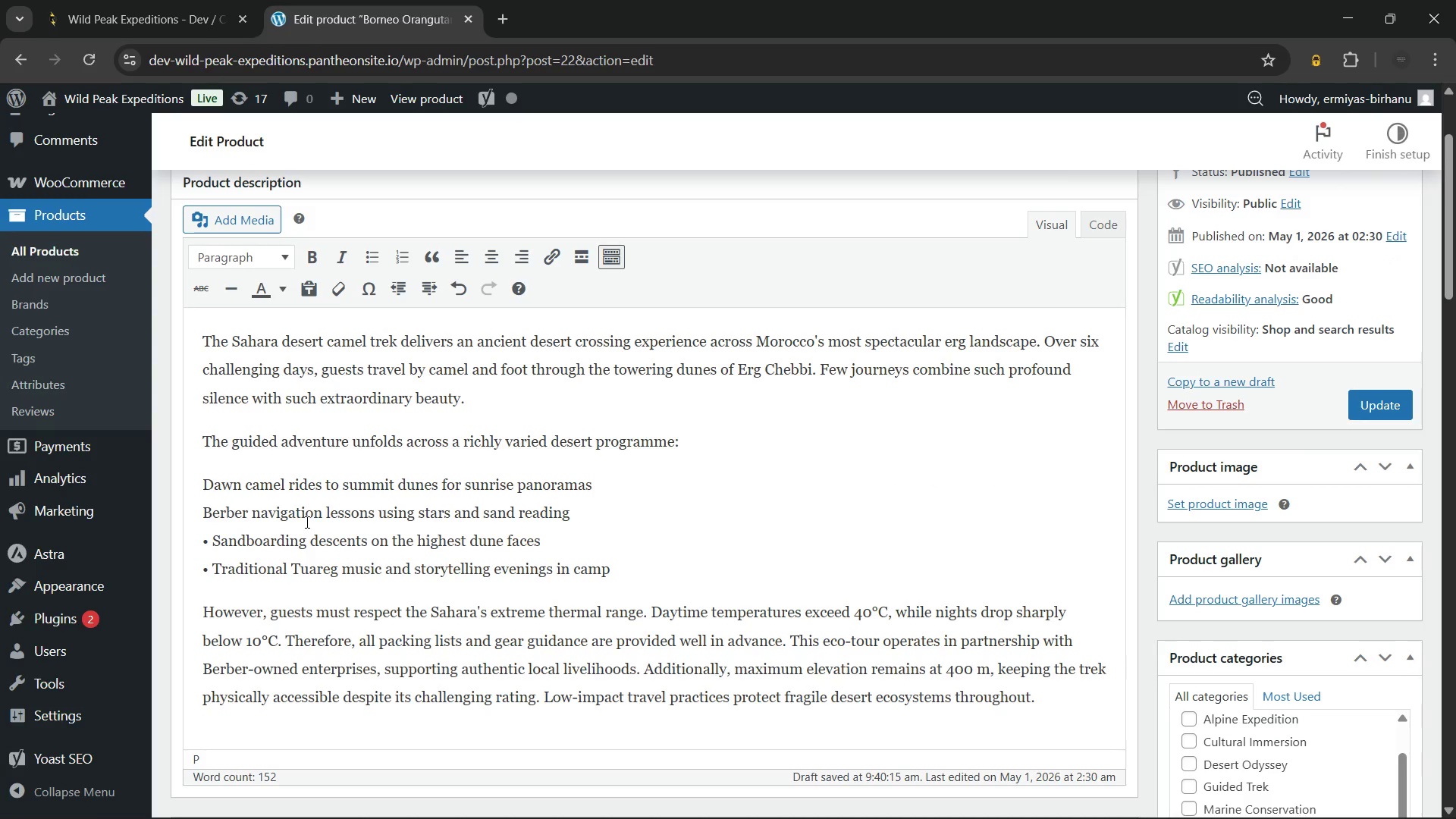 
key(Backspace)
 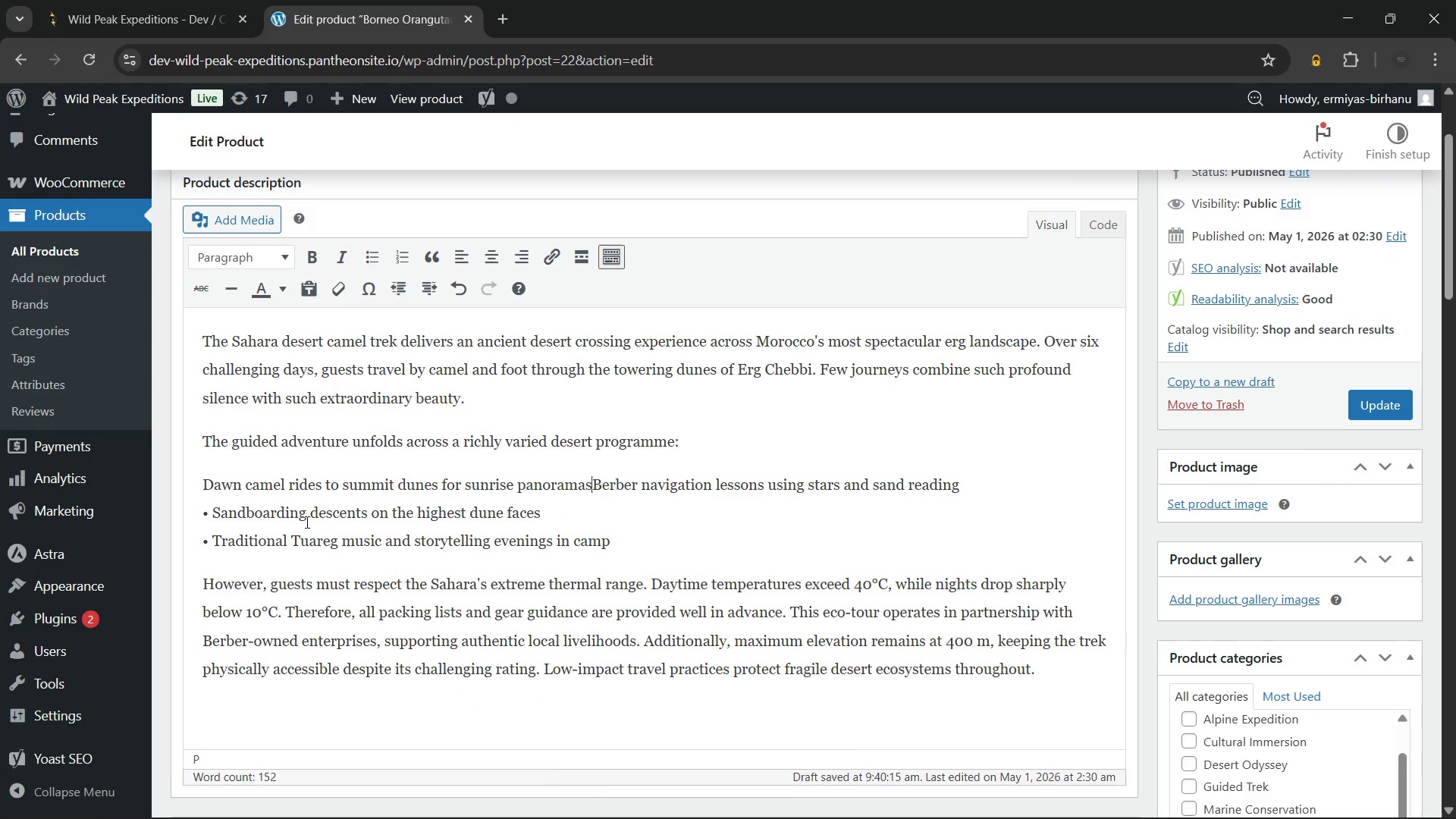 
key(Backspace)
 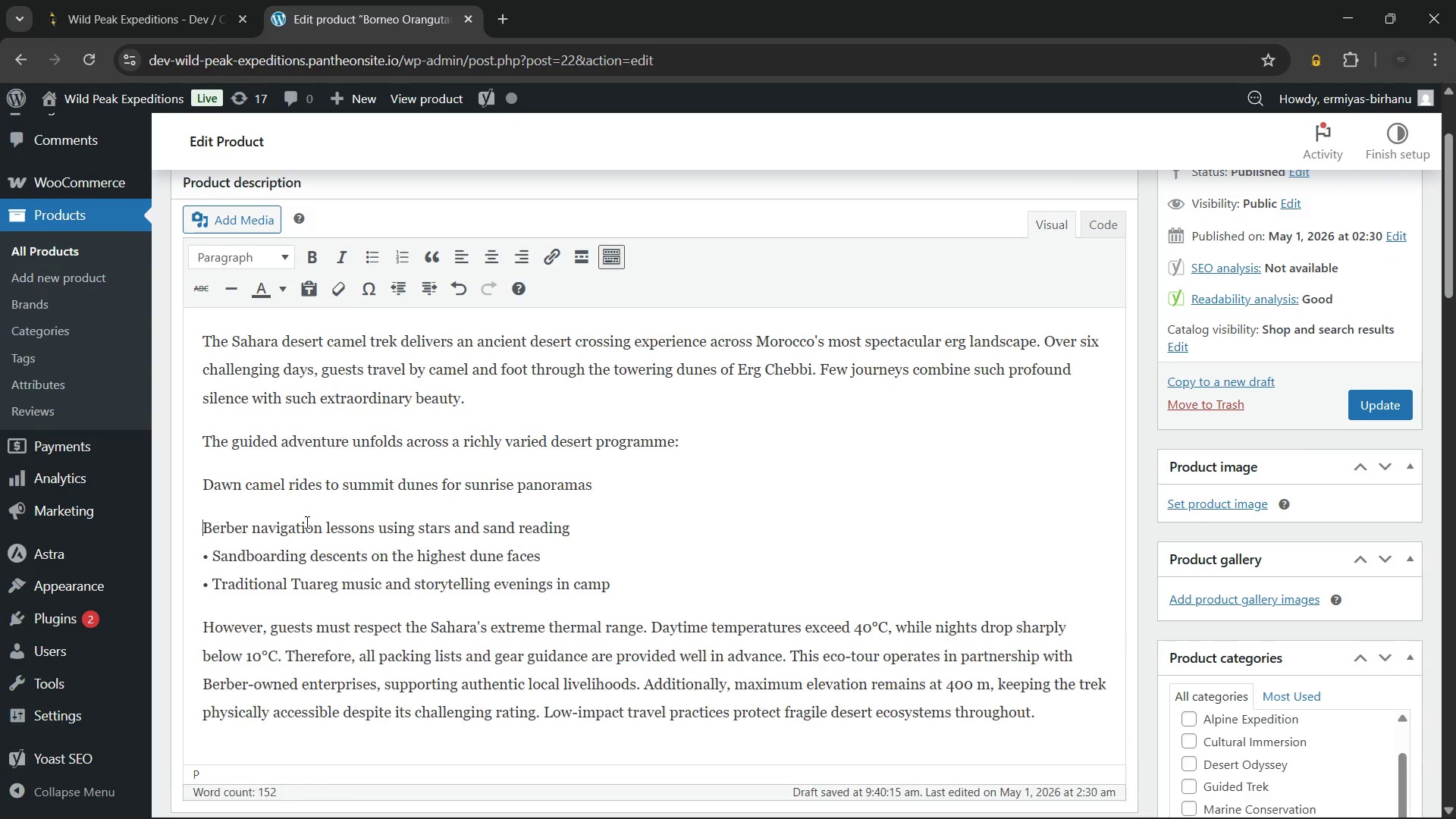 
key(Enter)
 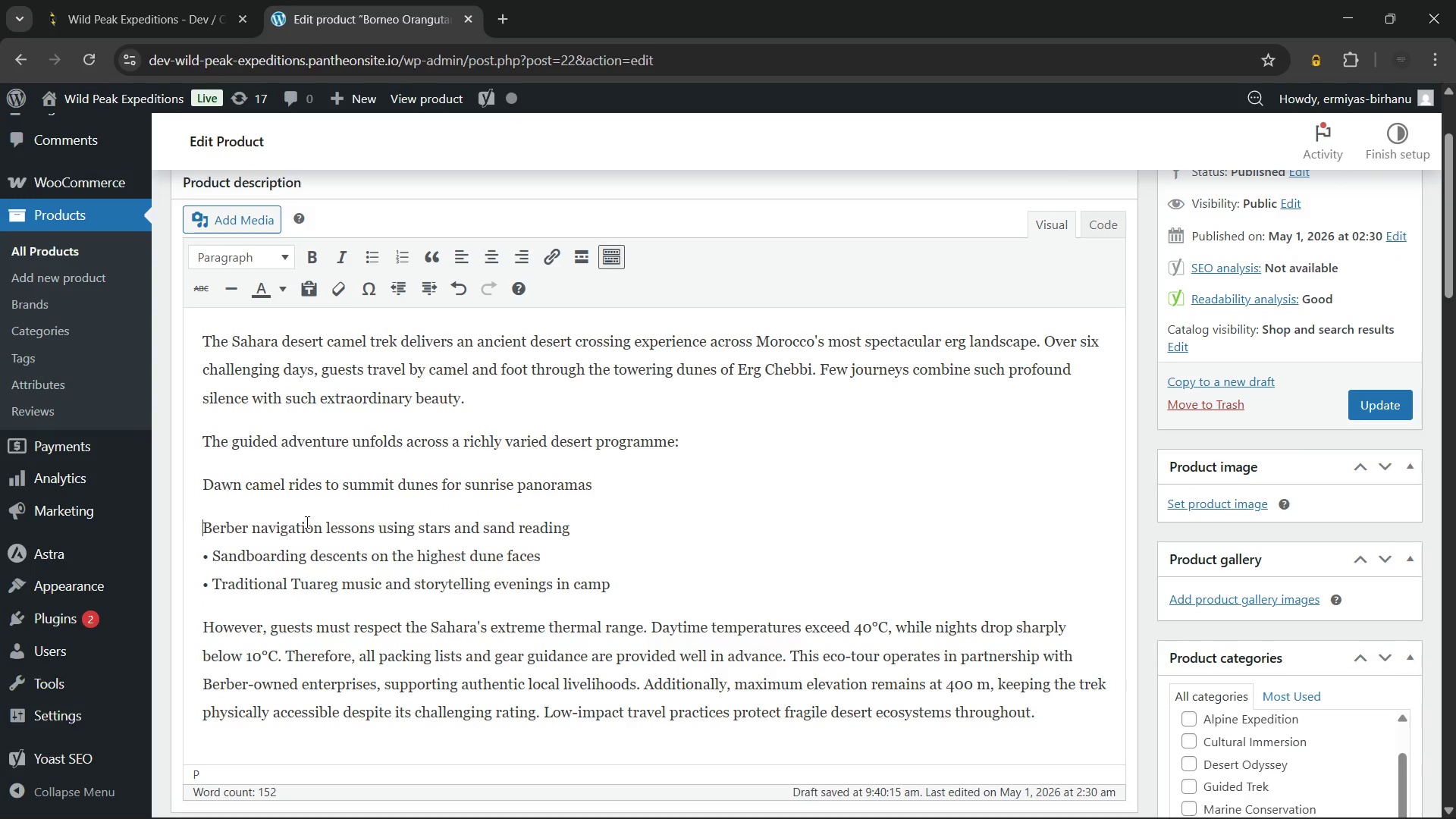 
key(ArrowDown)
 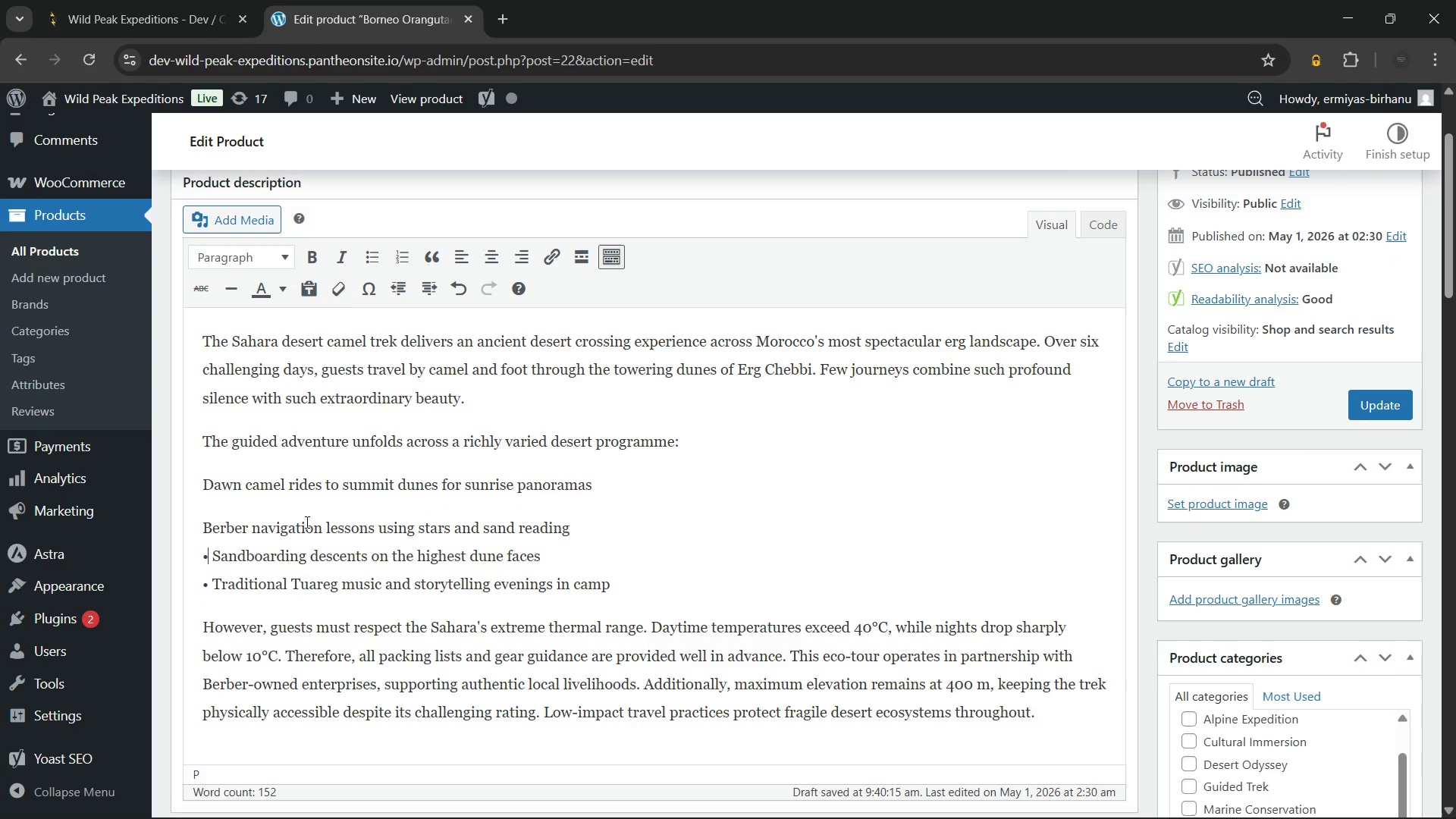 
key(ArrowRight)
 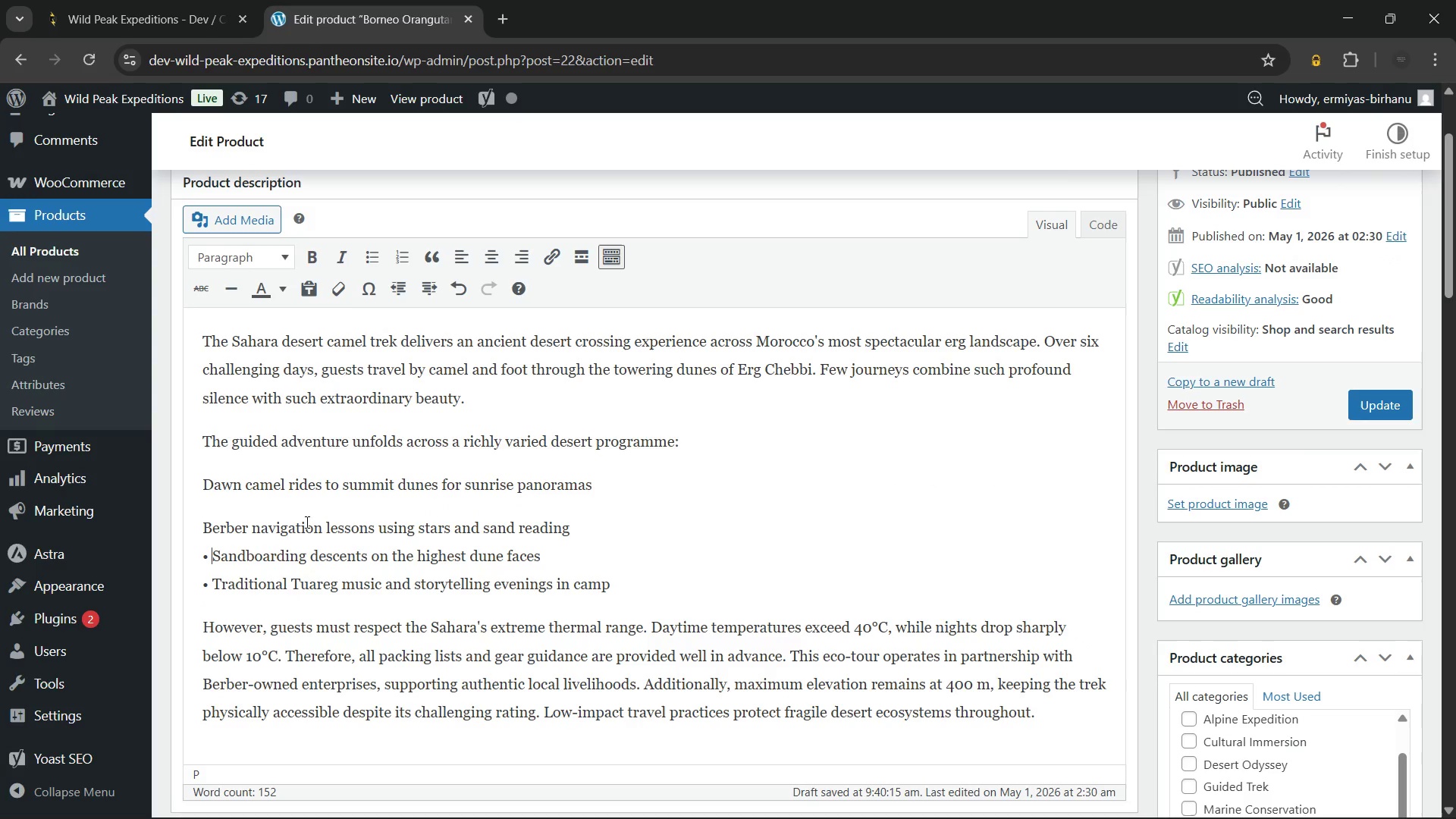 
key(ArrowRight)
 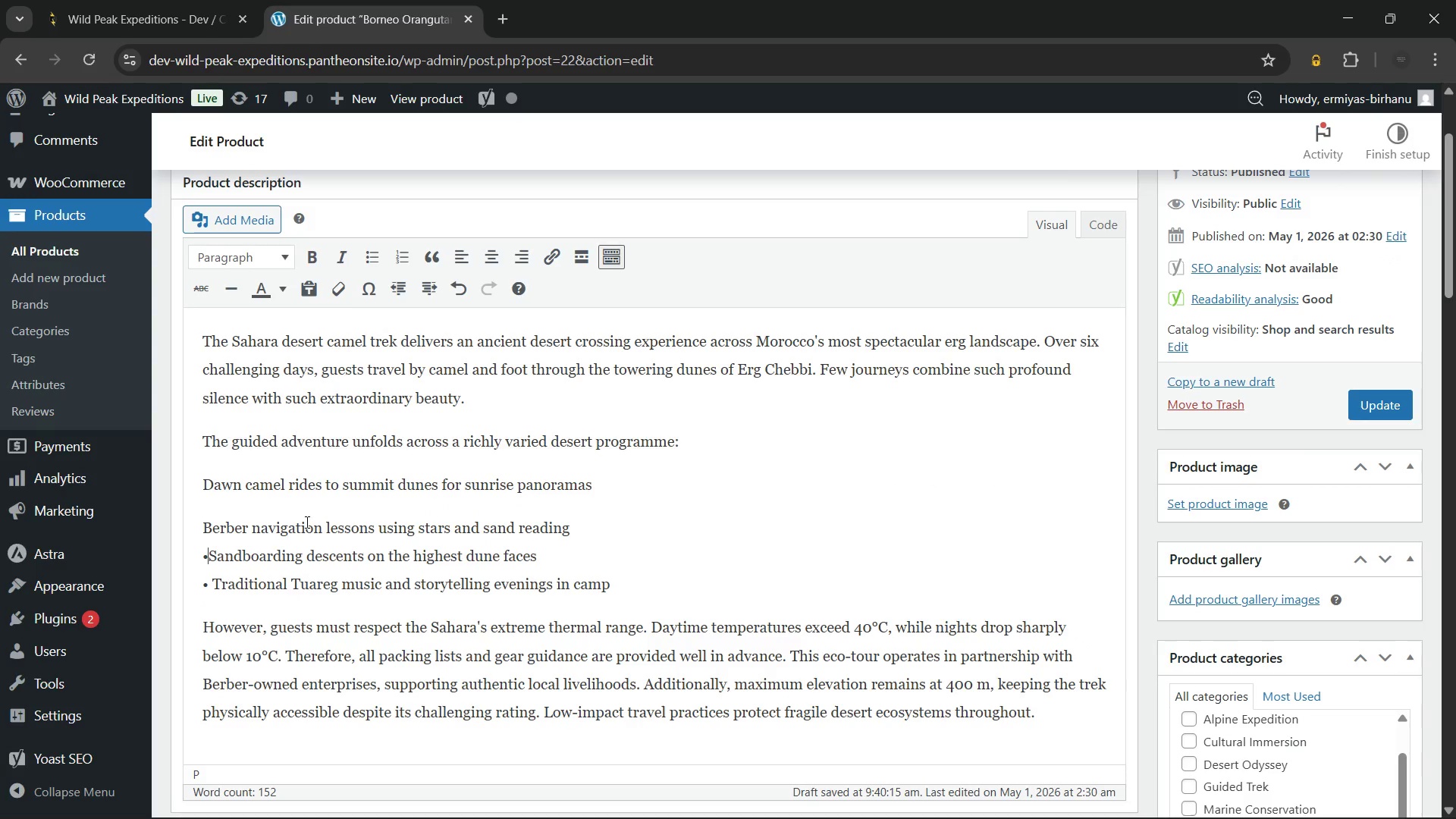 
key(Backspace)
 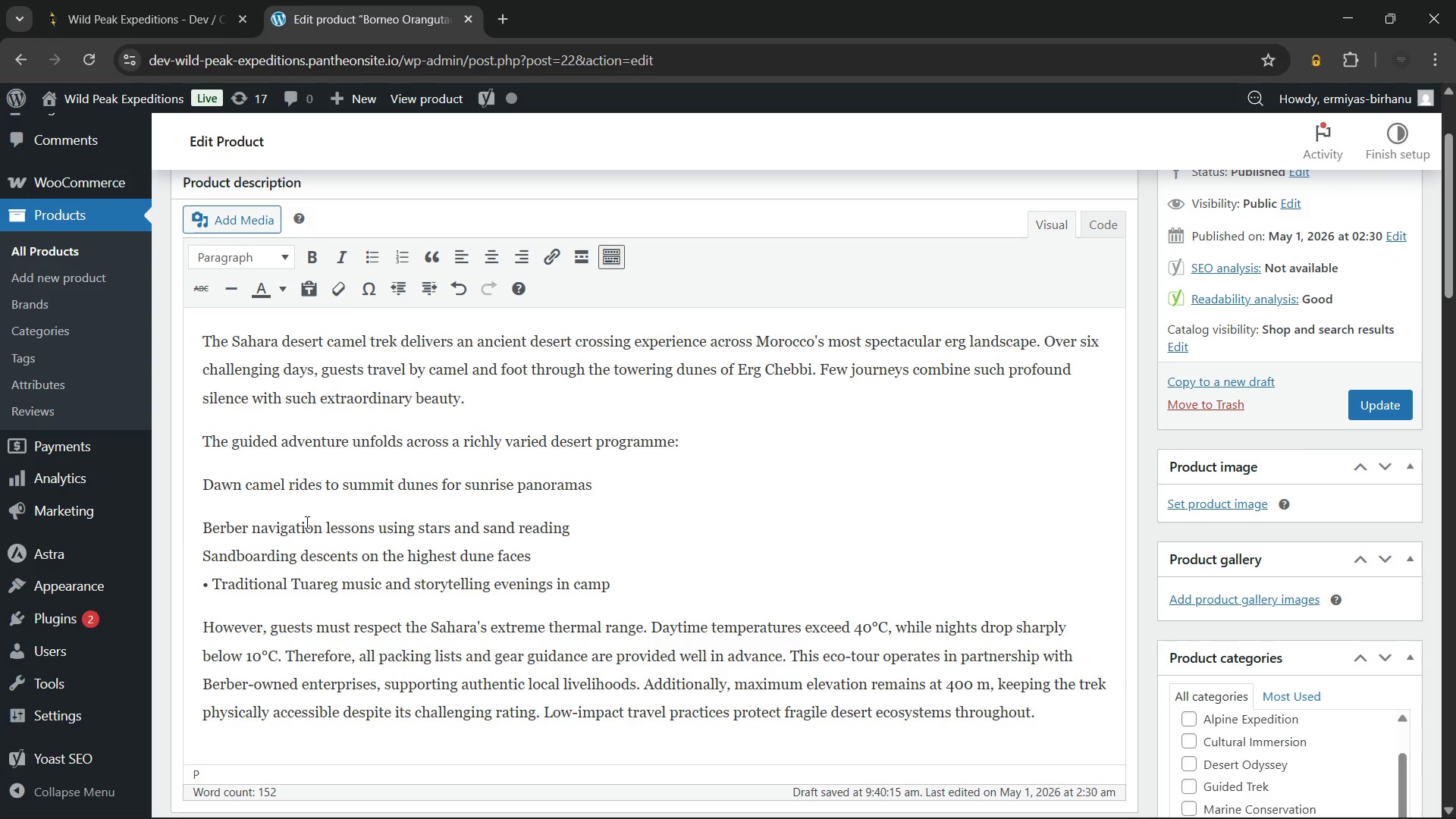 
key(Backspace)
 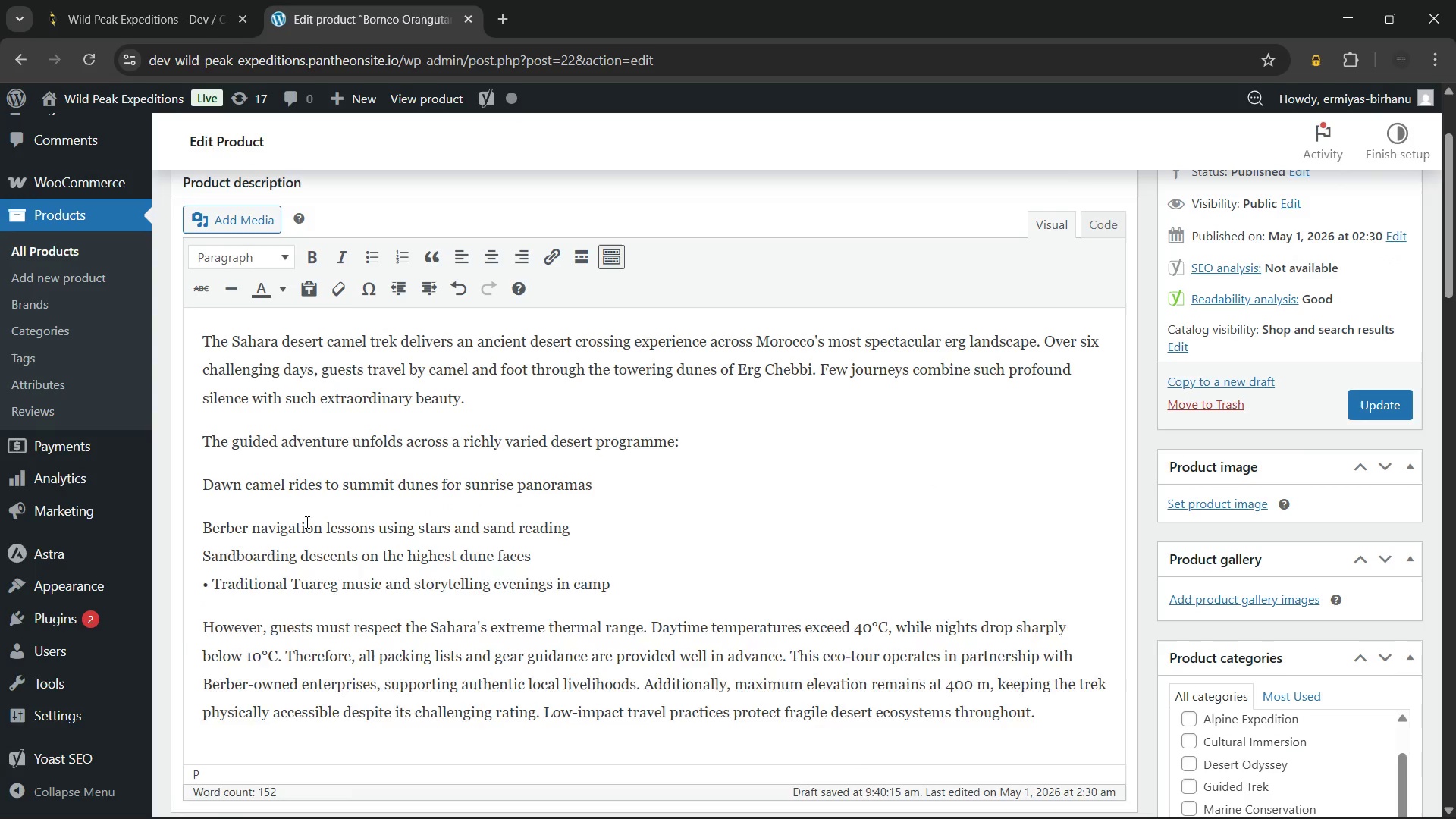 
key(Backspace)
 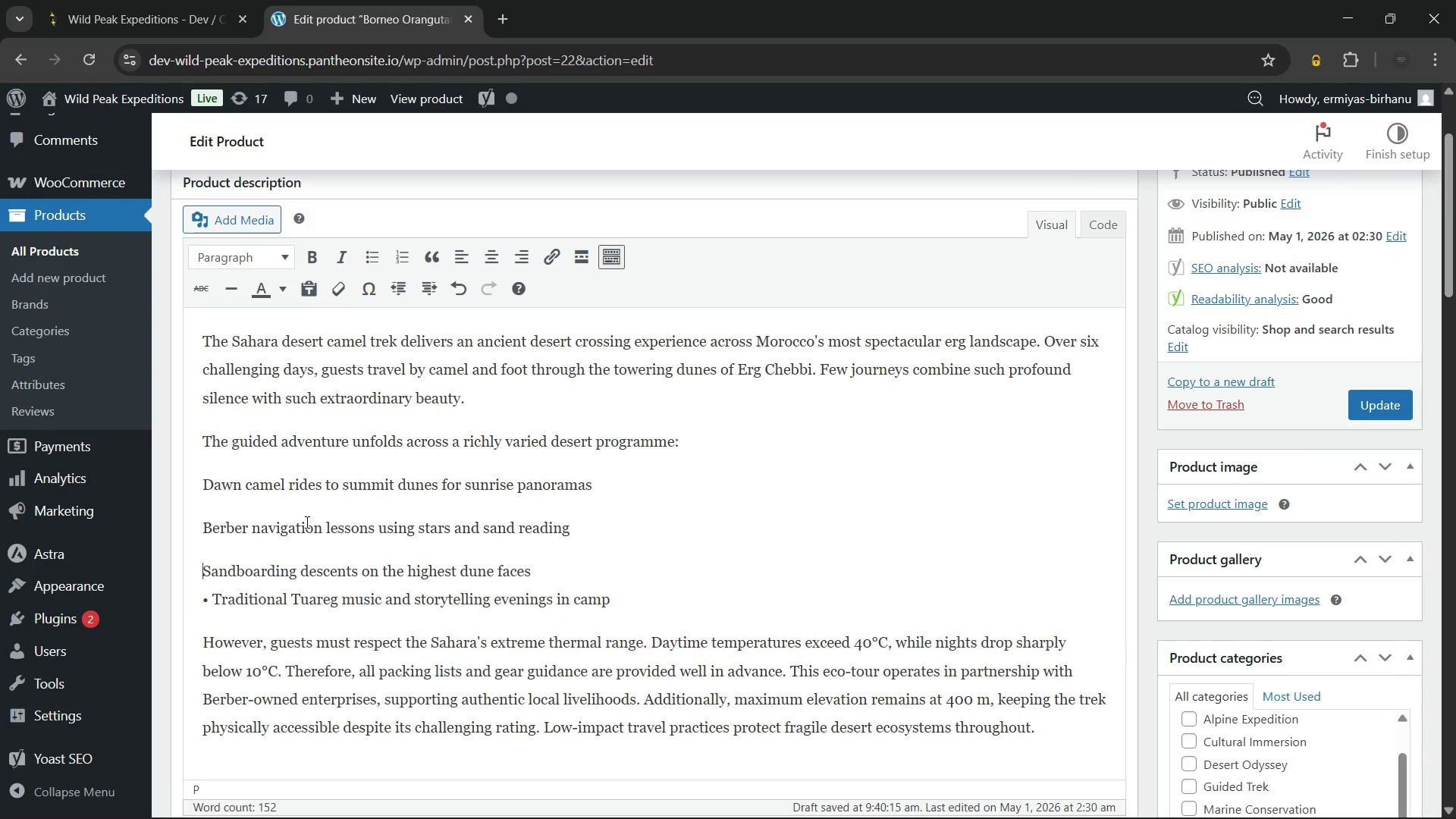 
key(Enter)
 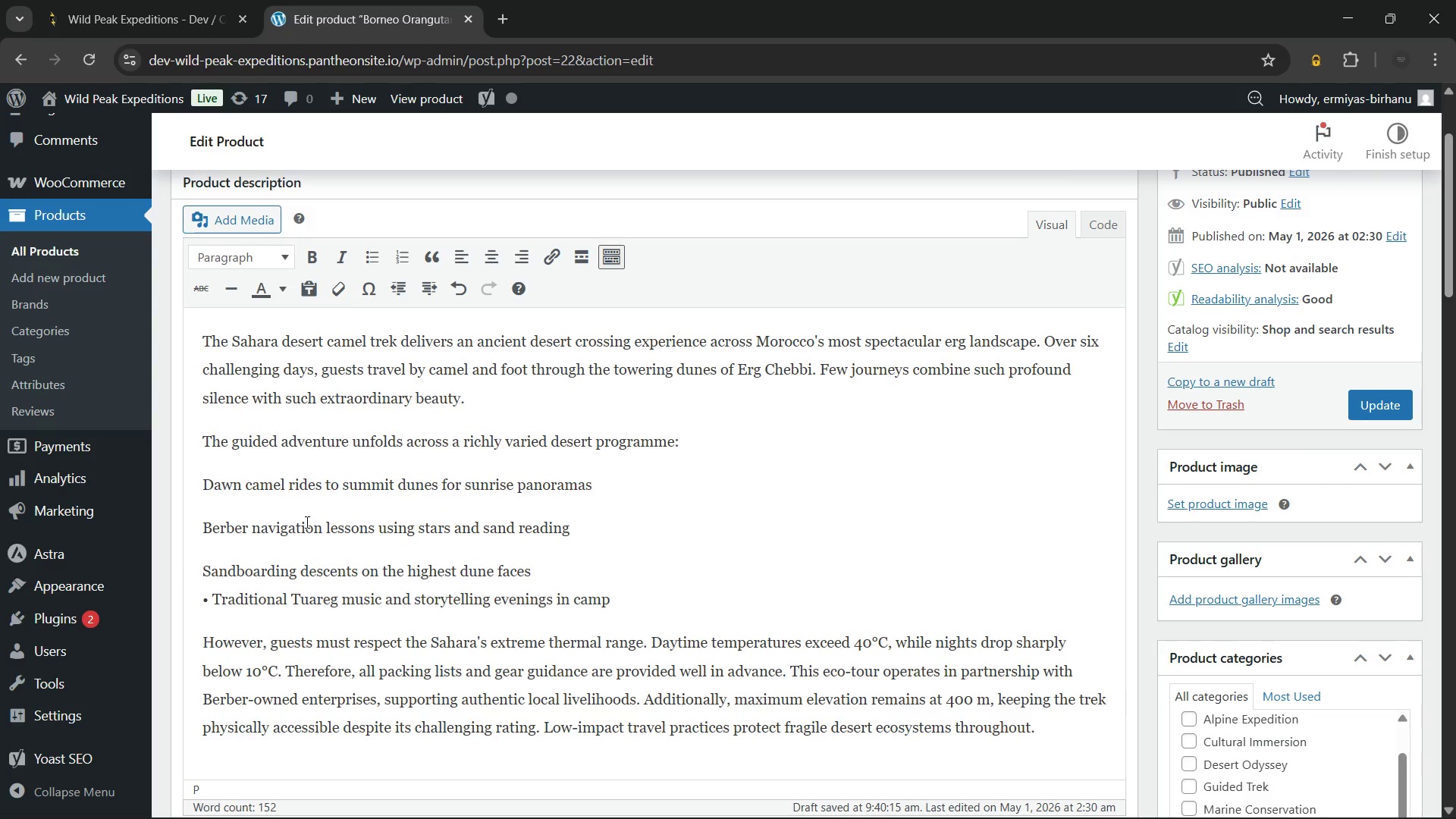 
key(ArrowDown)
 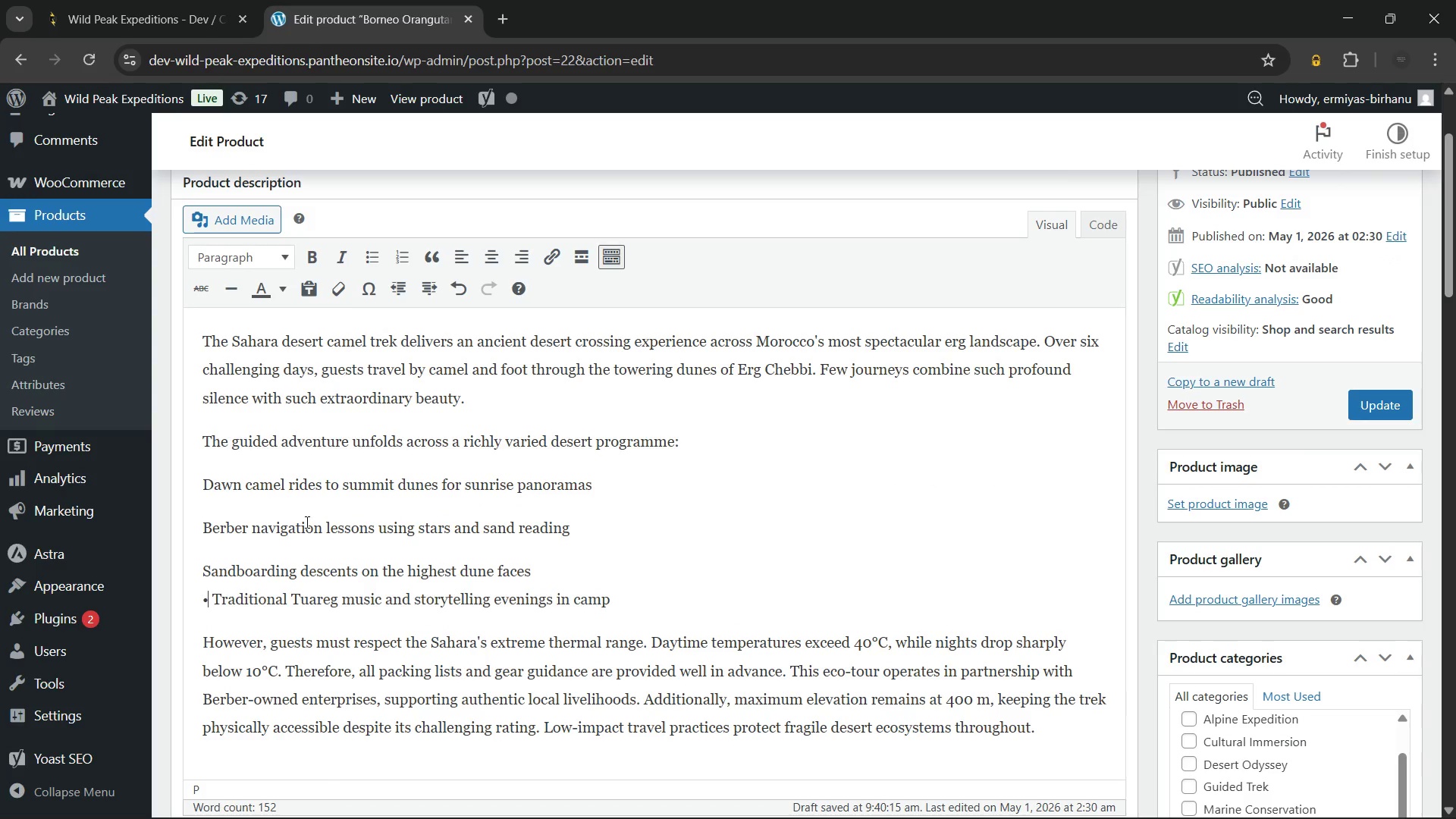 
key(ArrowRight)
 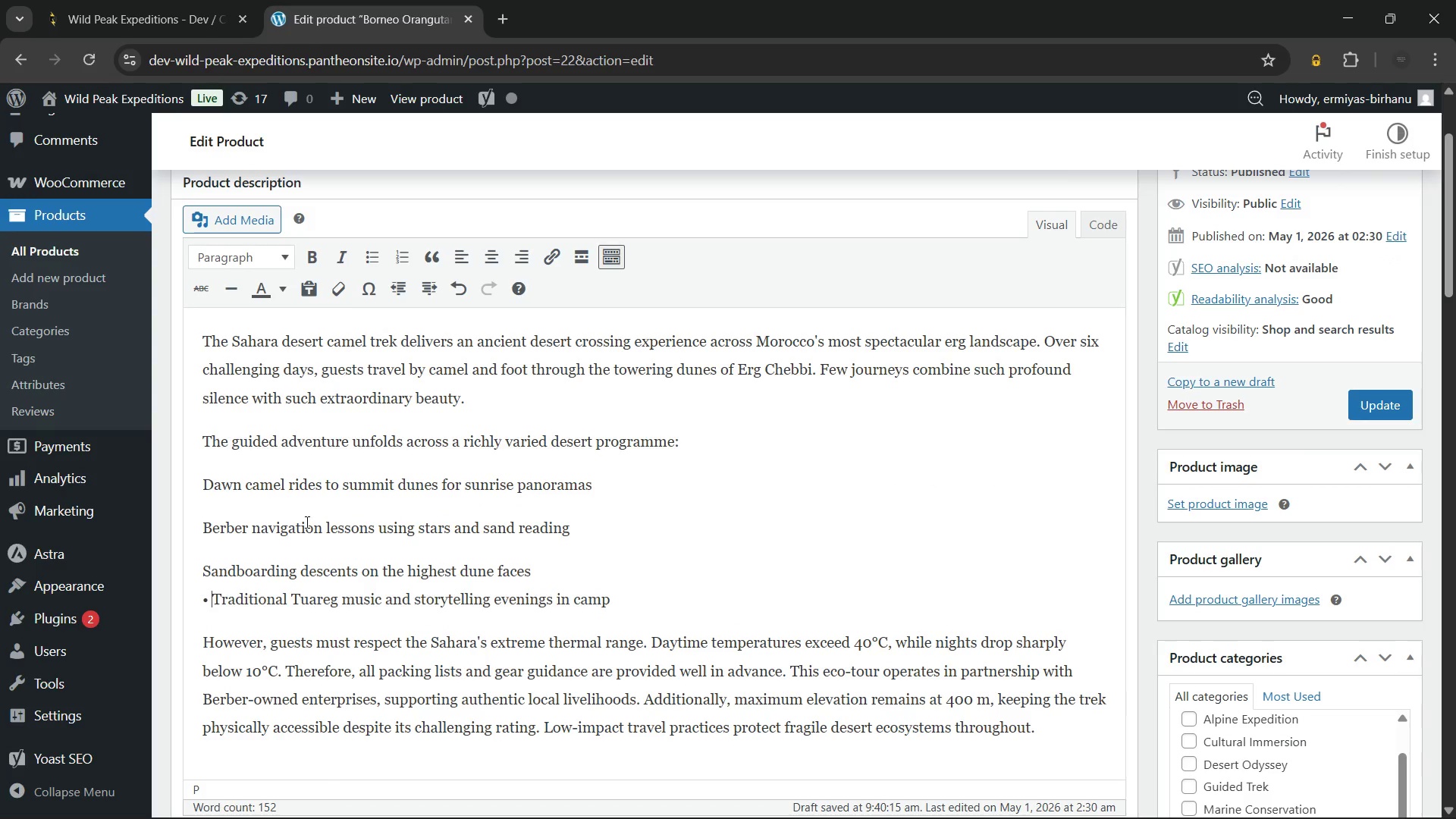 
key(ArrowRight)
 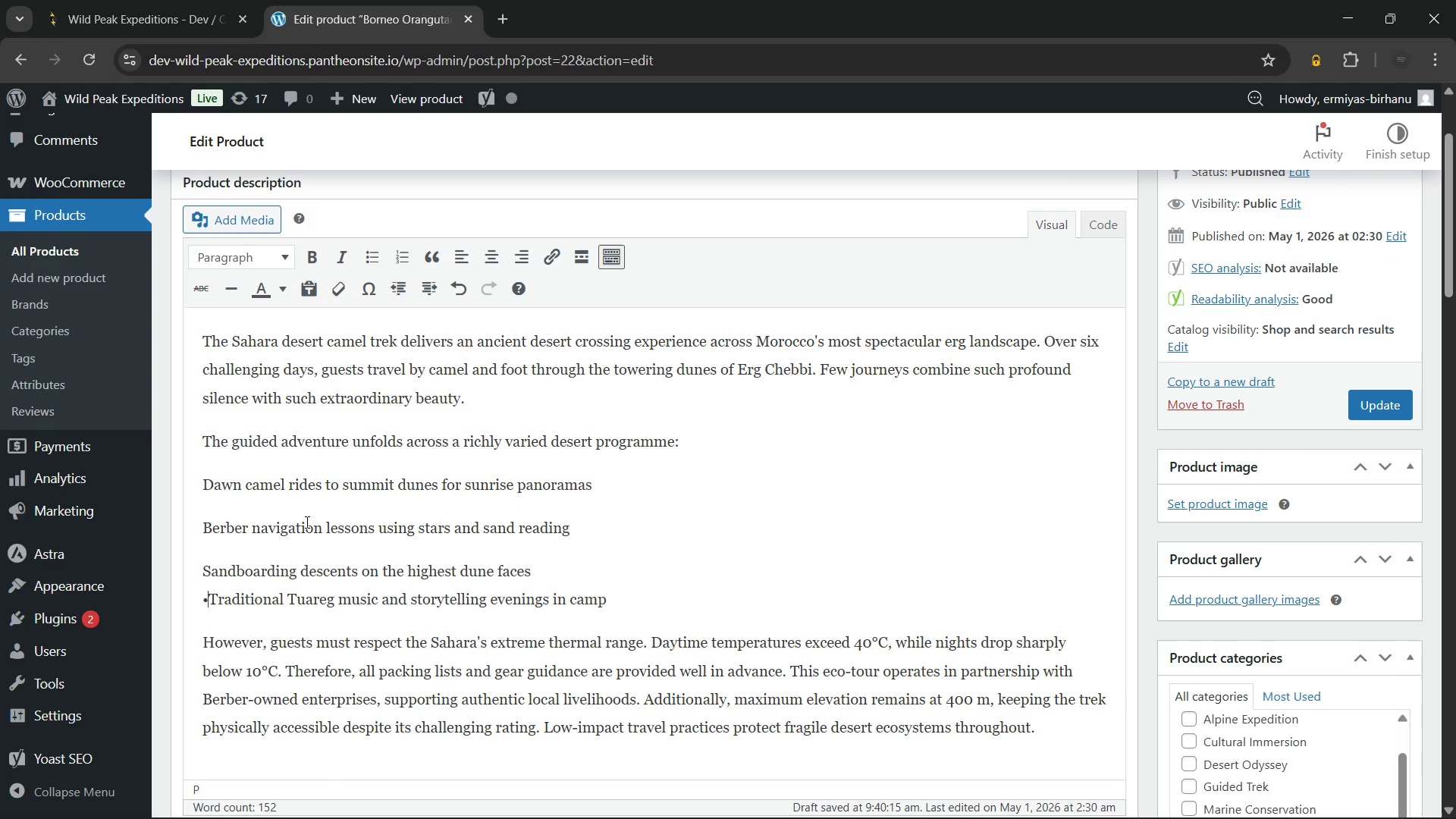 
key(Backspace)
 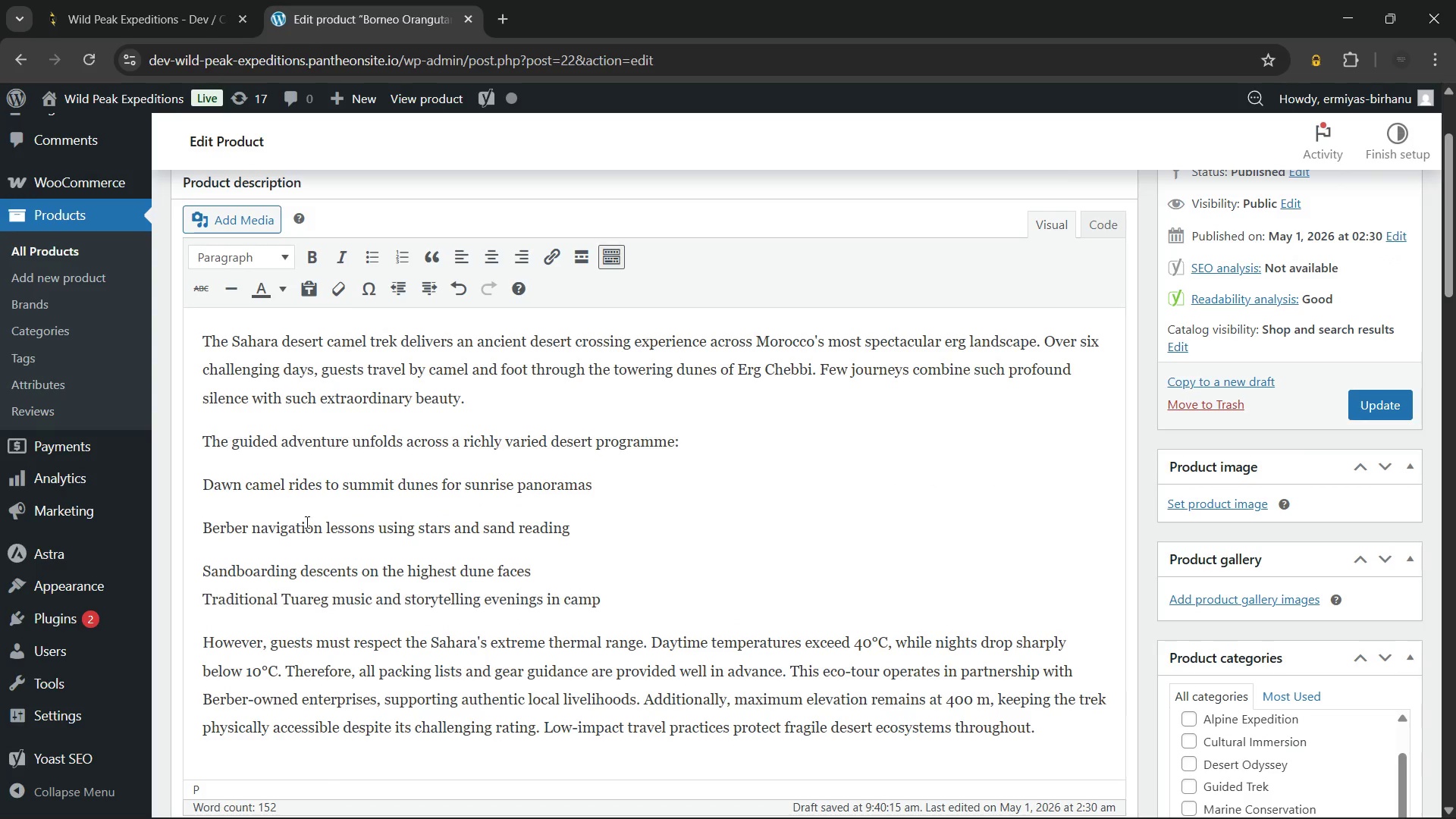 
key(Backspace)
 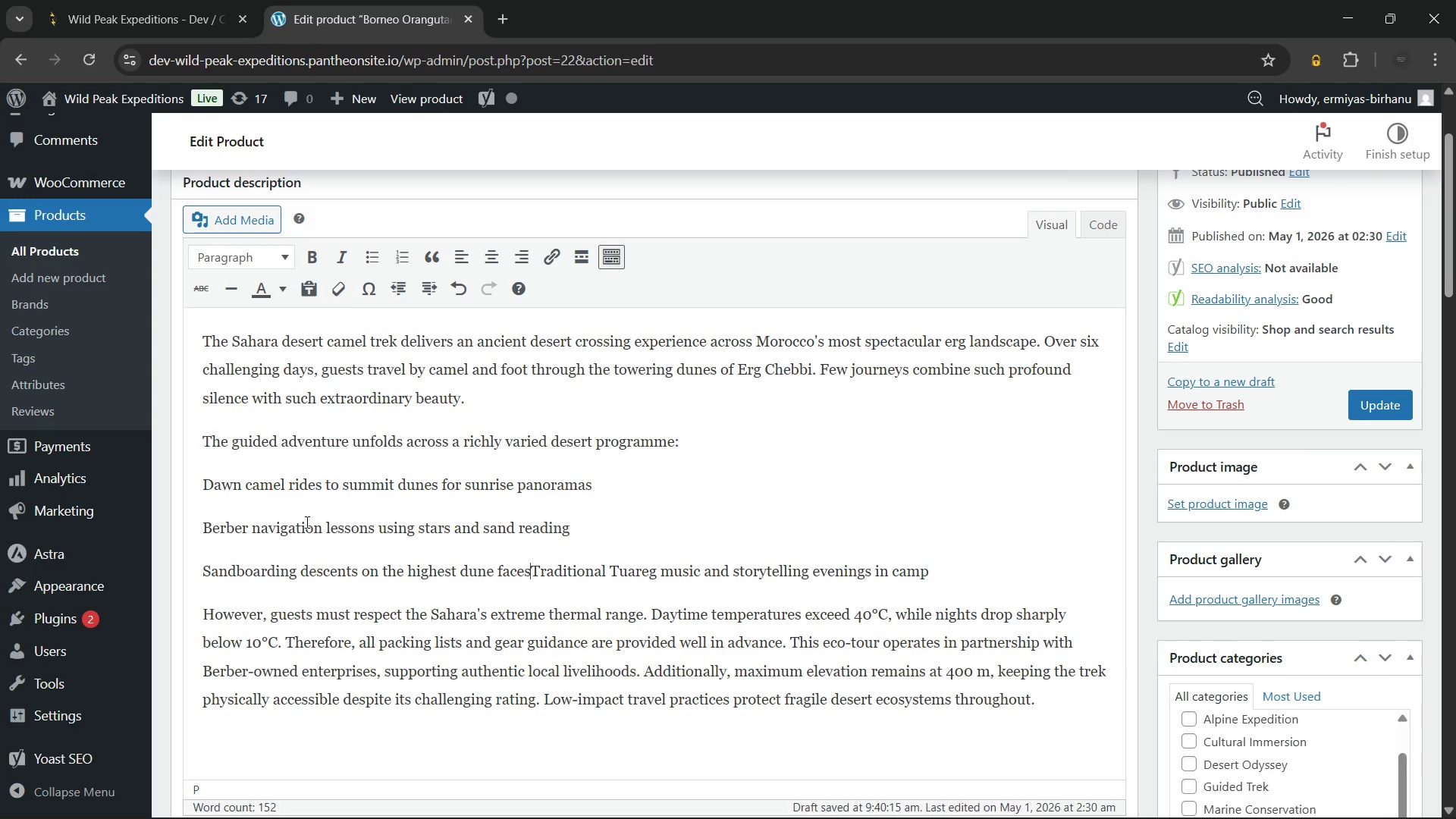 
key(Backspace)
 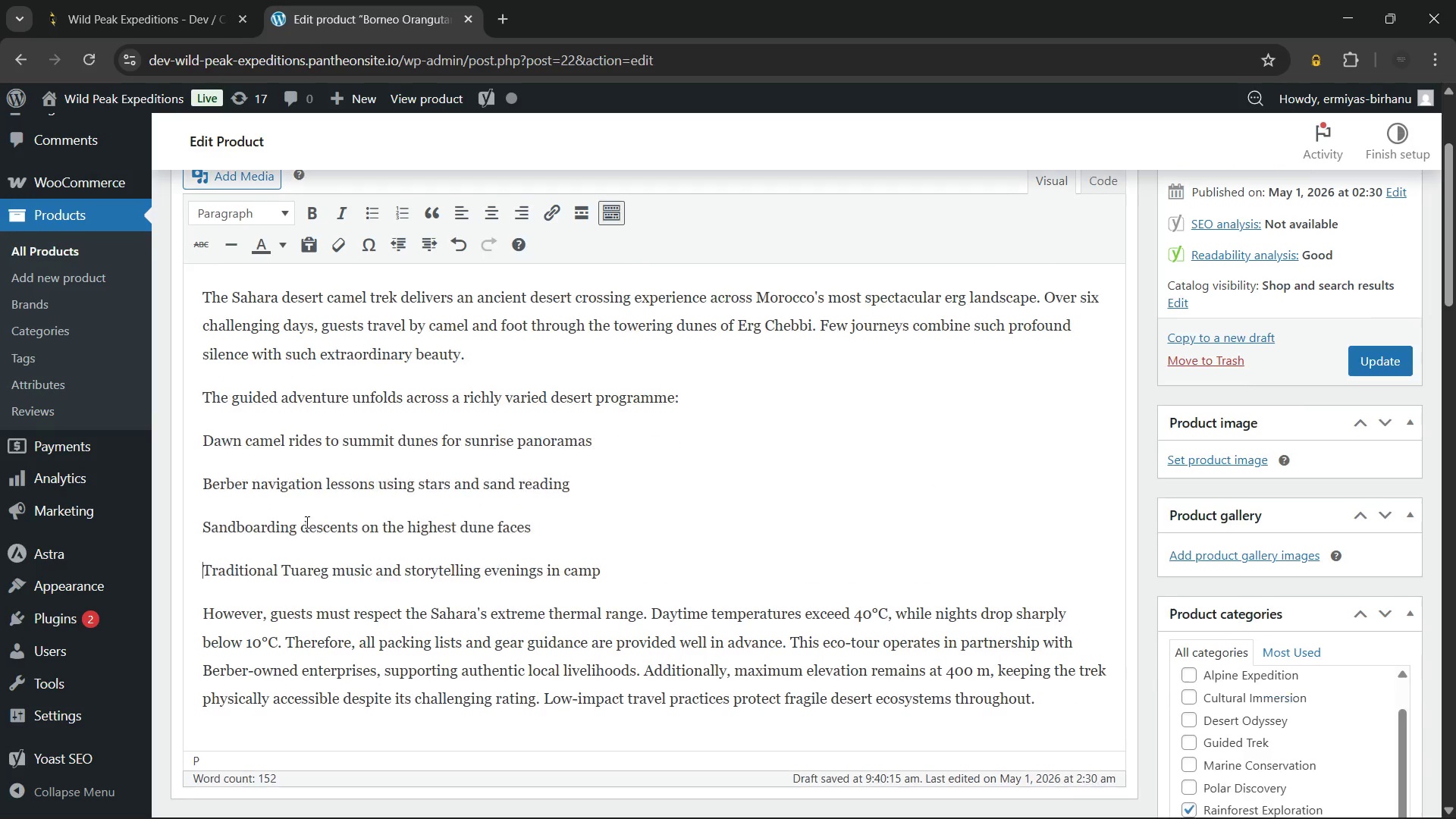 
key(Enter)
 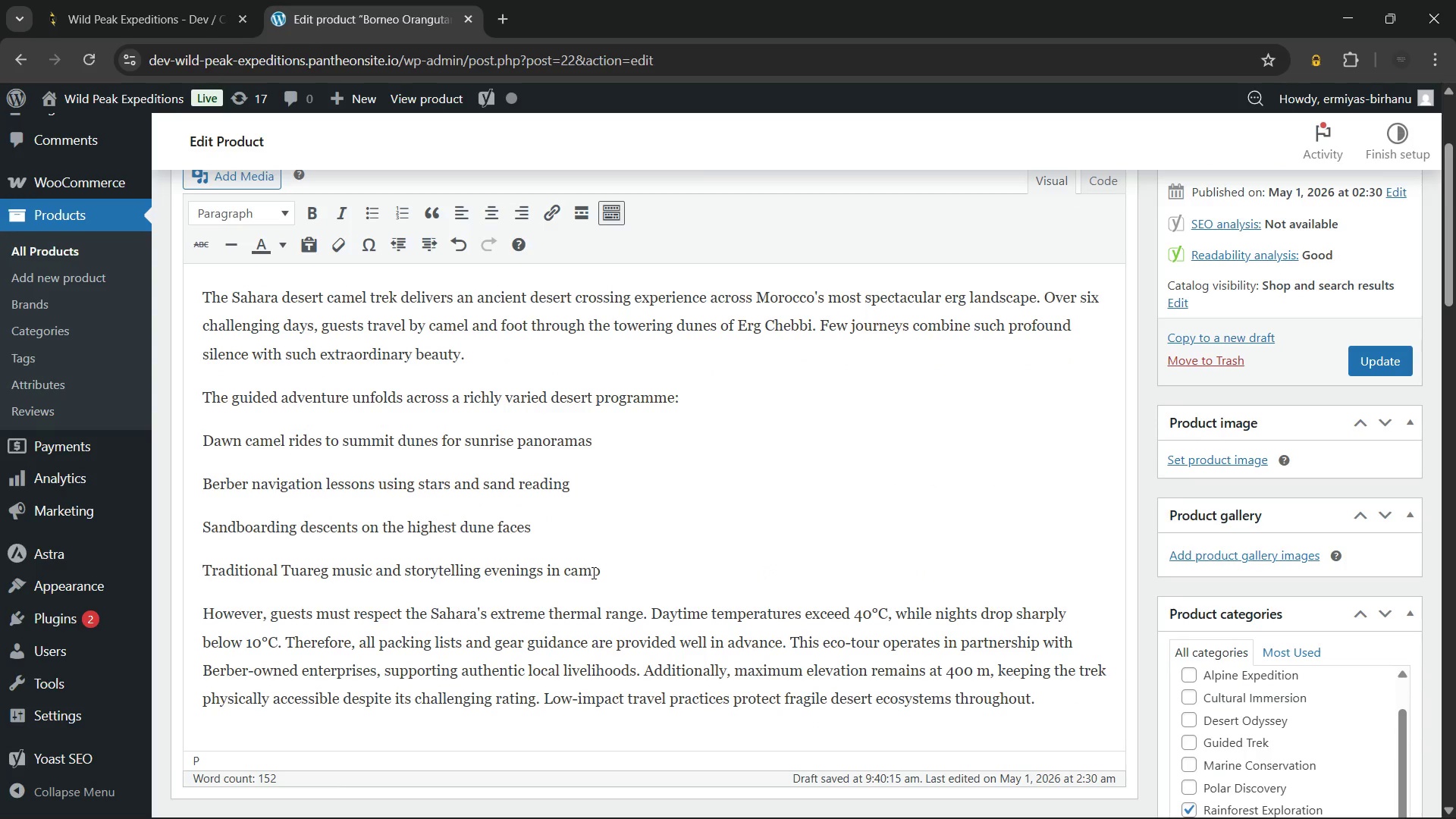 
left_click_drag(start_coordinate=[605, 573], to_coordinate=[193, 415])
 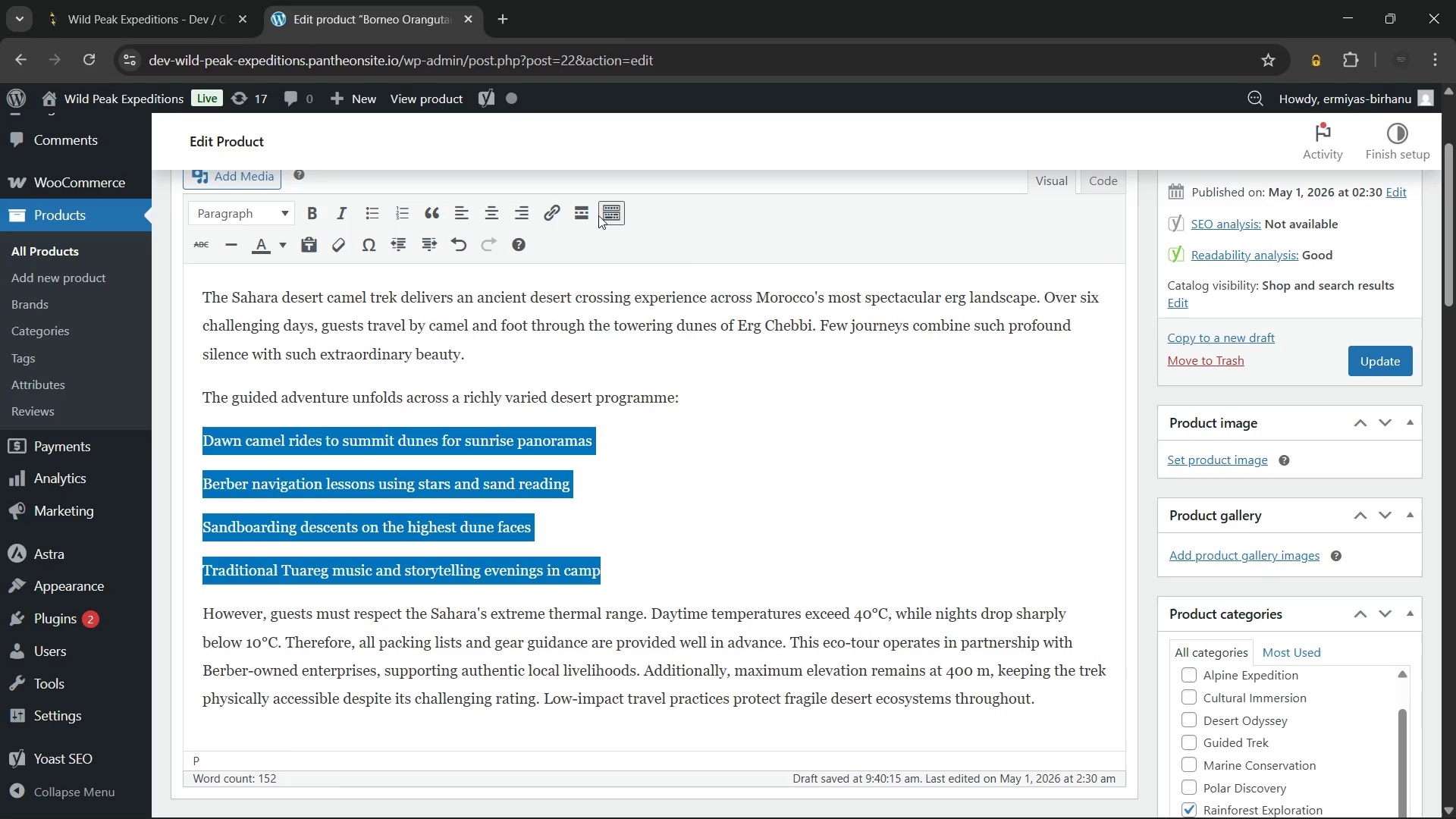 
left_click([606, 212])
 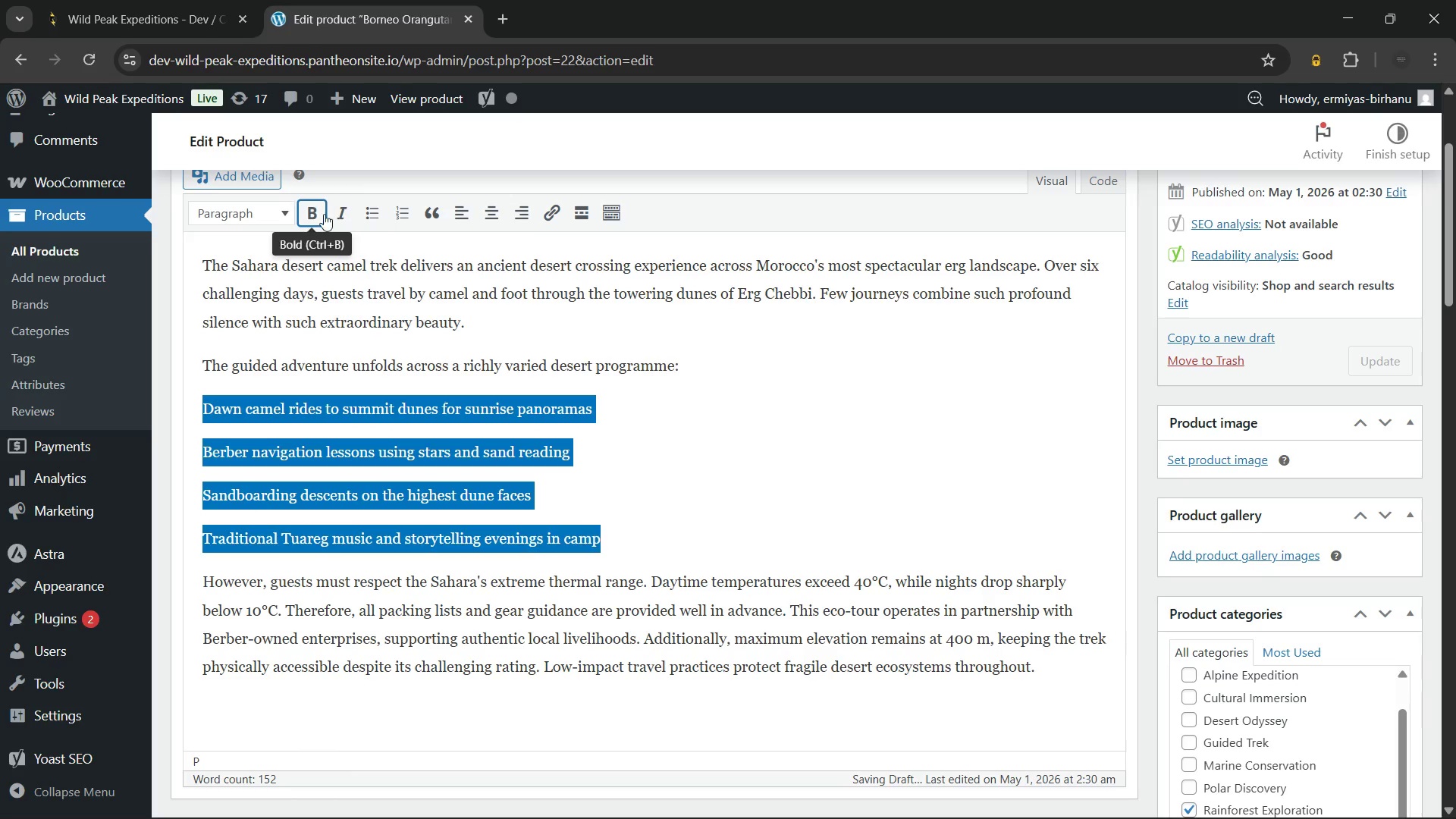 
left_click([320, 214])
 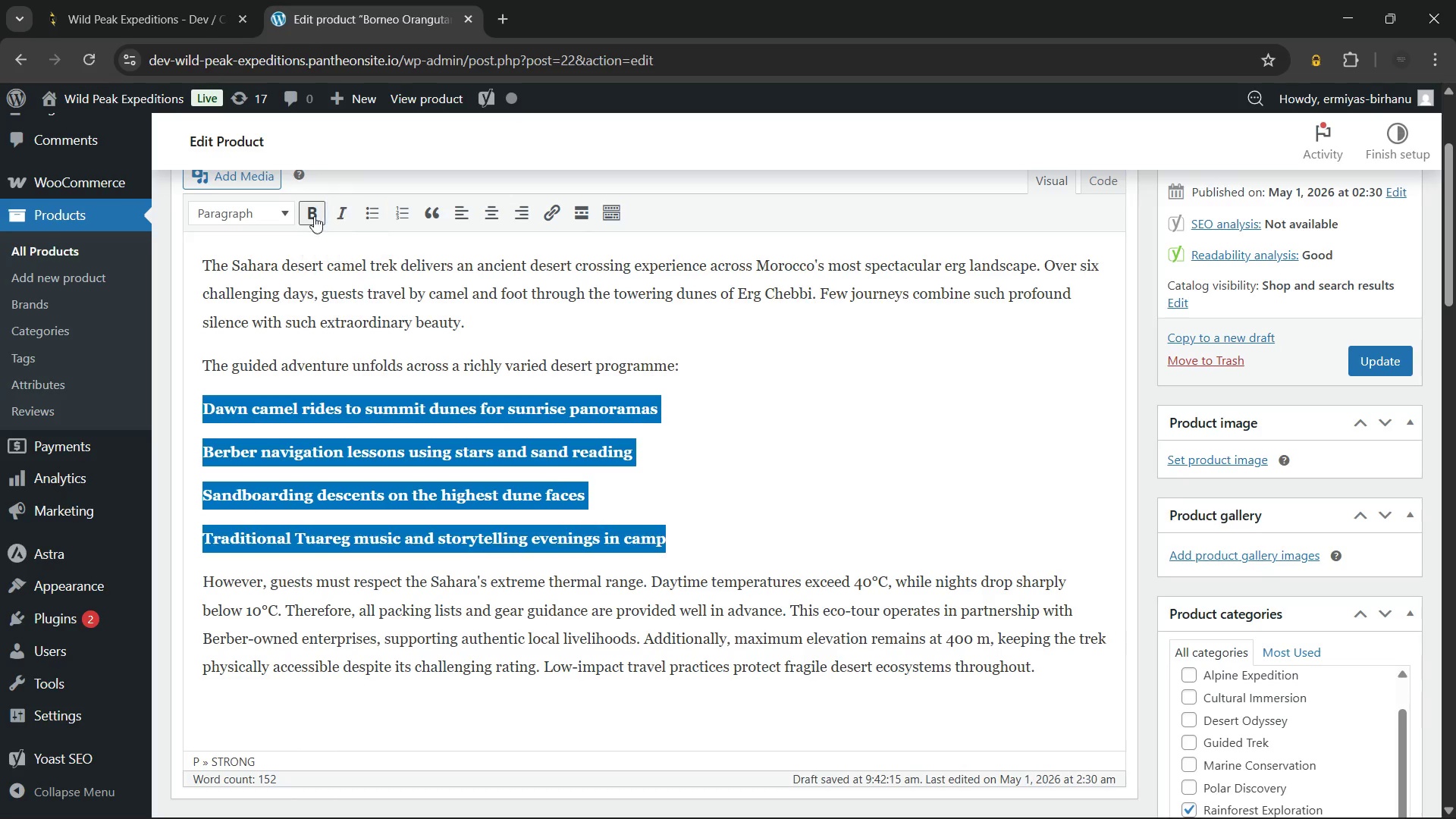 
left_click([315, 213])
 